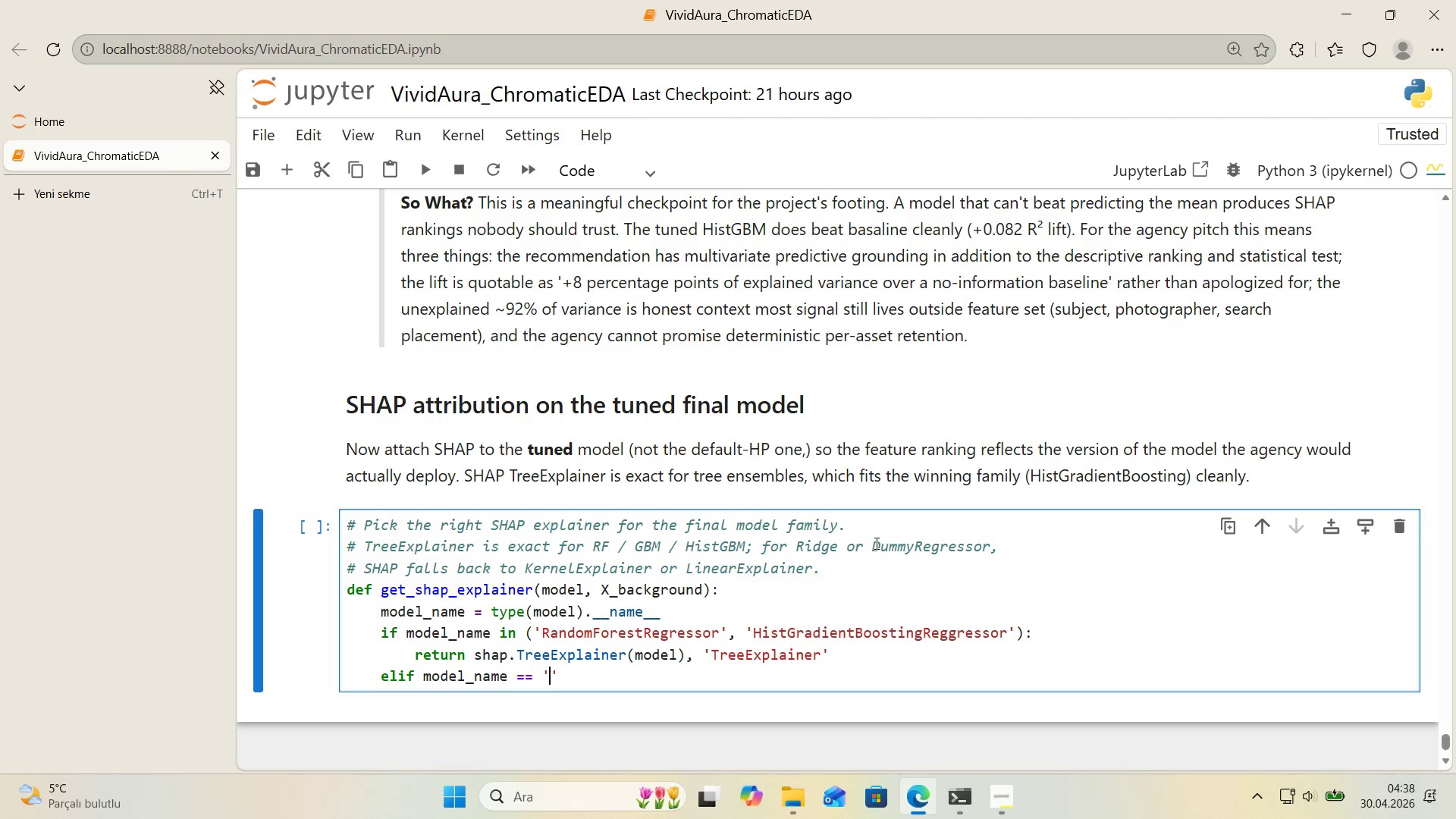 
type(R'dge)
 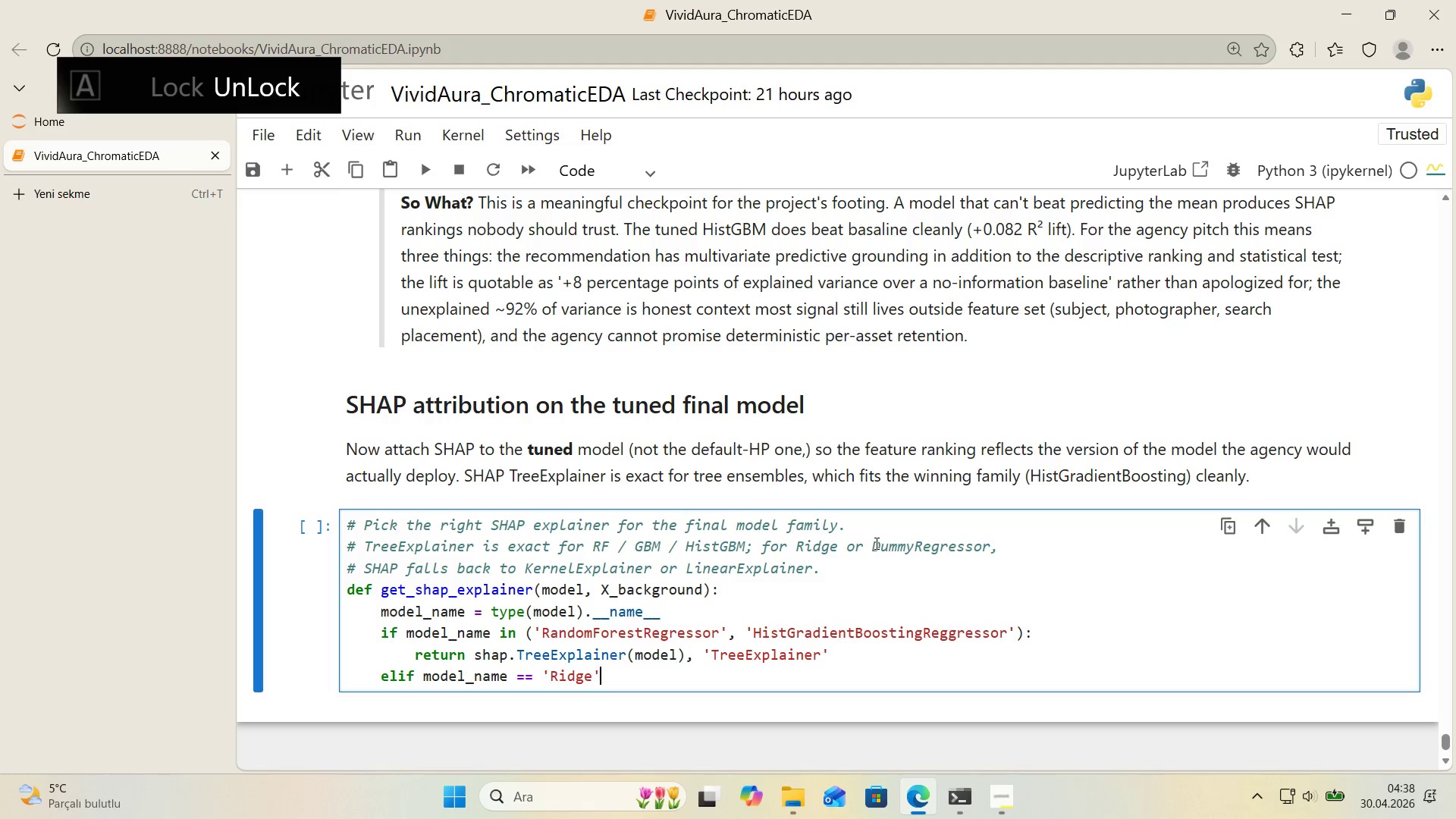 
key(ArrowRight)
 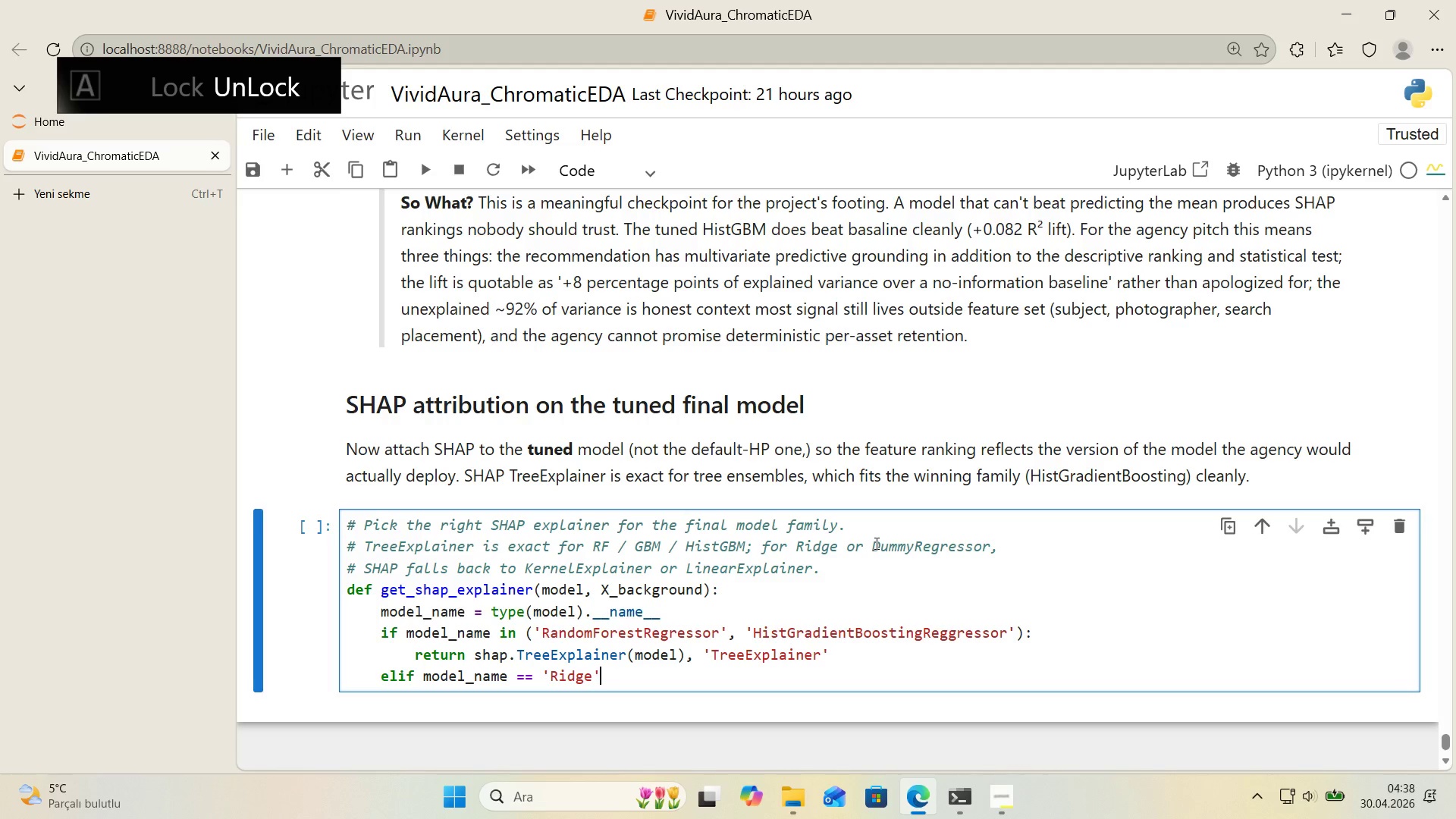 
key(Shift+Period)
 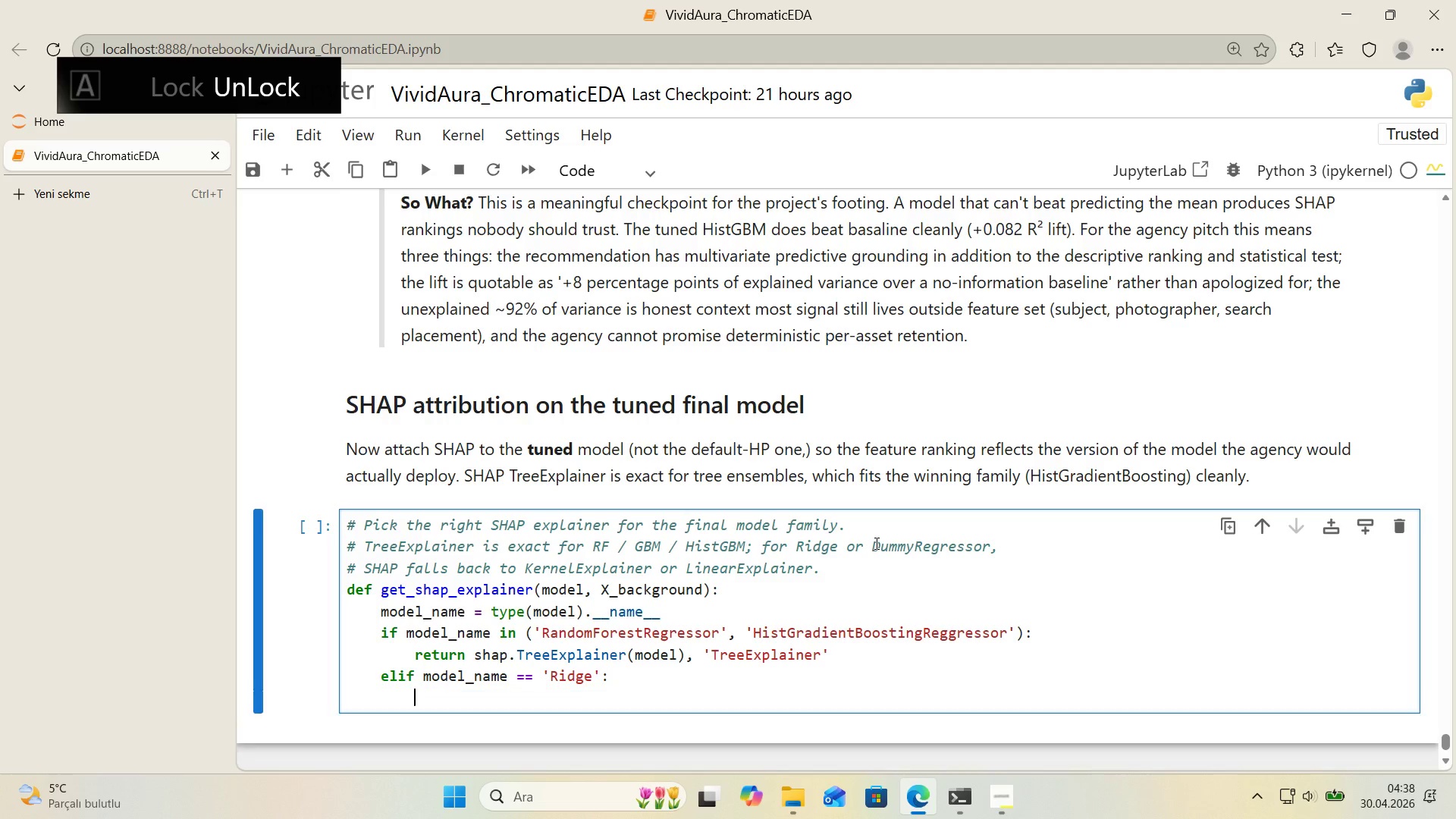 
key(Enter)
 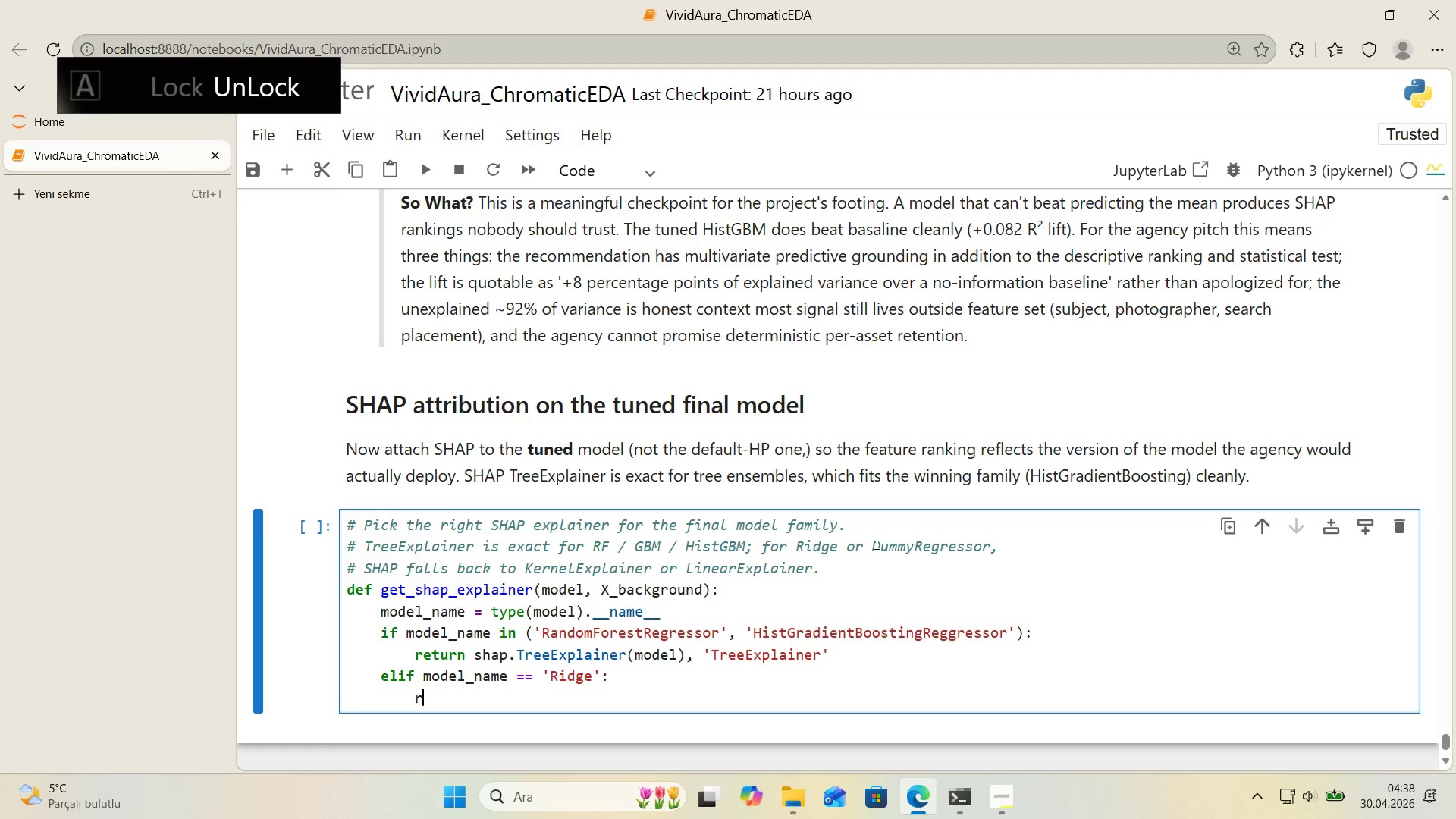 
type(return shap.L'near)
 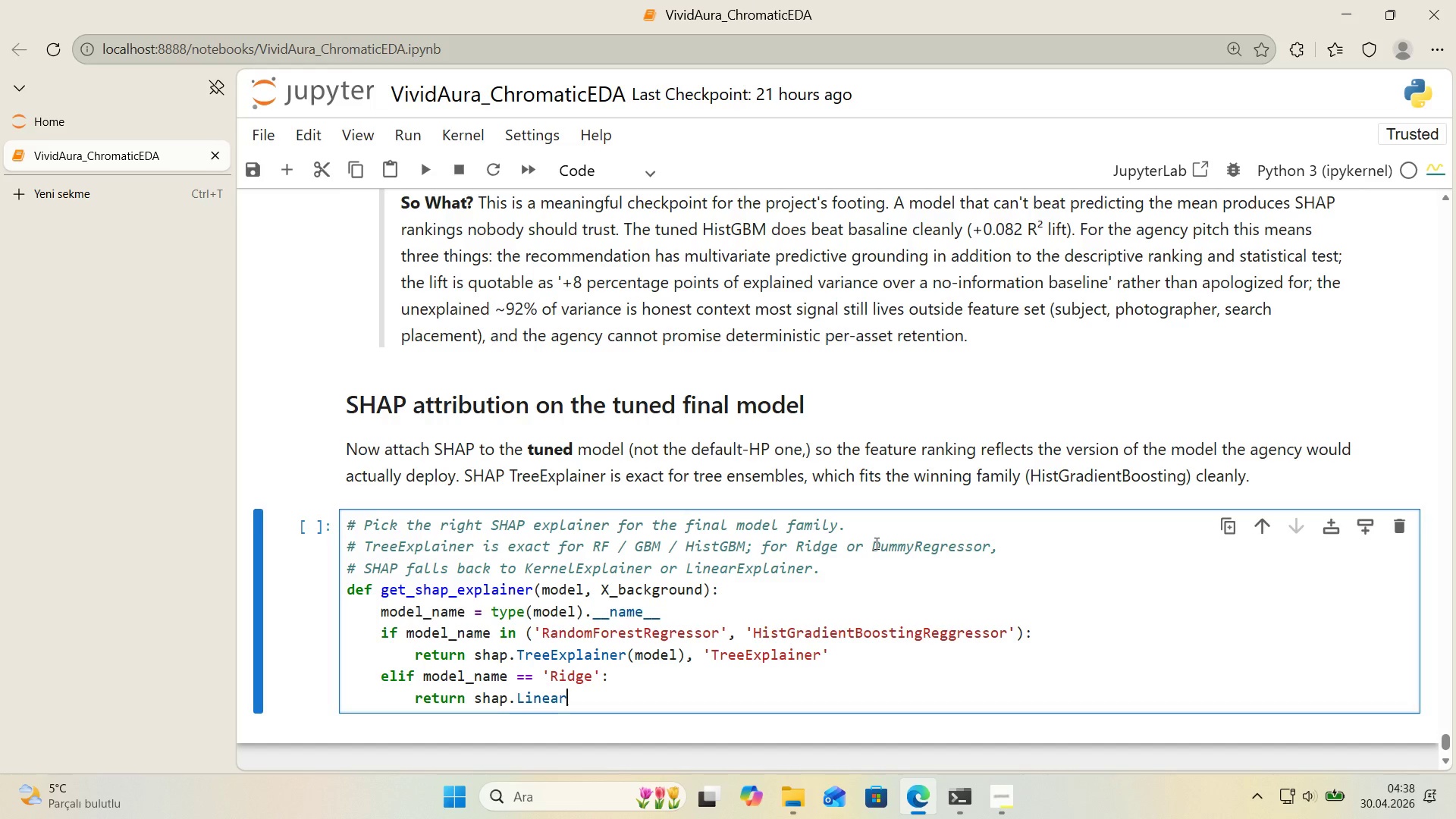 
wait(5.28)
 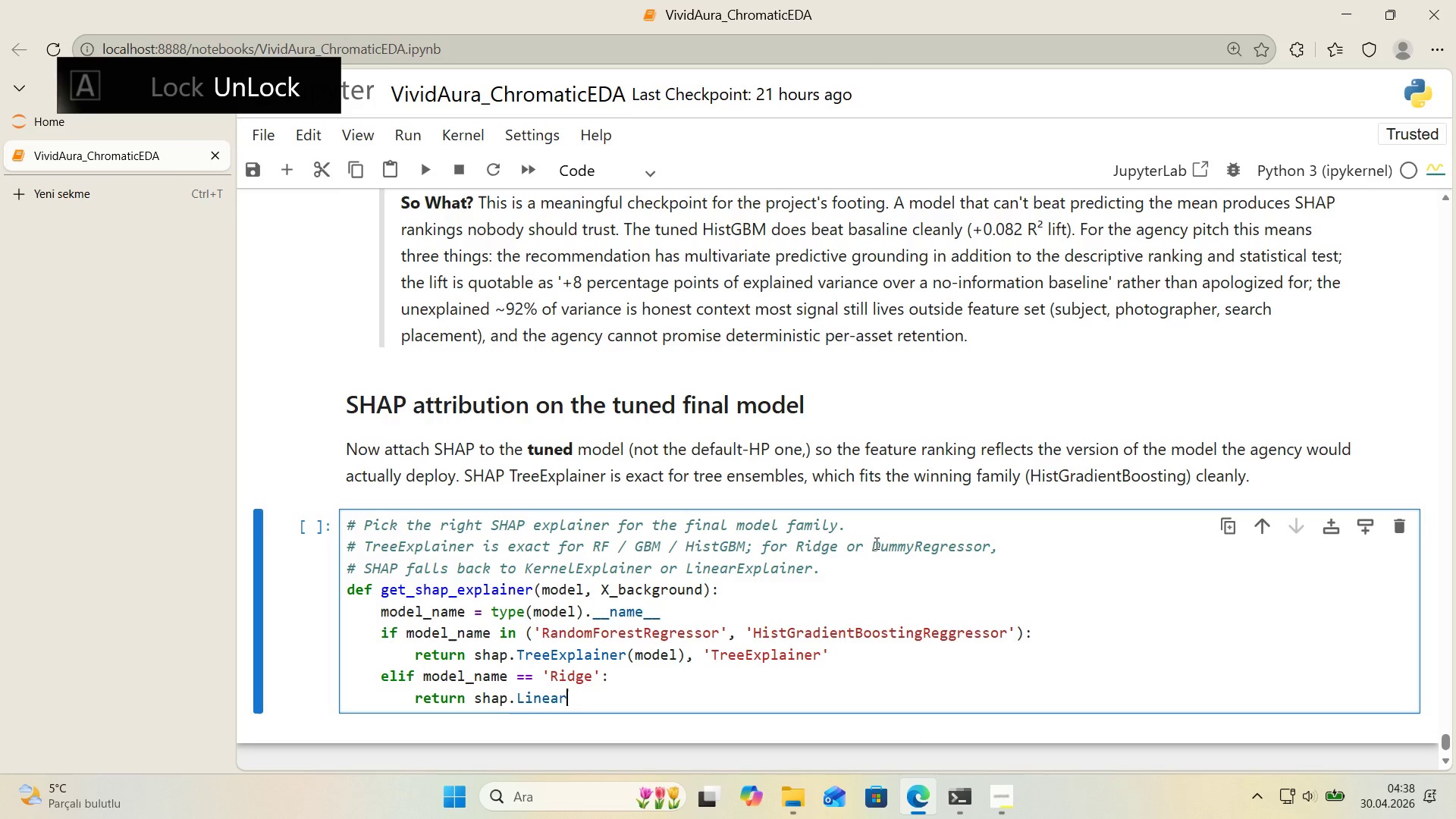 
type(Expla'ner*()
 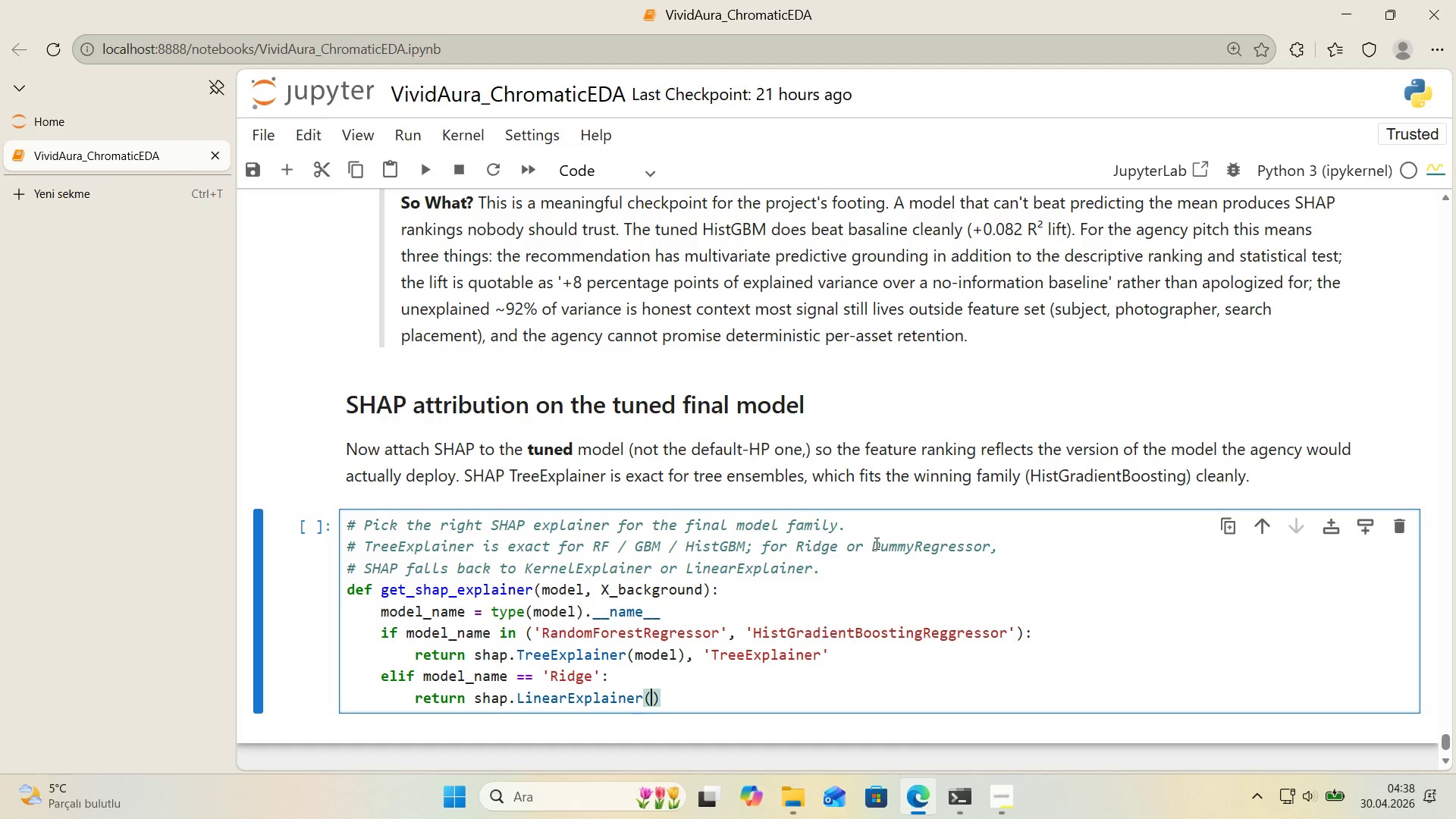 
 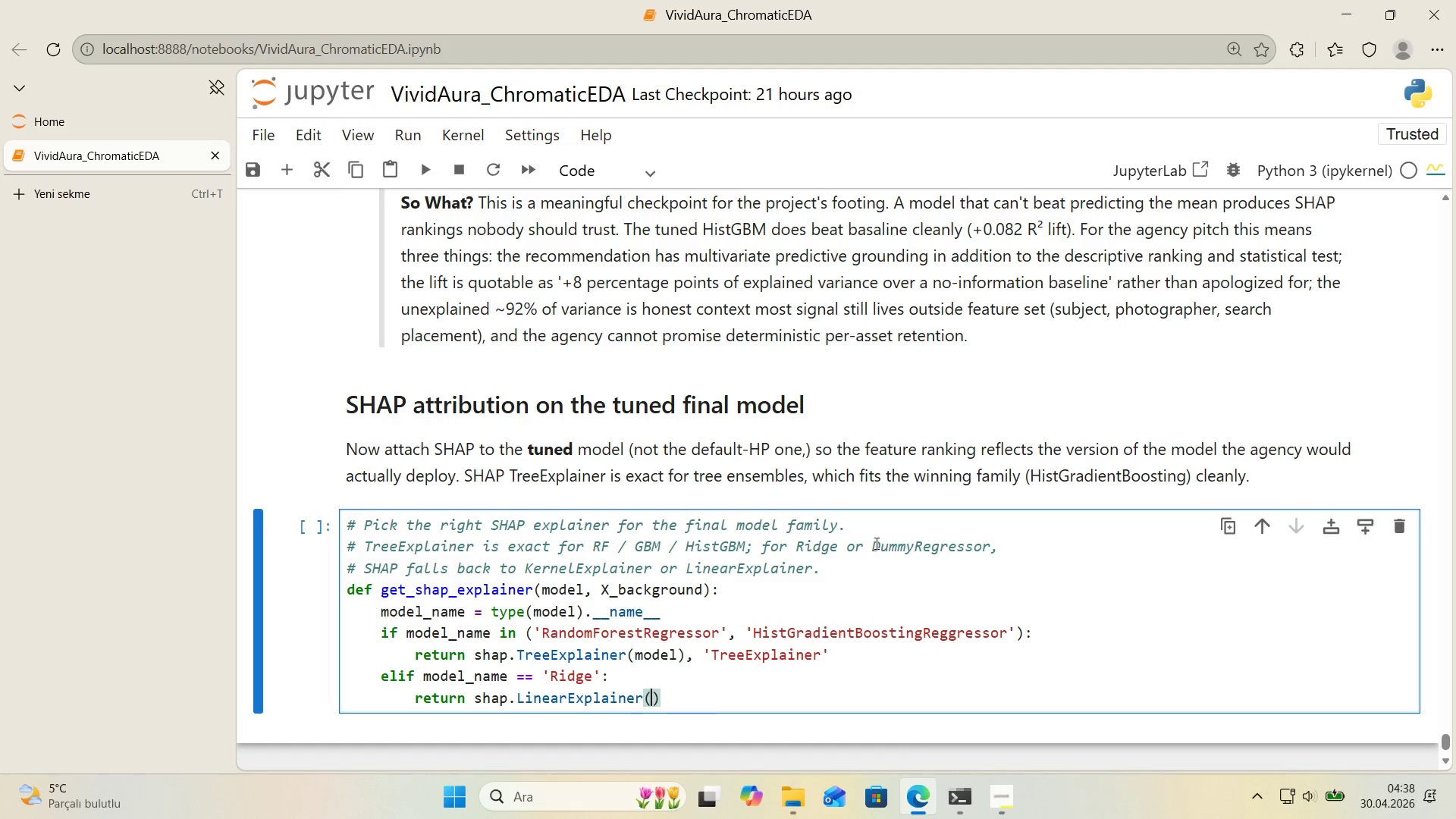 
key(ArrowLeft)
 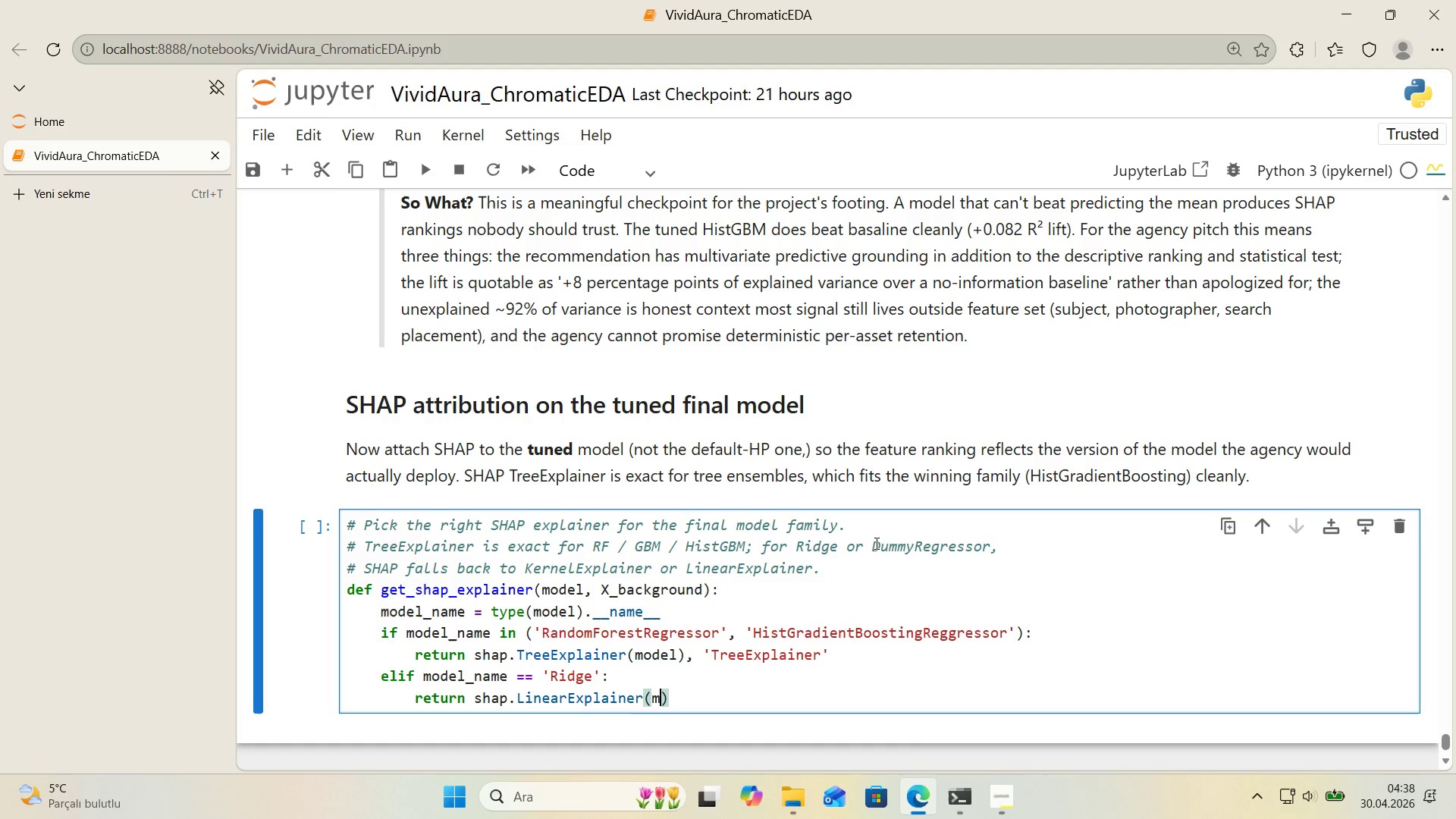 
type(model, X_background)
 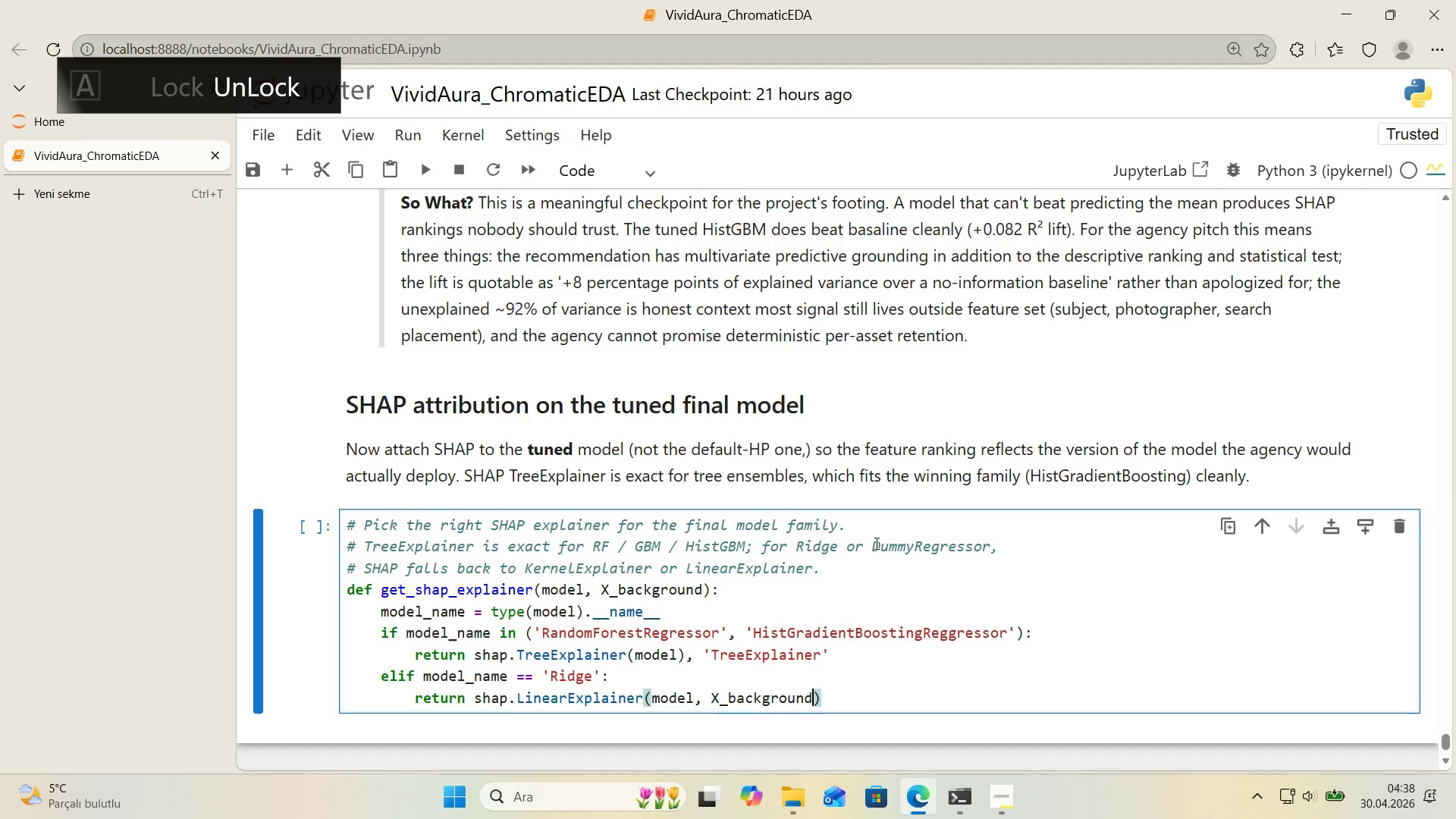 
key(ArrowRight)
 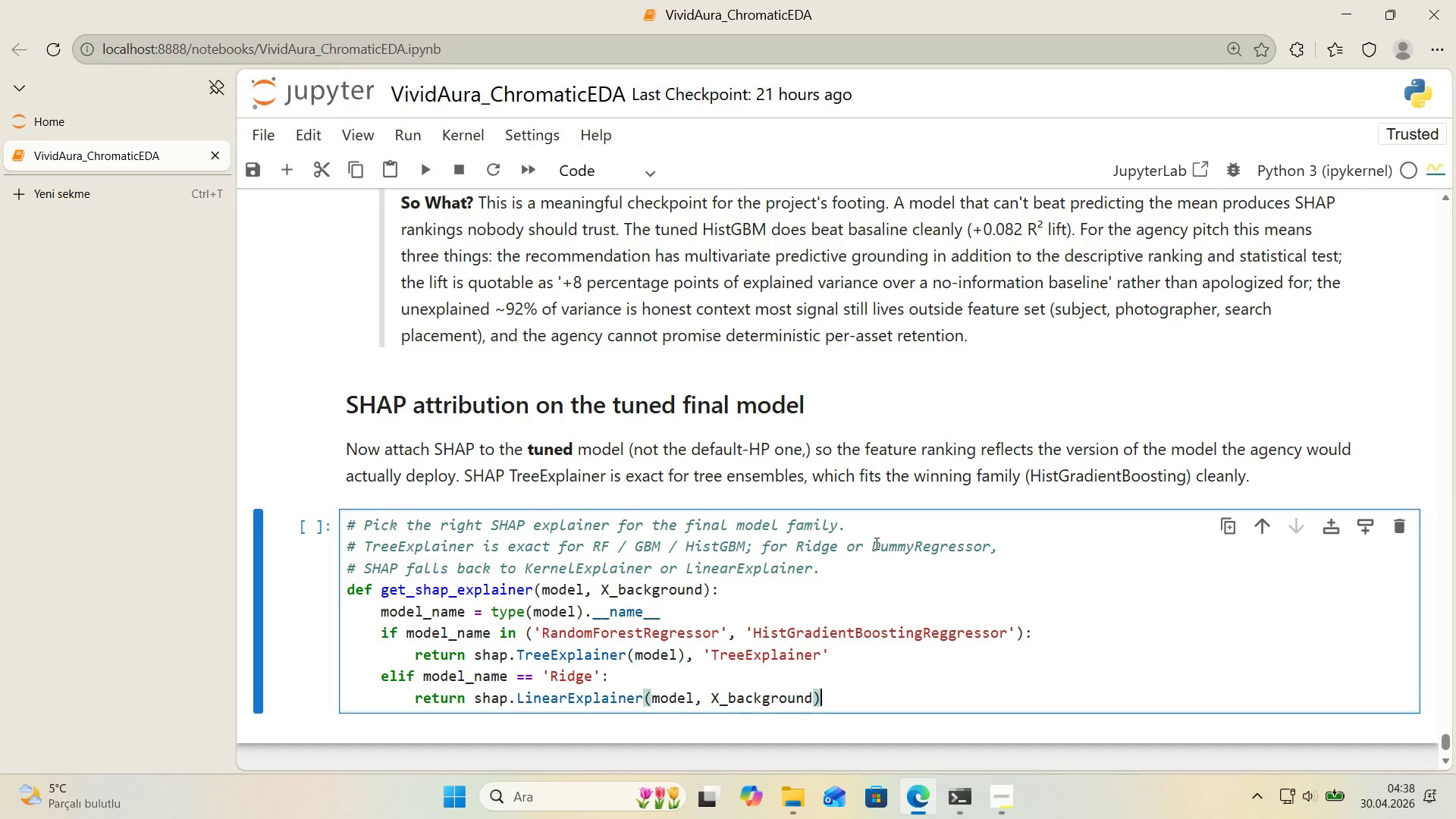 
type(, @@)
 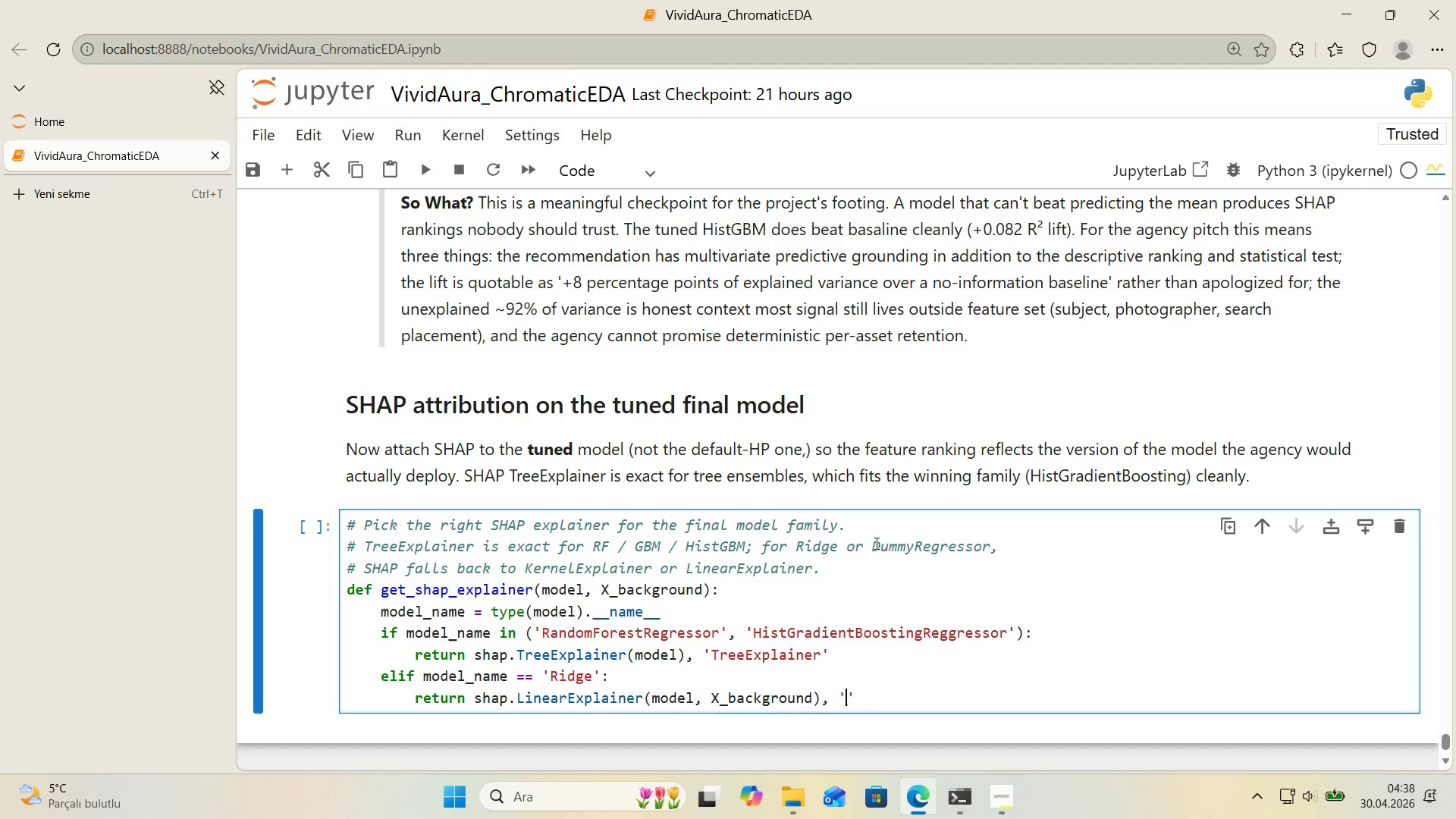 
 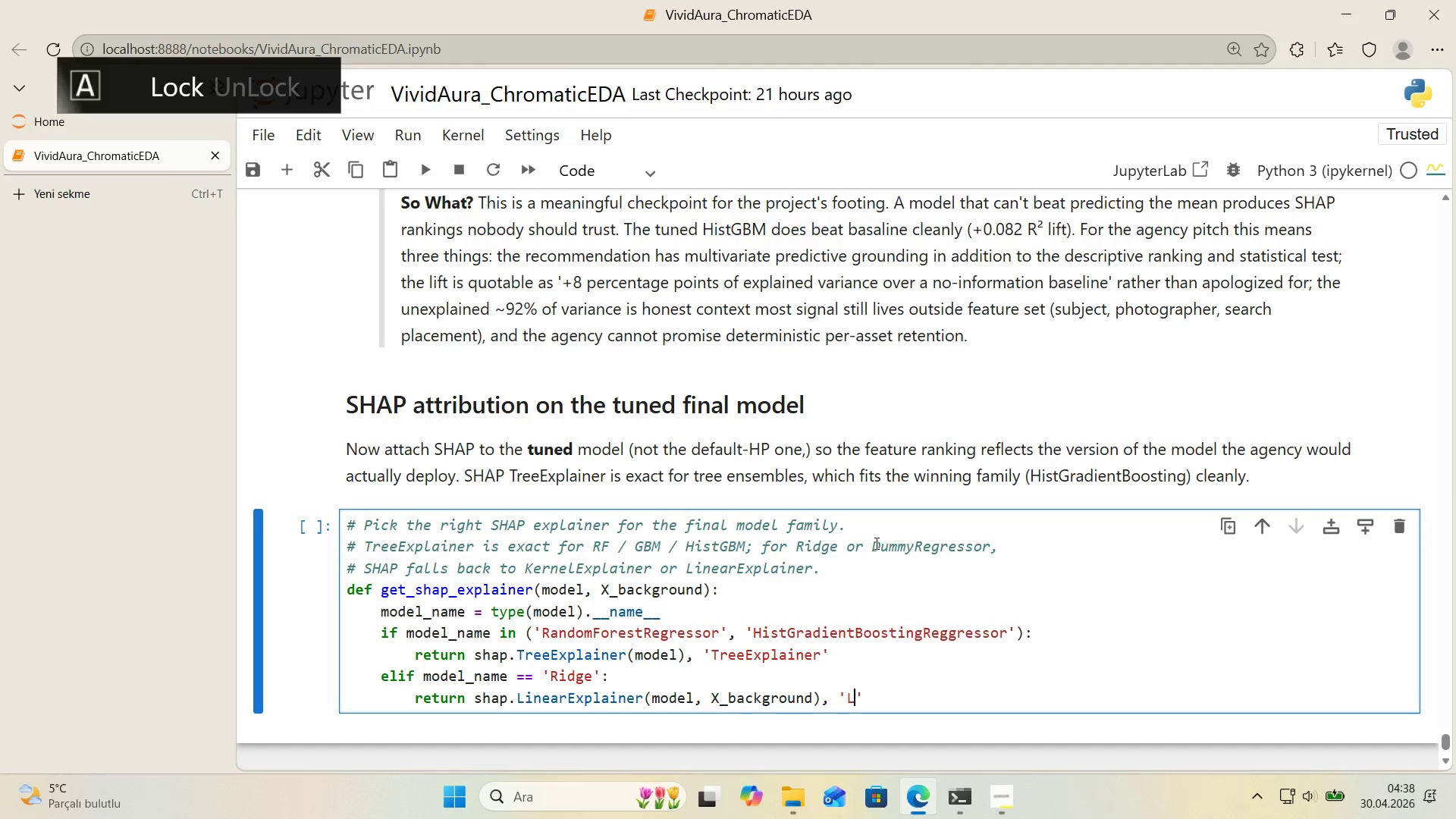 
key(ArrowLeft)
 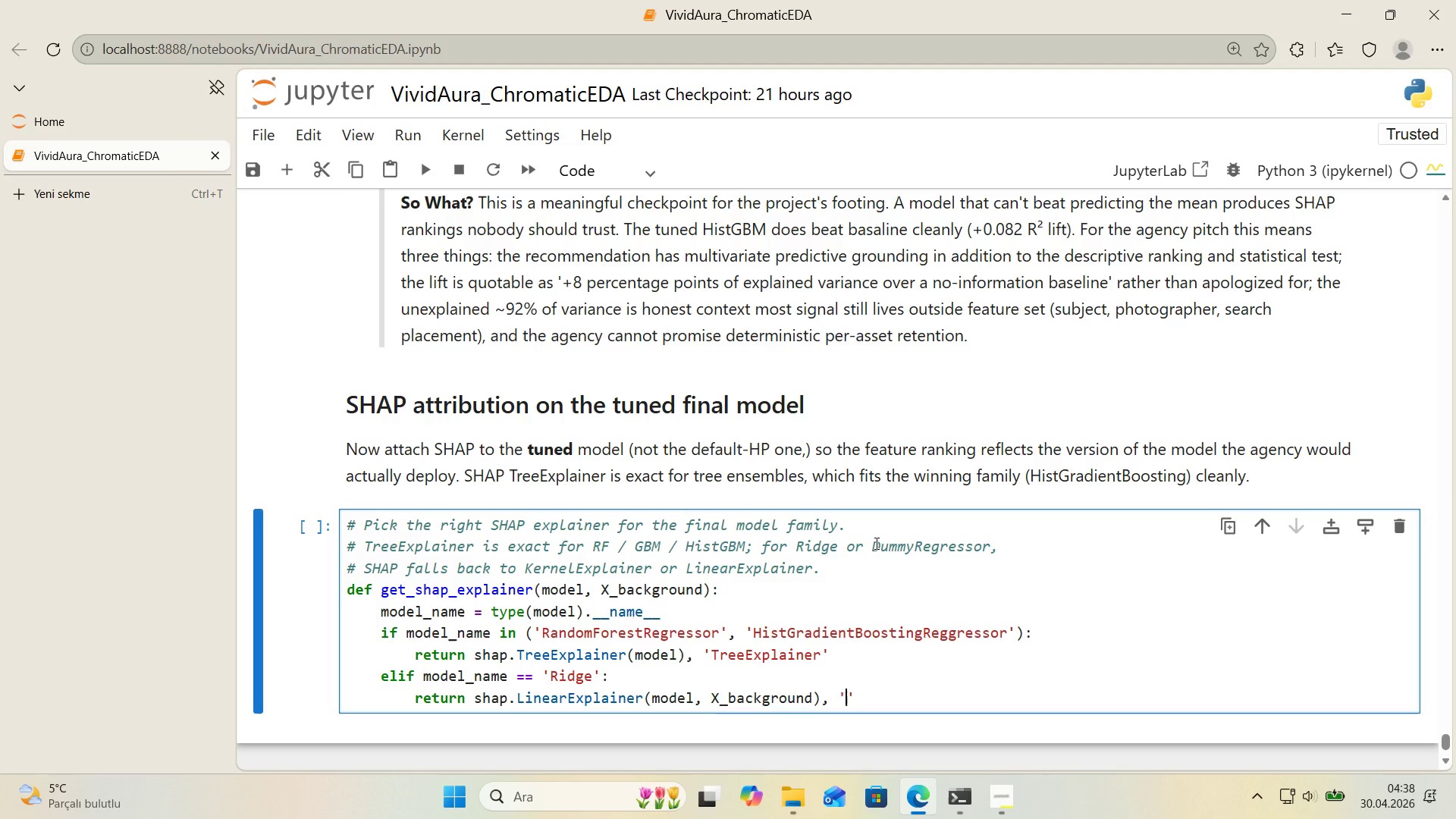 
type(L'nearExpla'ner)
 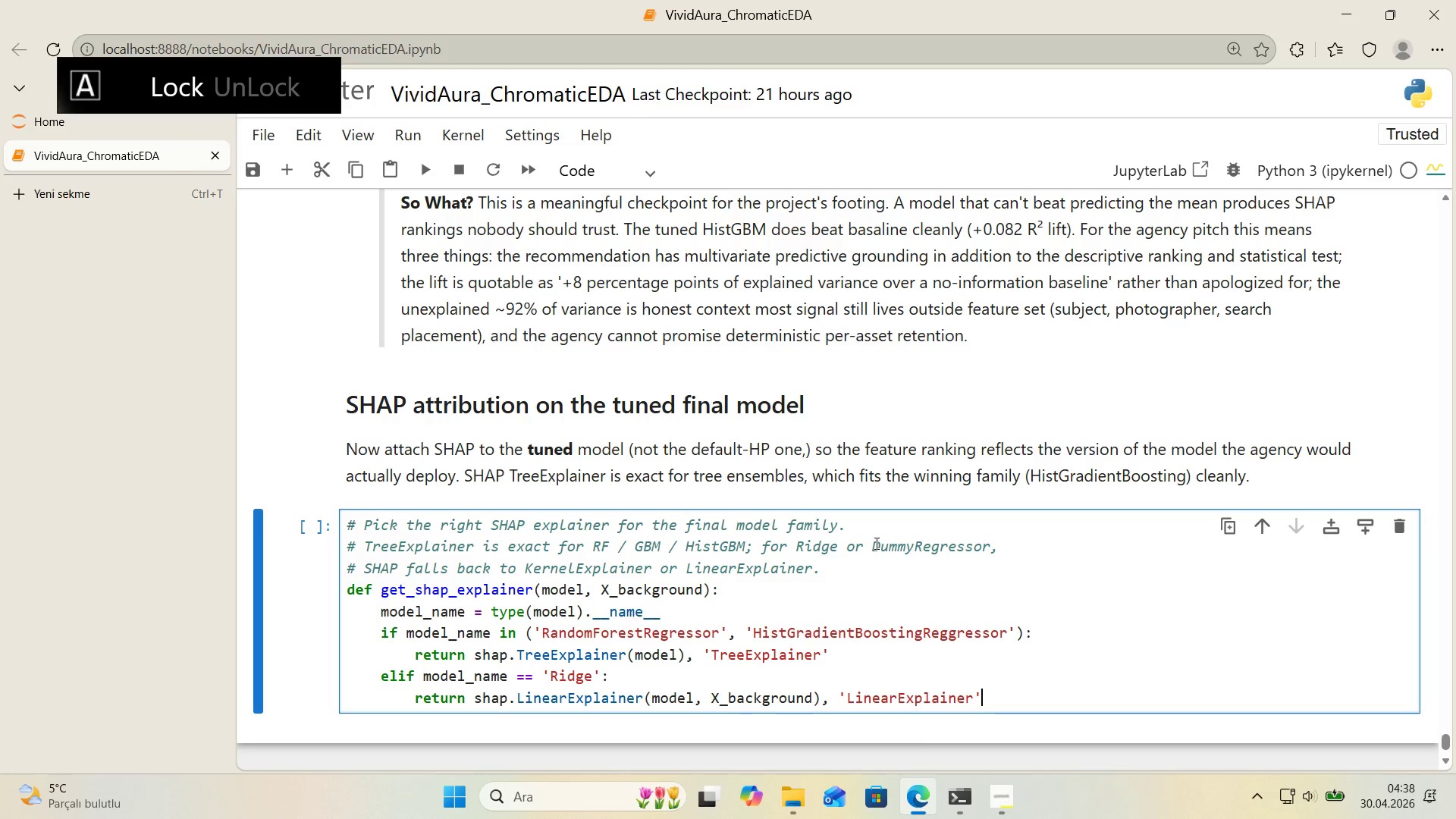 
key(ArrowRight)
 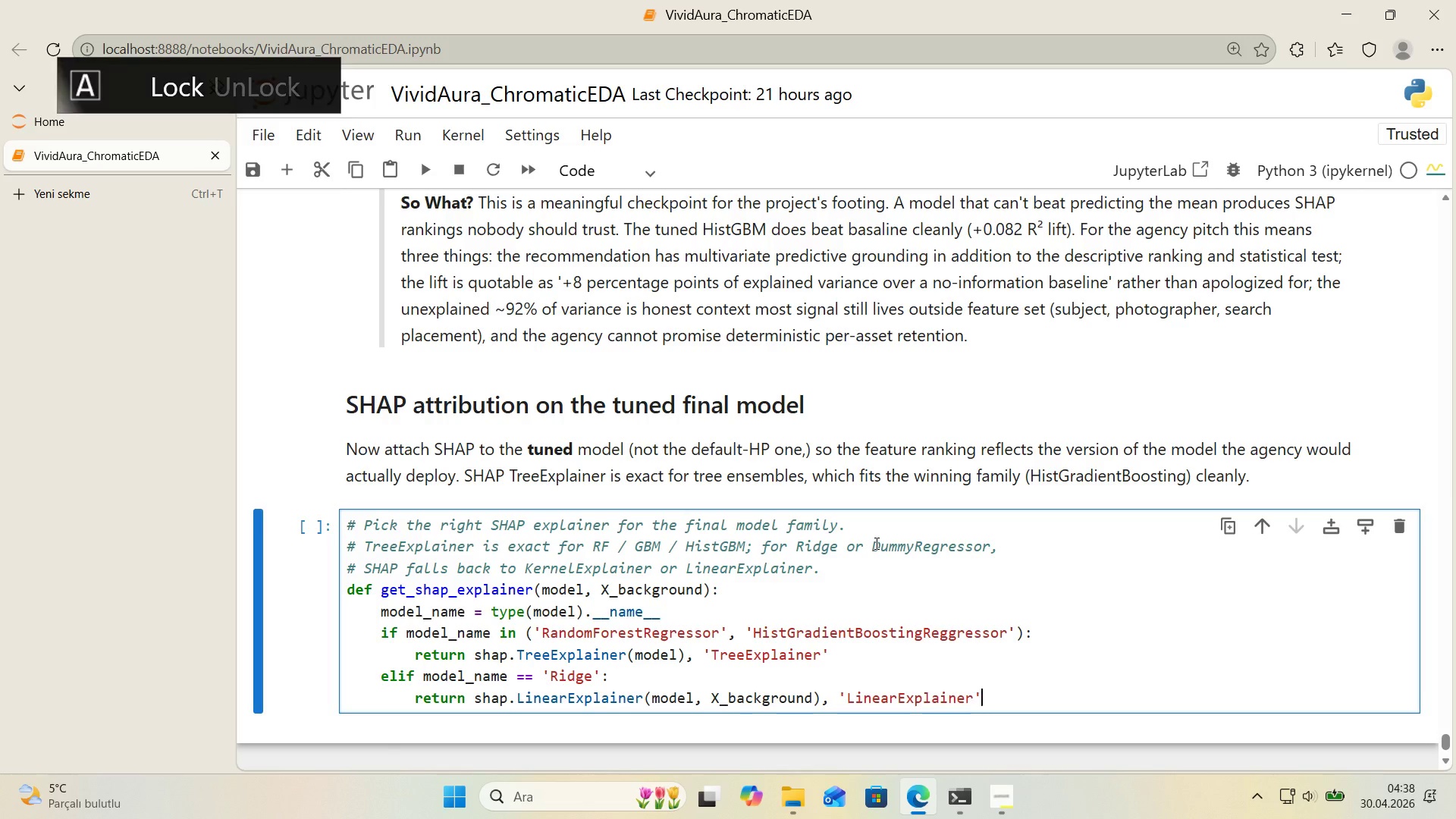 
key(Enter)
 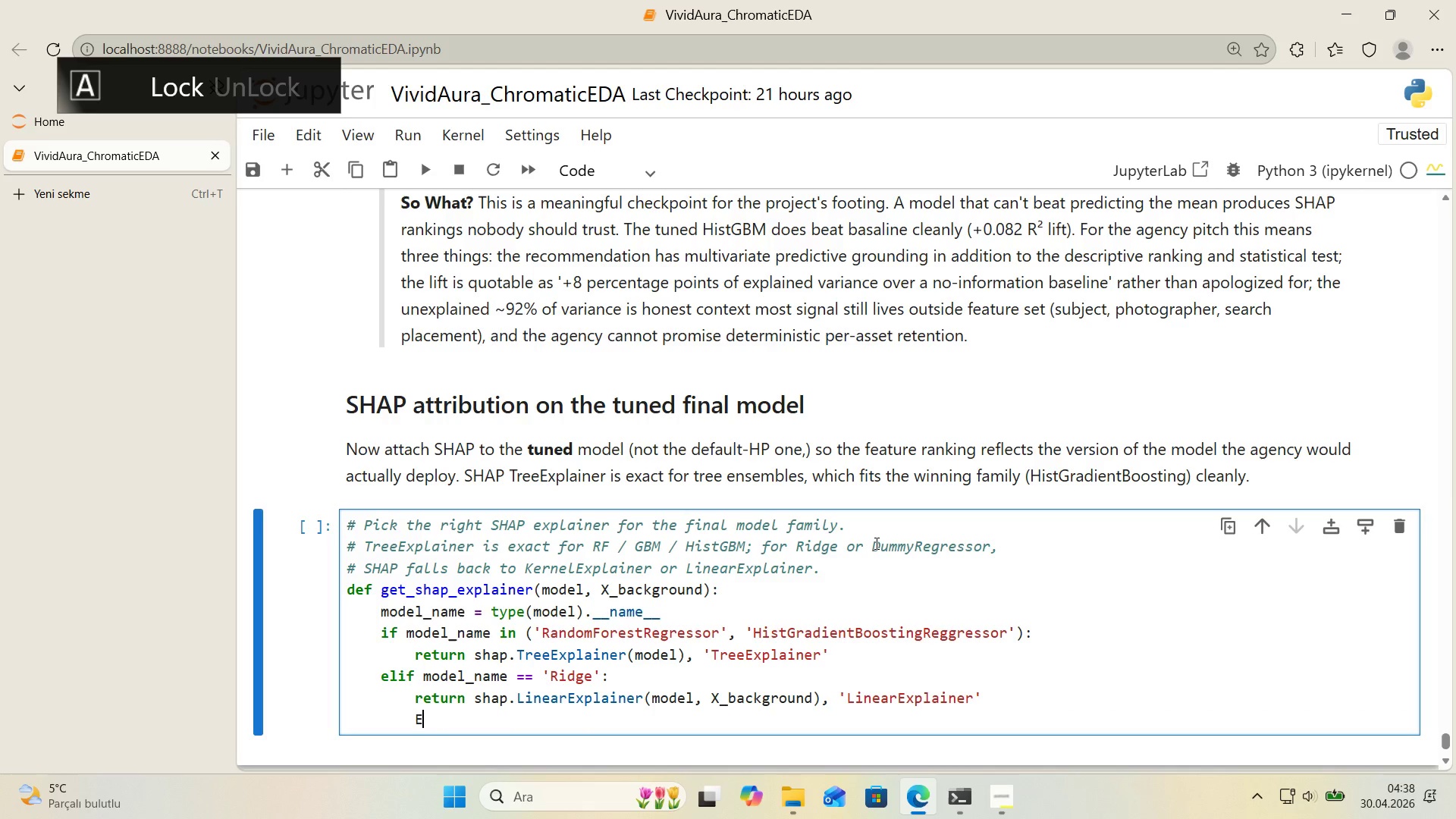 
type(ELS)
key(Backspace)
key(Backspace)
key(Backspace)
key(Backspace)
type(else>)
 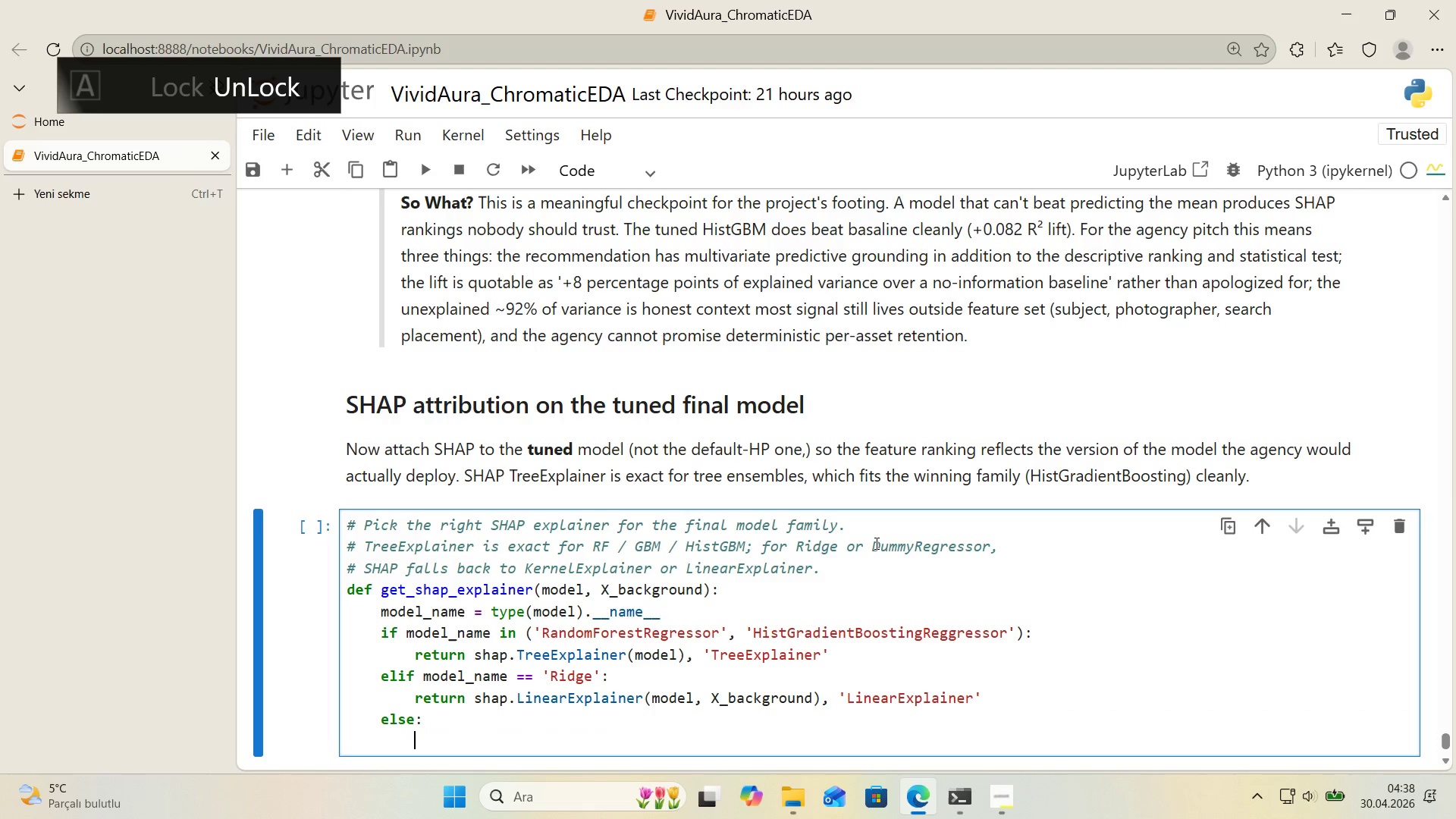 
key(Enter)
 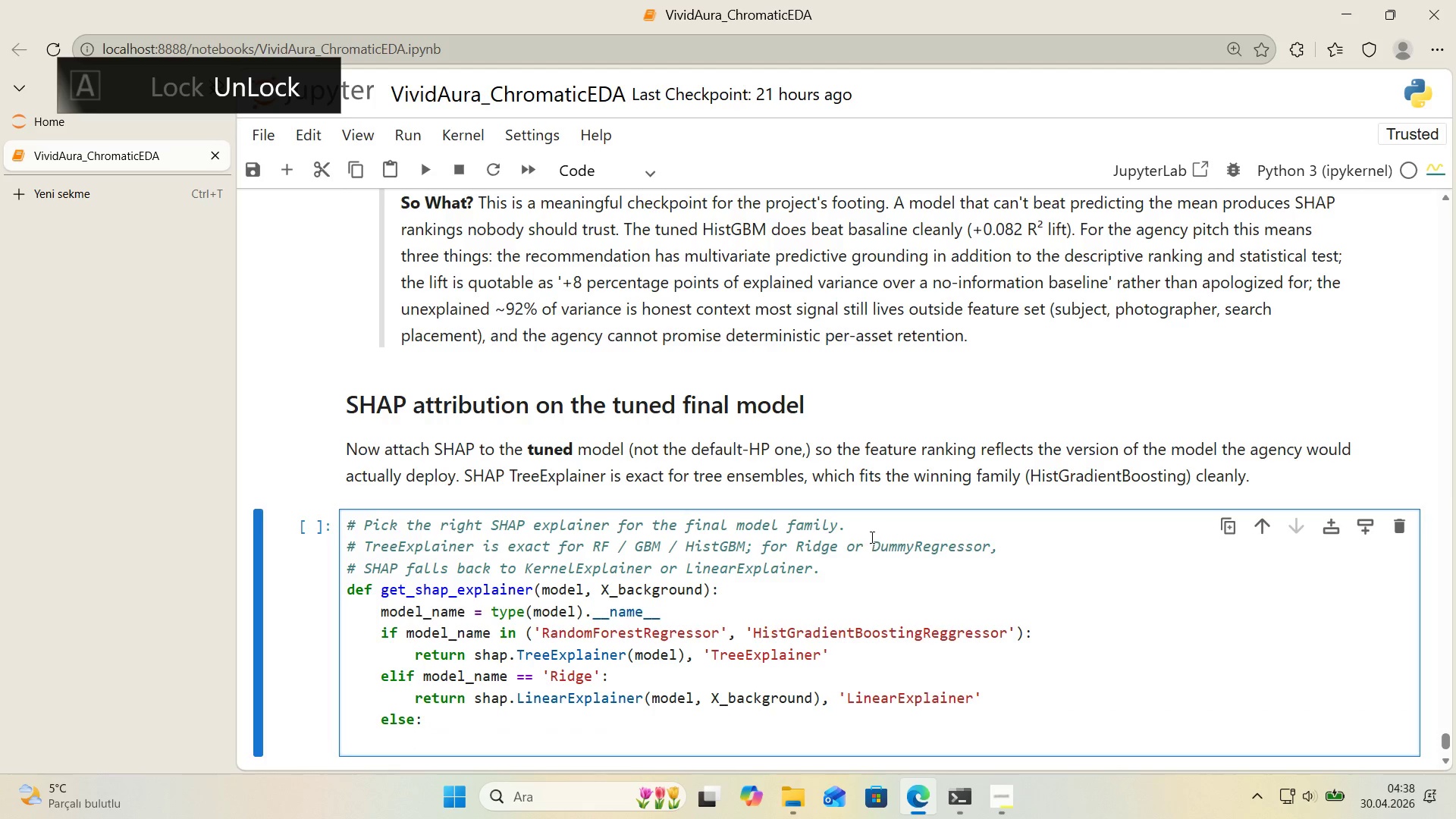 
scroll: coordinate [871, 537], scroll_direction: down, amount: 1.0
 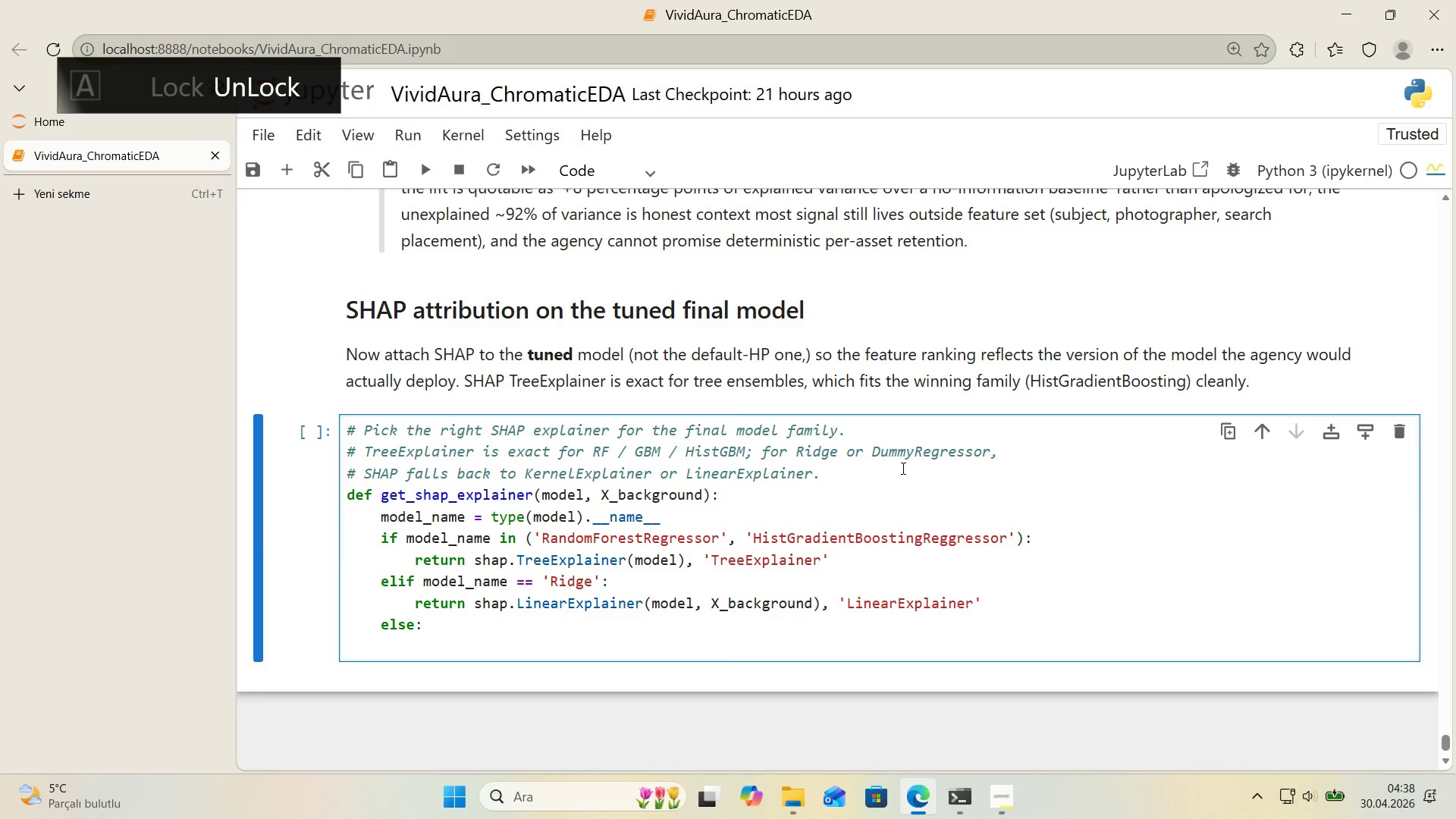 
key(Control+ControlLeft)
 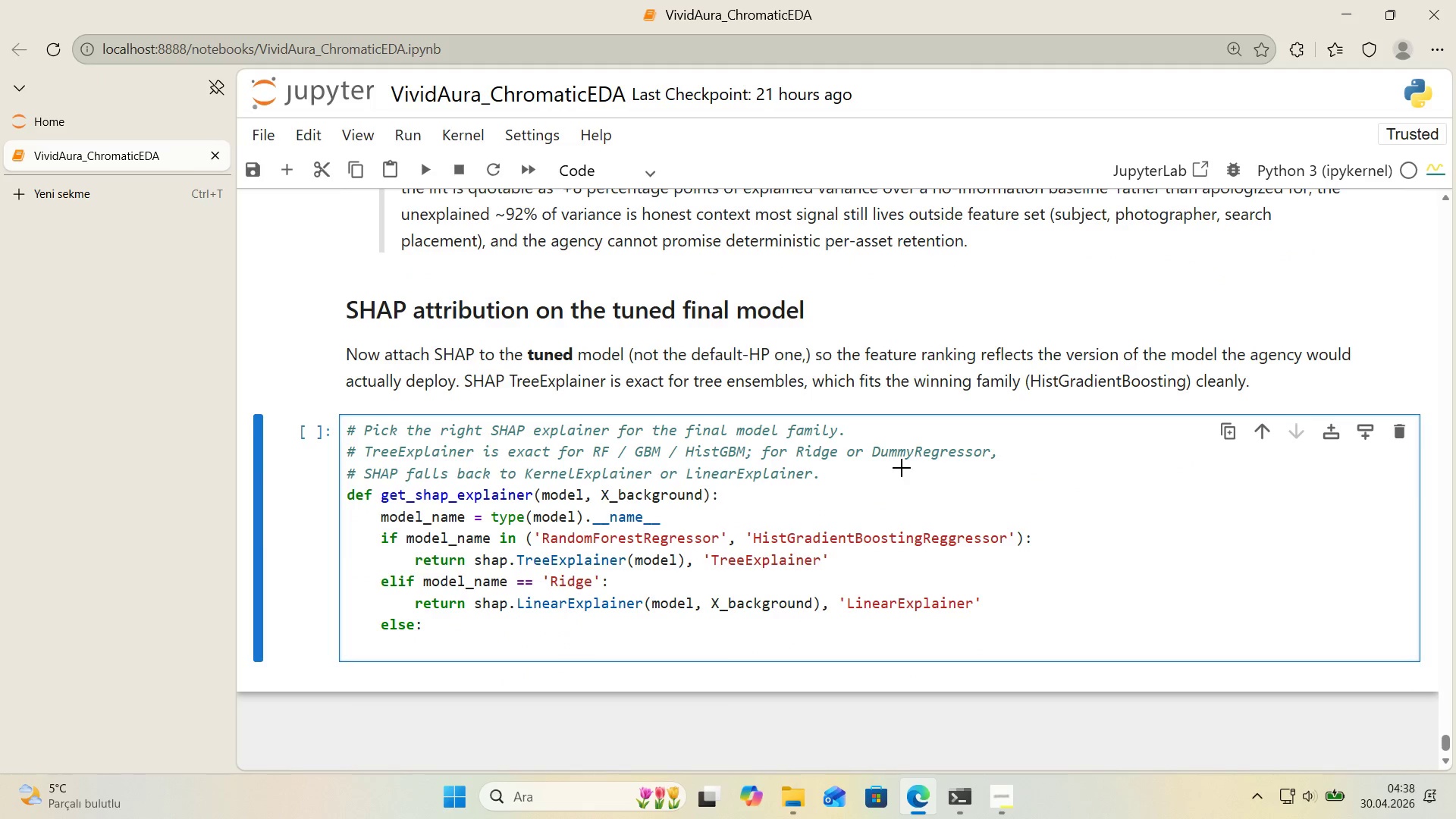 
key(Alt+Control+AltRight)
 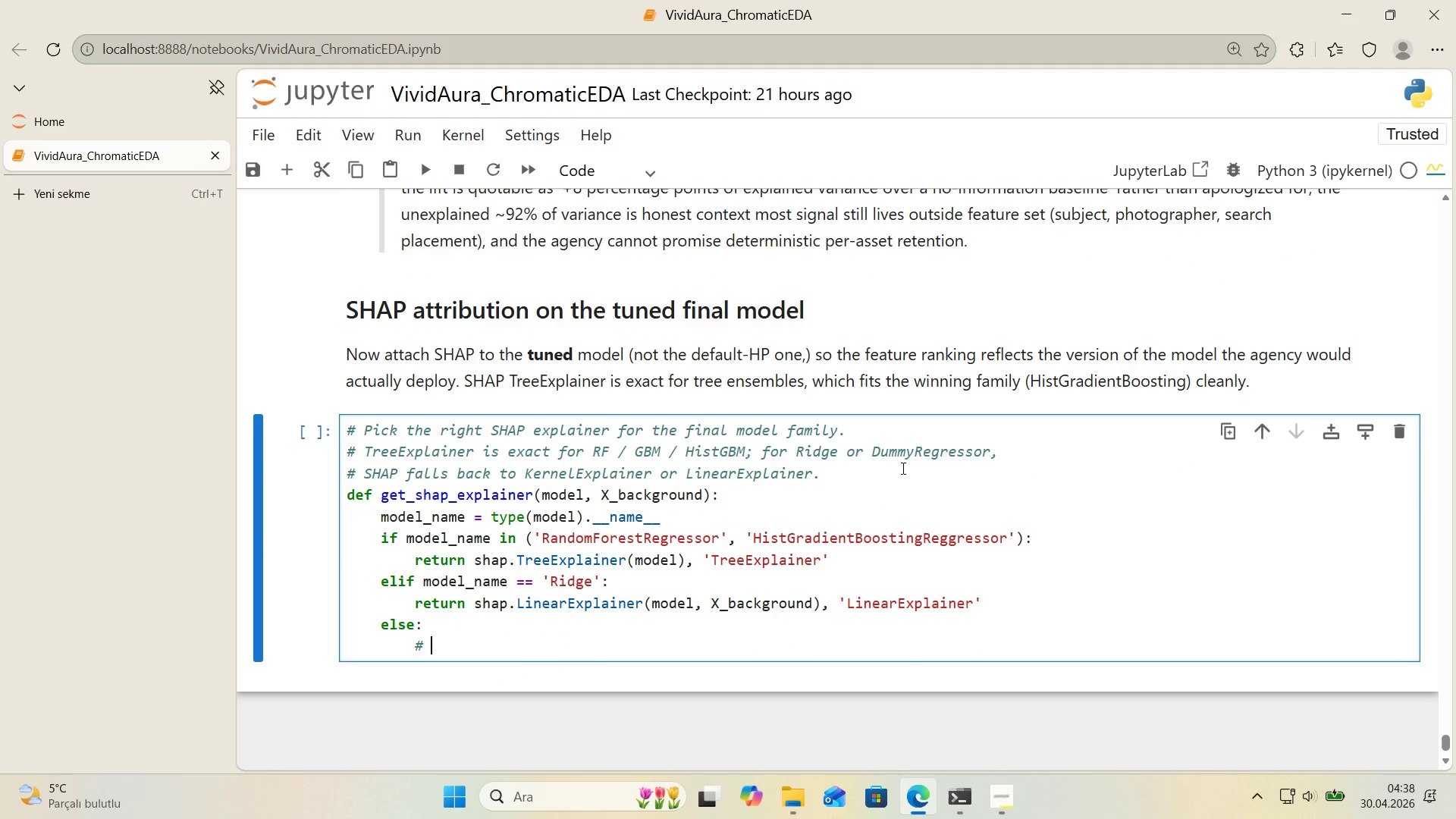 
key(Alt+Control+3)
 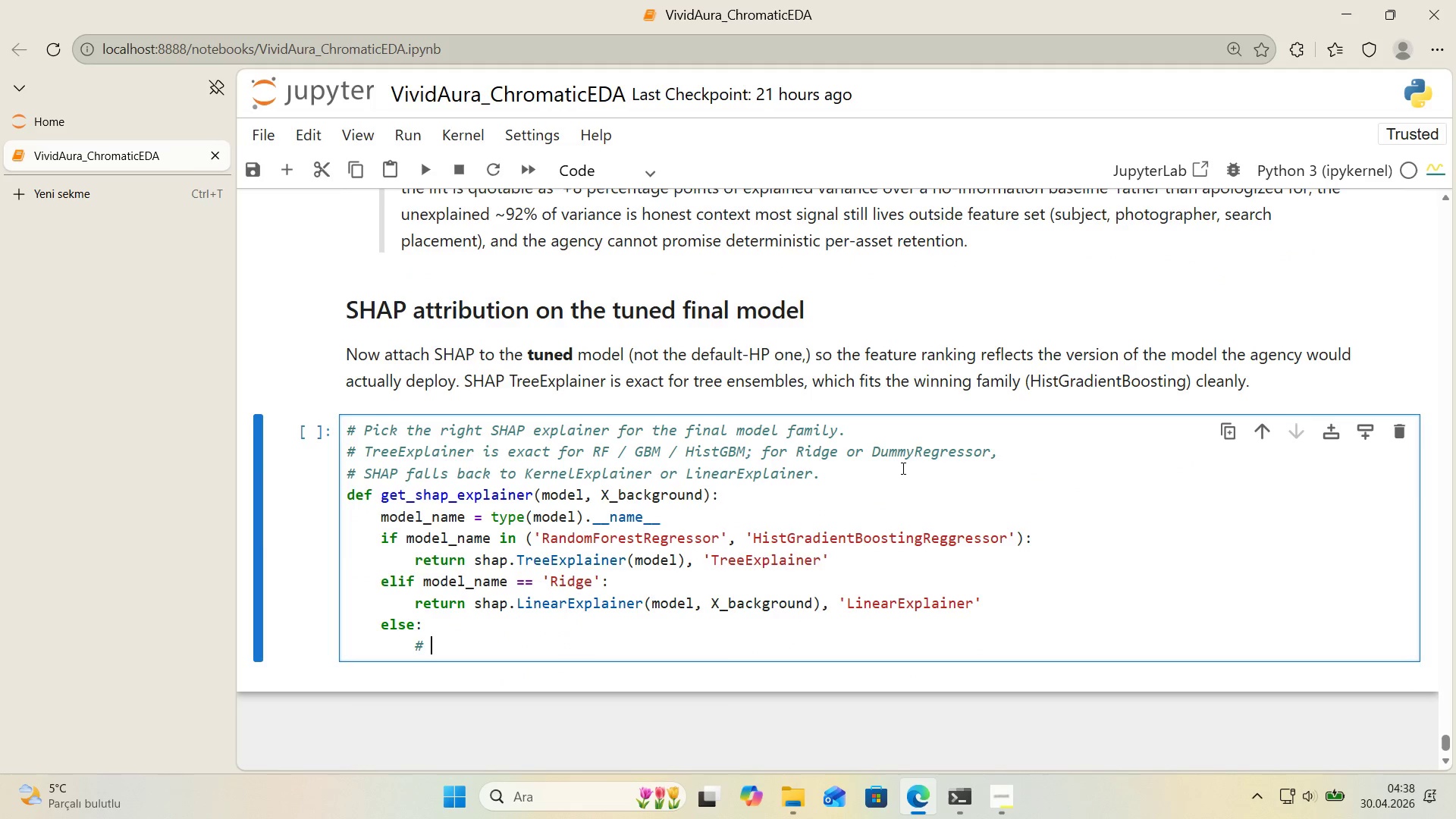 
type( DummyRegressor or unrecogn'zed - fall back to KernelExpla'ner or )
key(Backspace)
key(Backspace)
type(n a sample)
 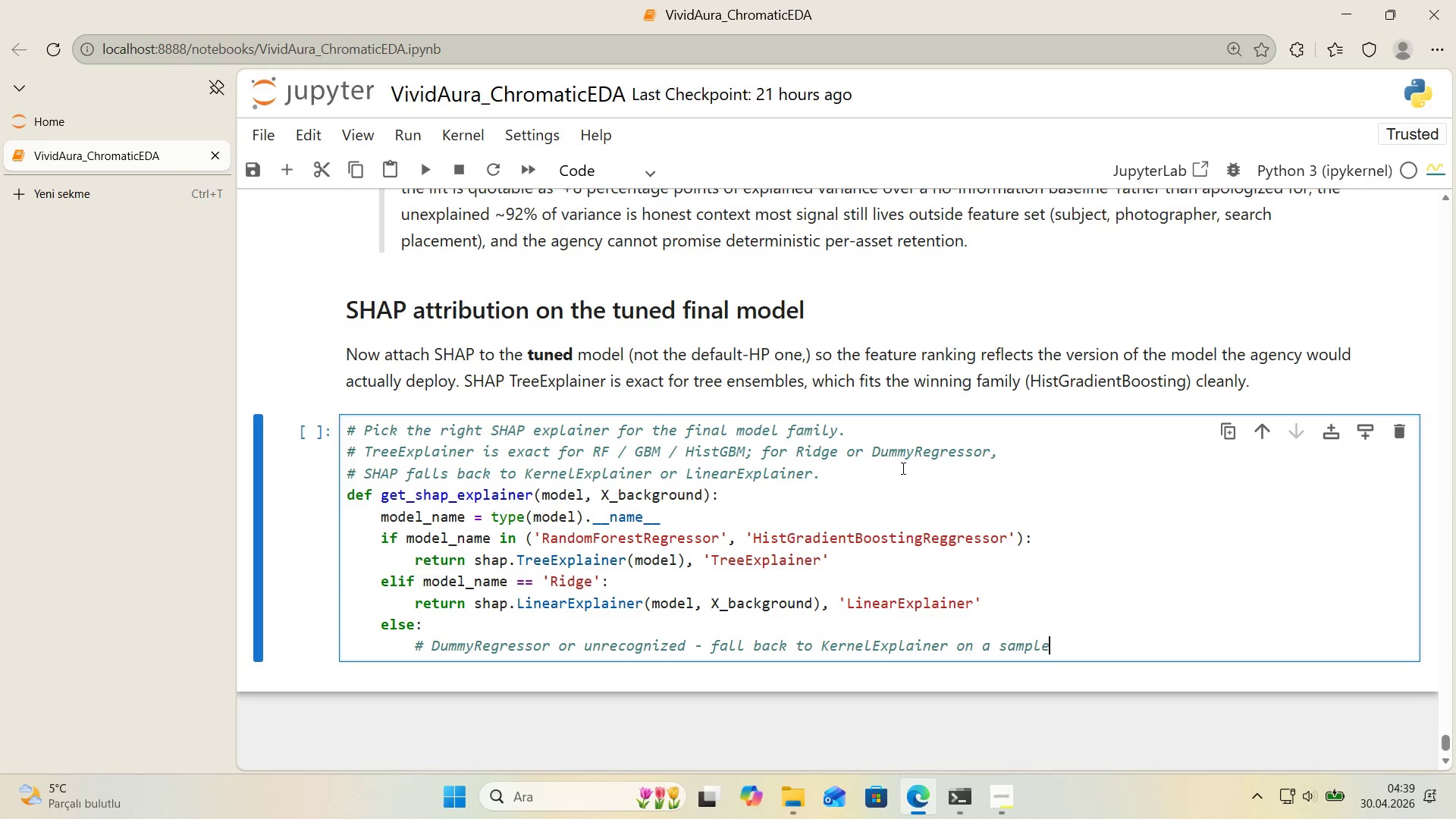 
key(Enter)
 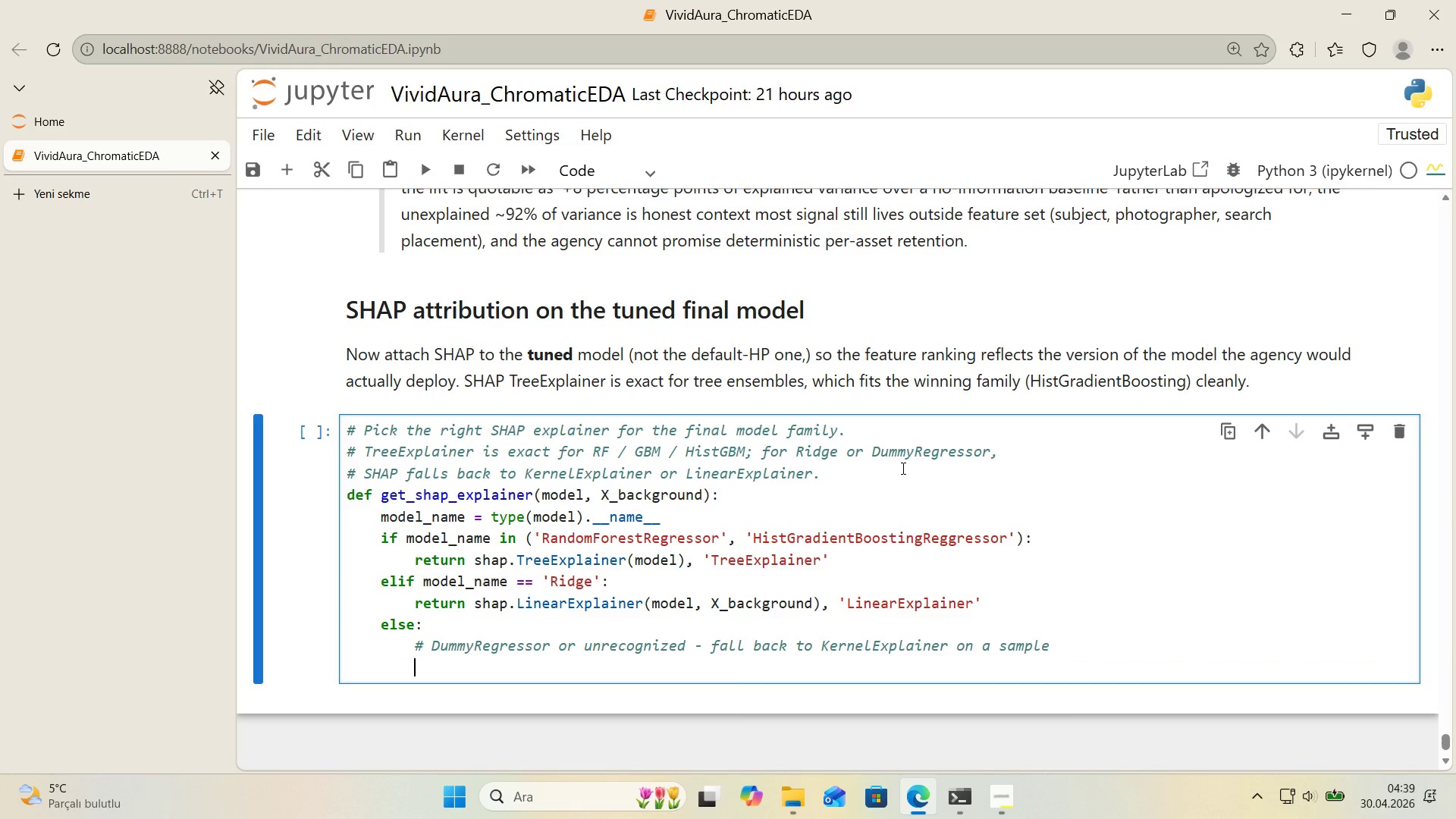 
type(bg ) shap.sample*()
 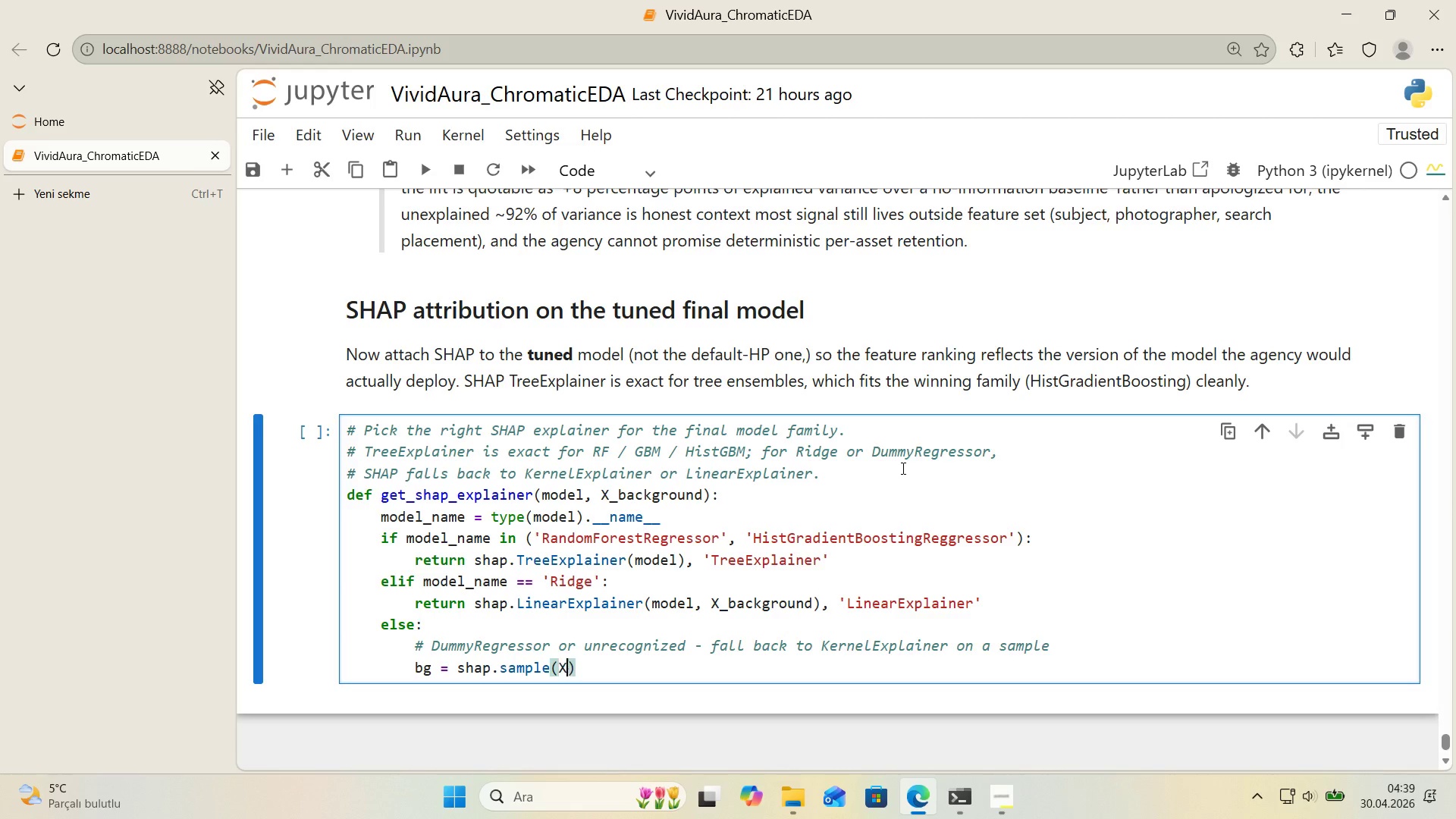 
 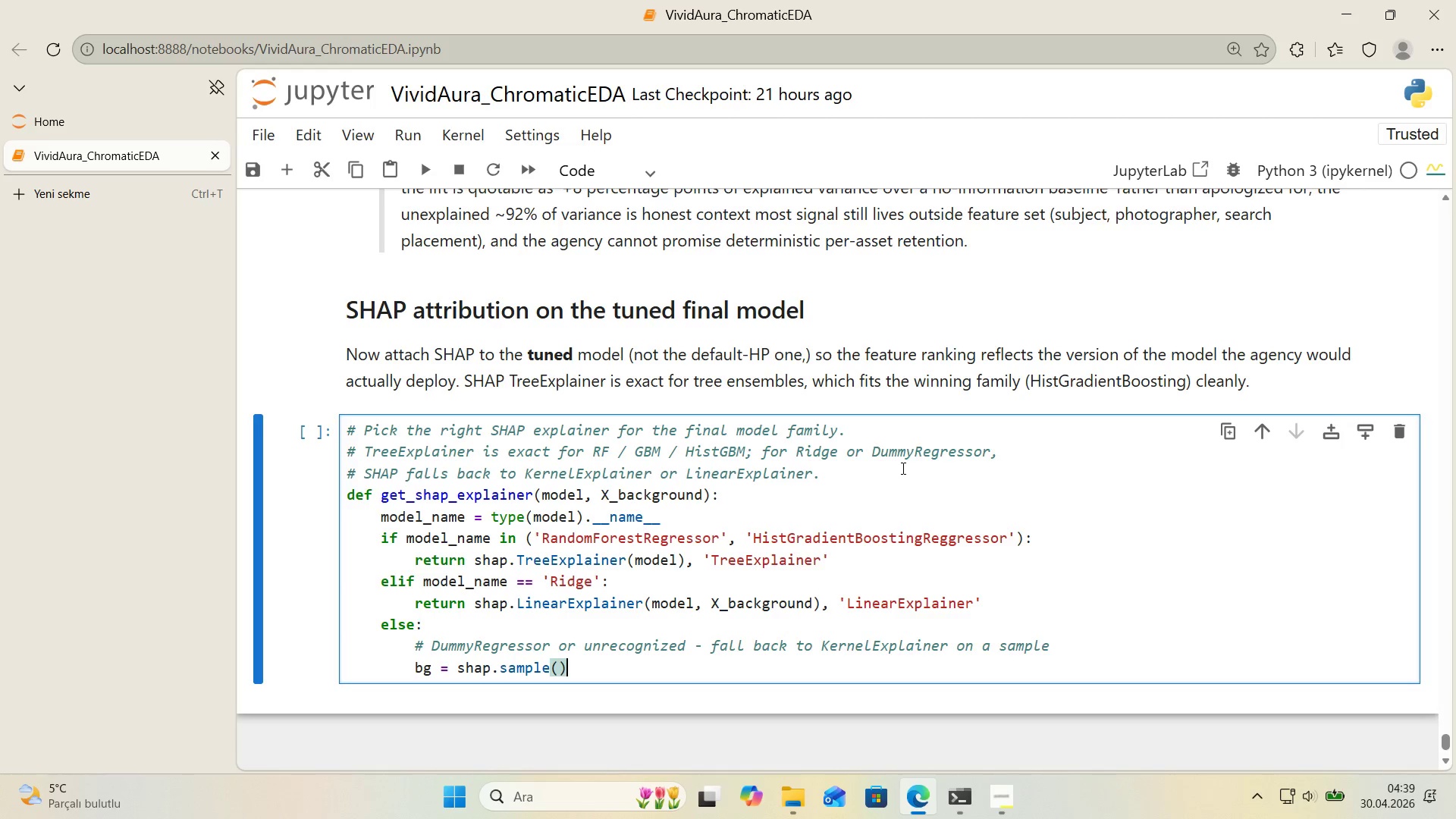 
key(ArrowLeft)
 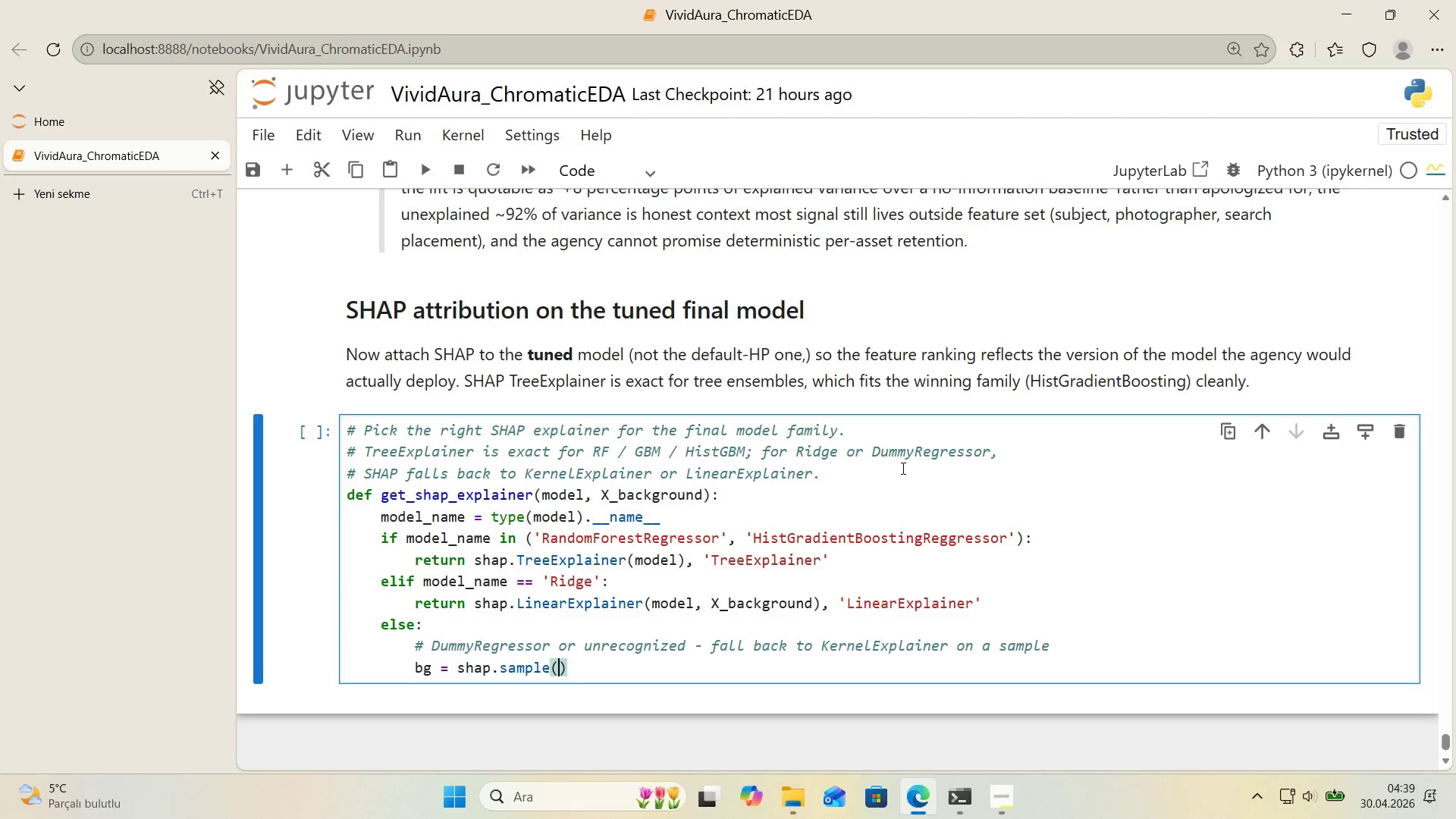 
type(X_background, m'n*()
 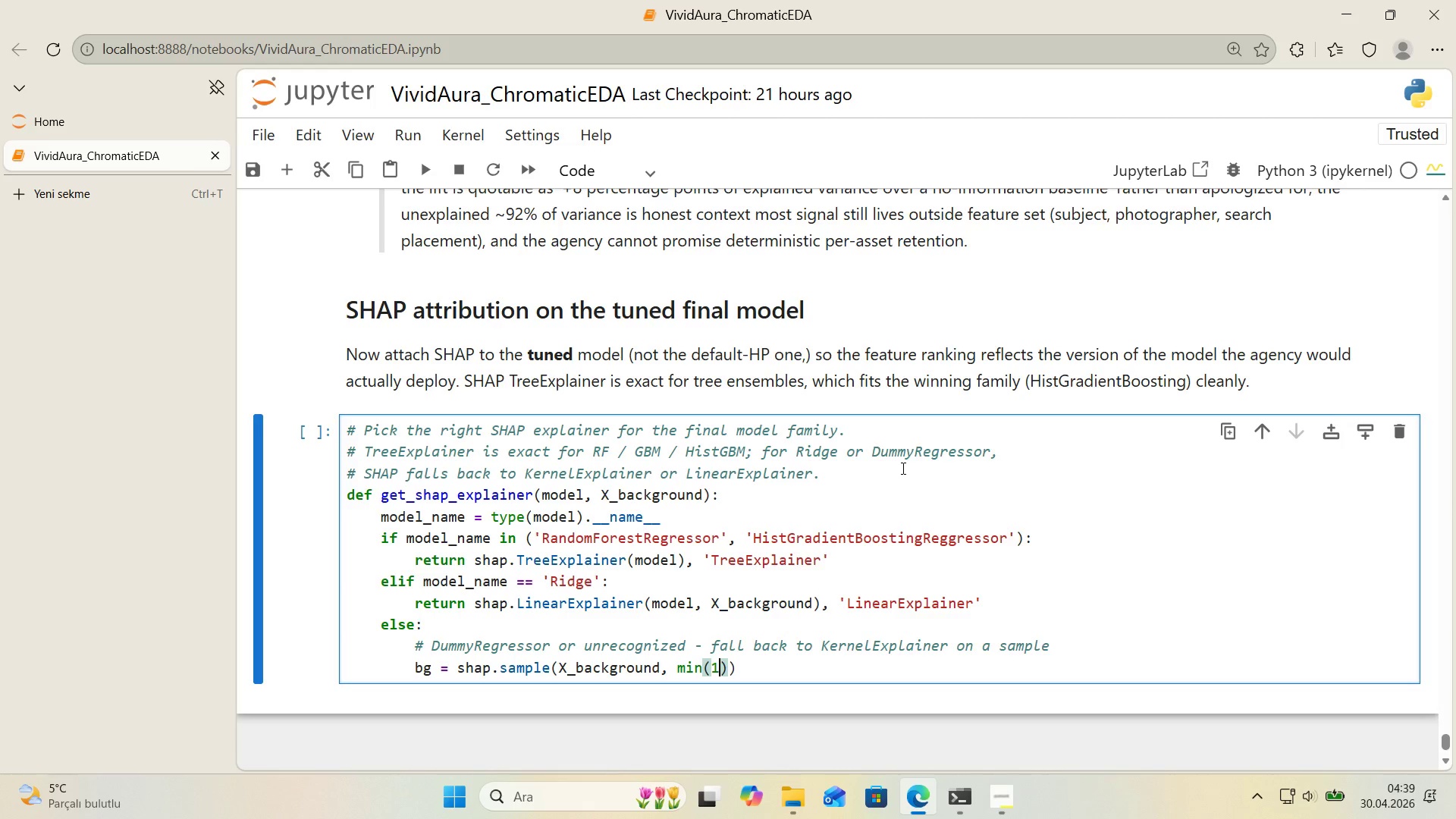 
 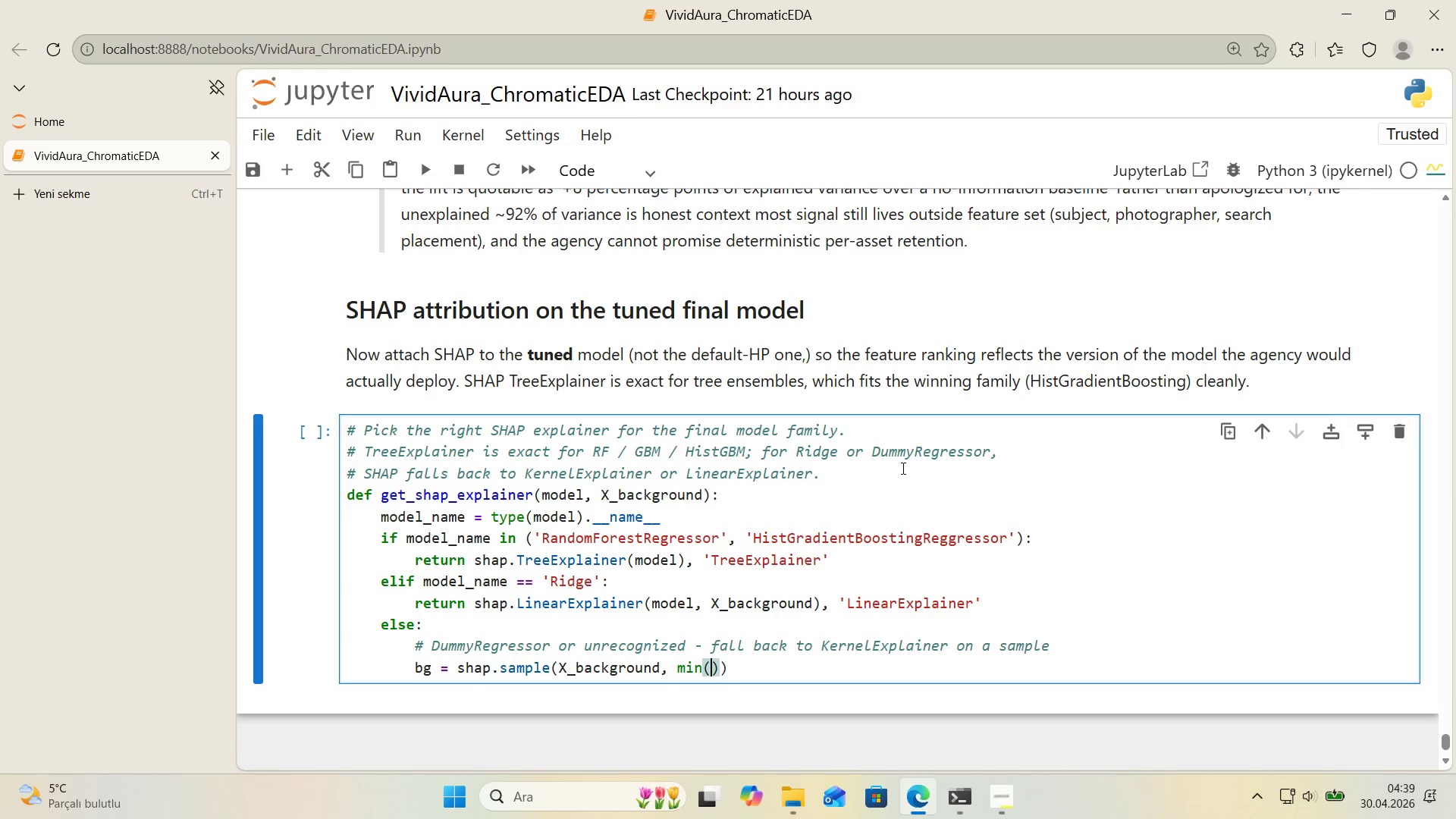 
key(ArrowLeft)
 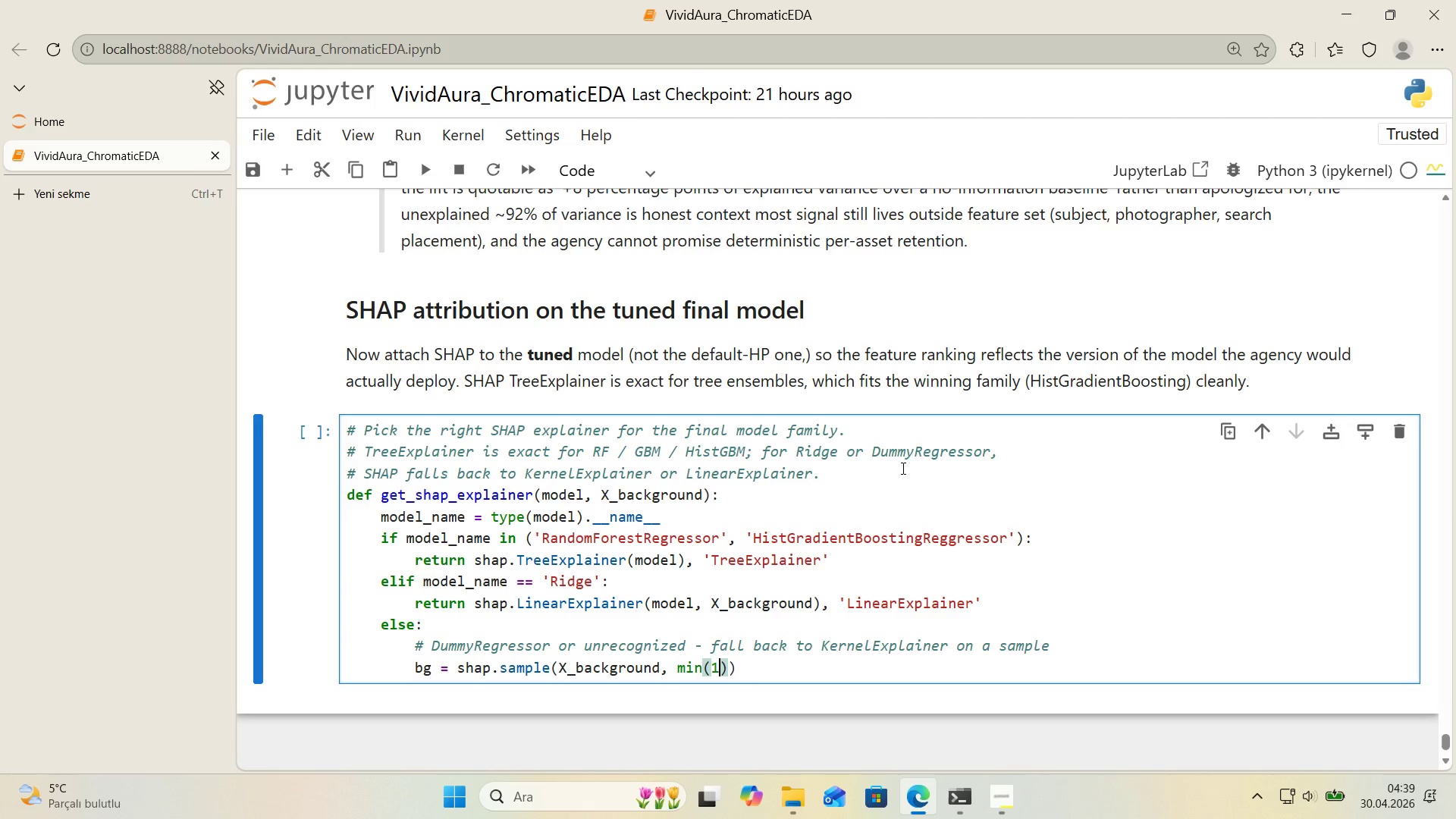 
type(100, len*()
 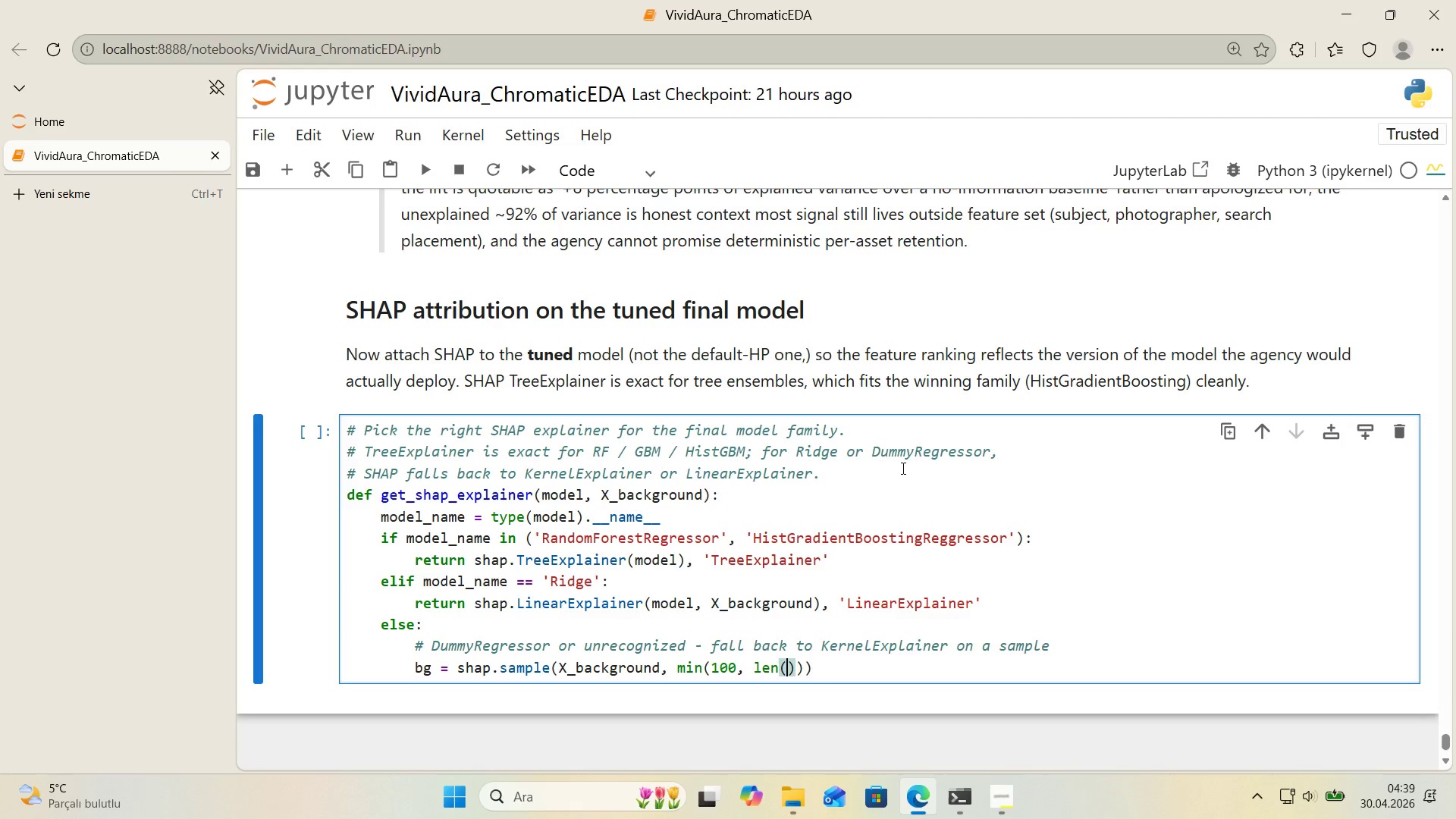 
 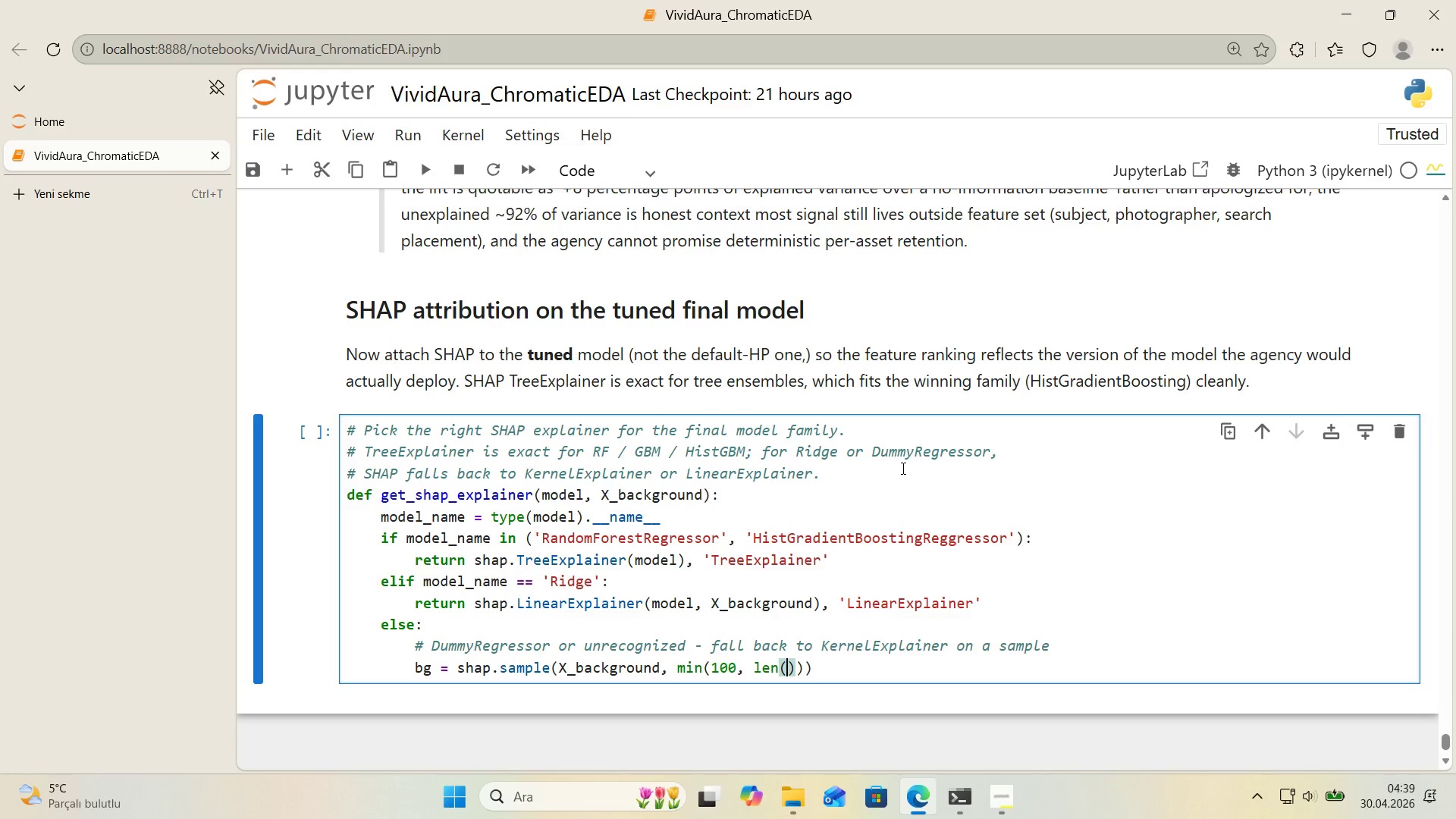 
key(ArrowLeft)
 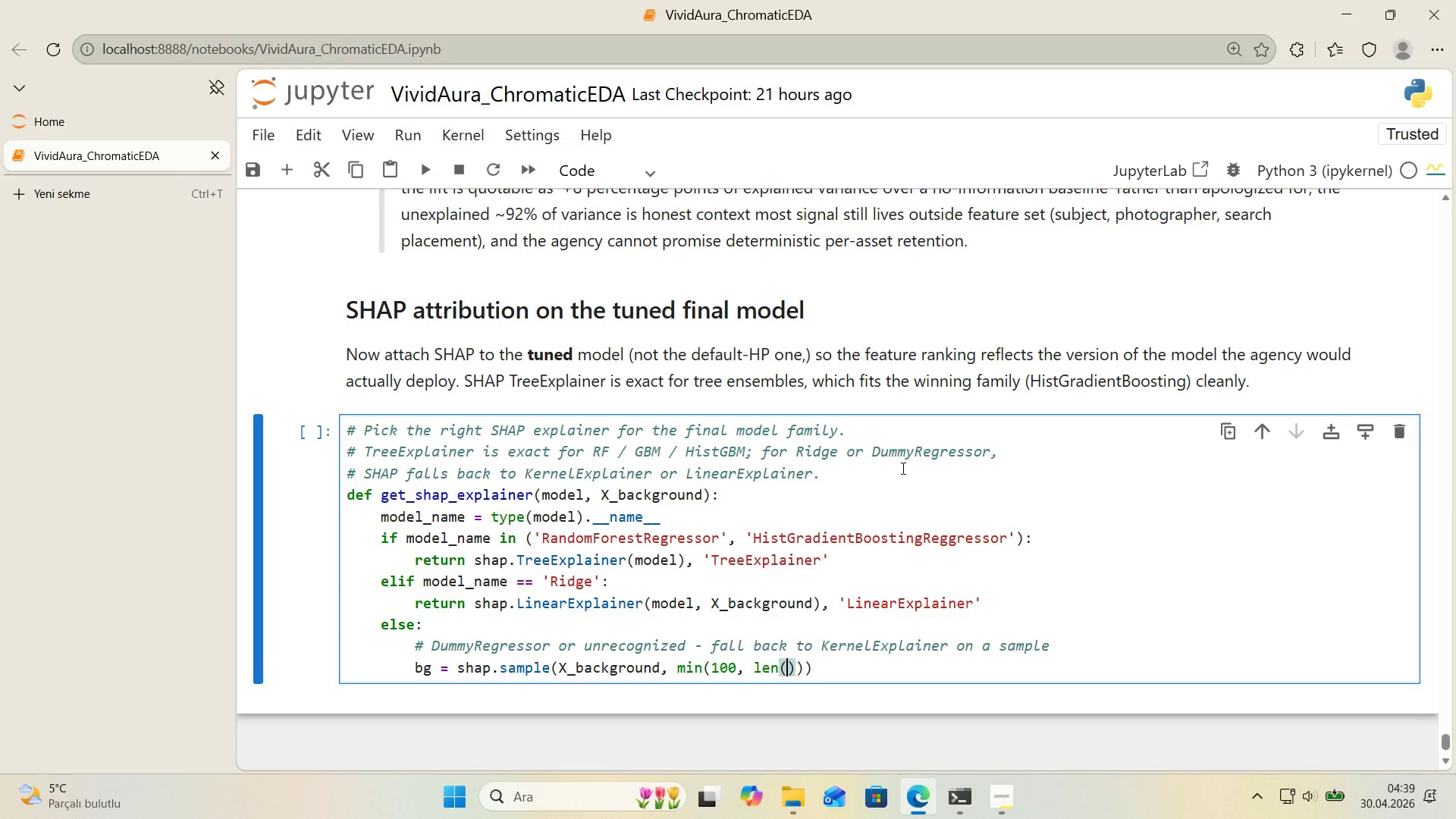 
type(X_background)
 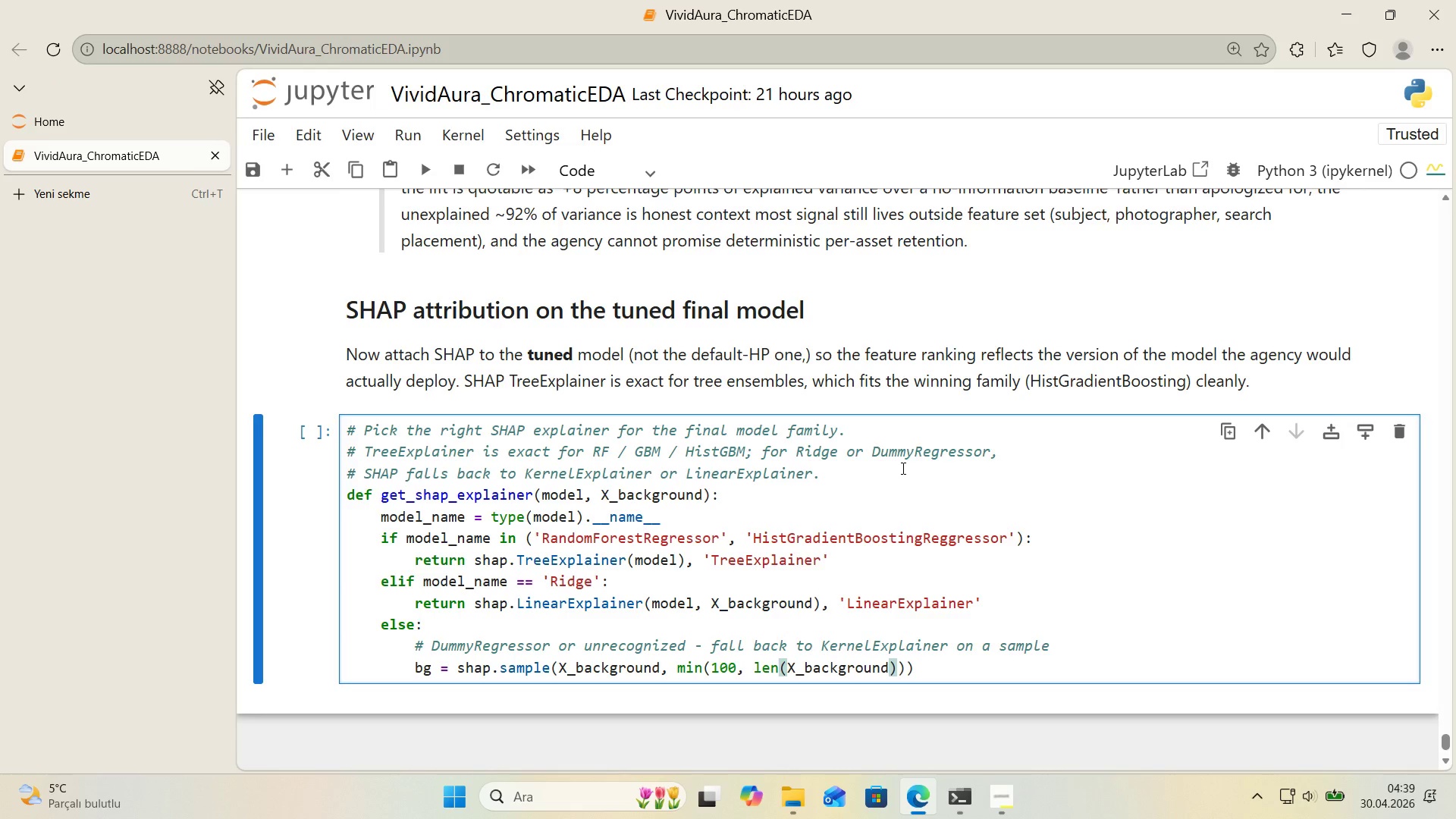 
key(ArrowRight)
 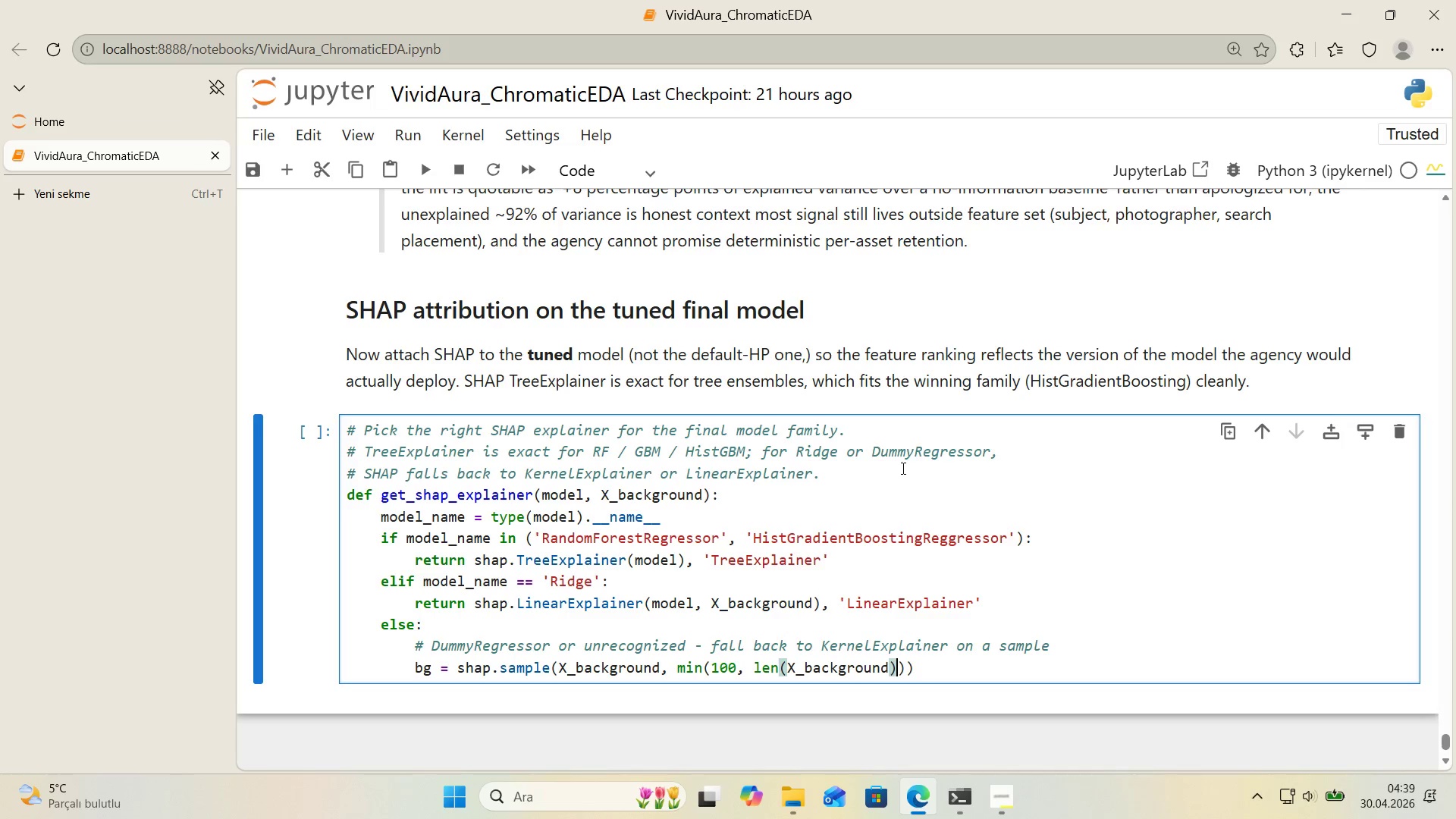 
key(ArrowRight)
 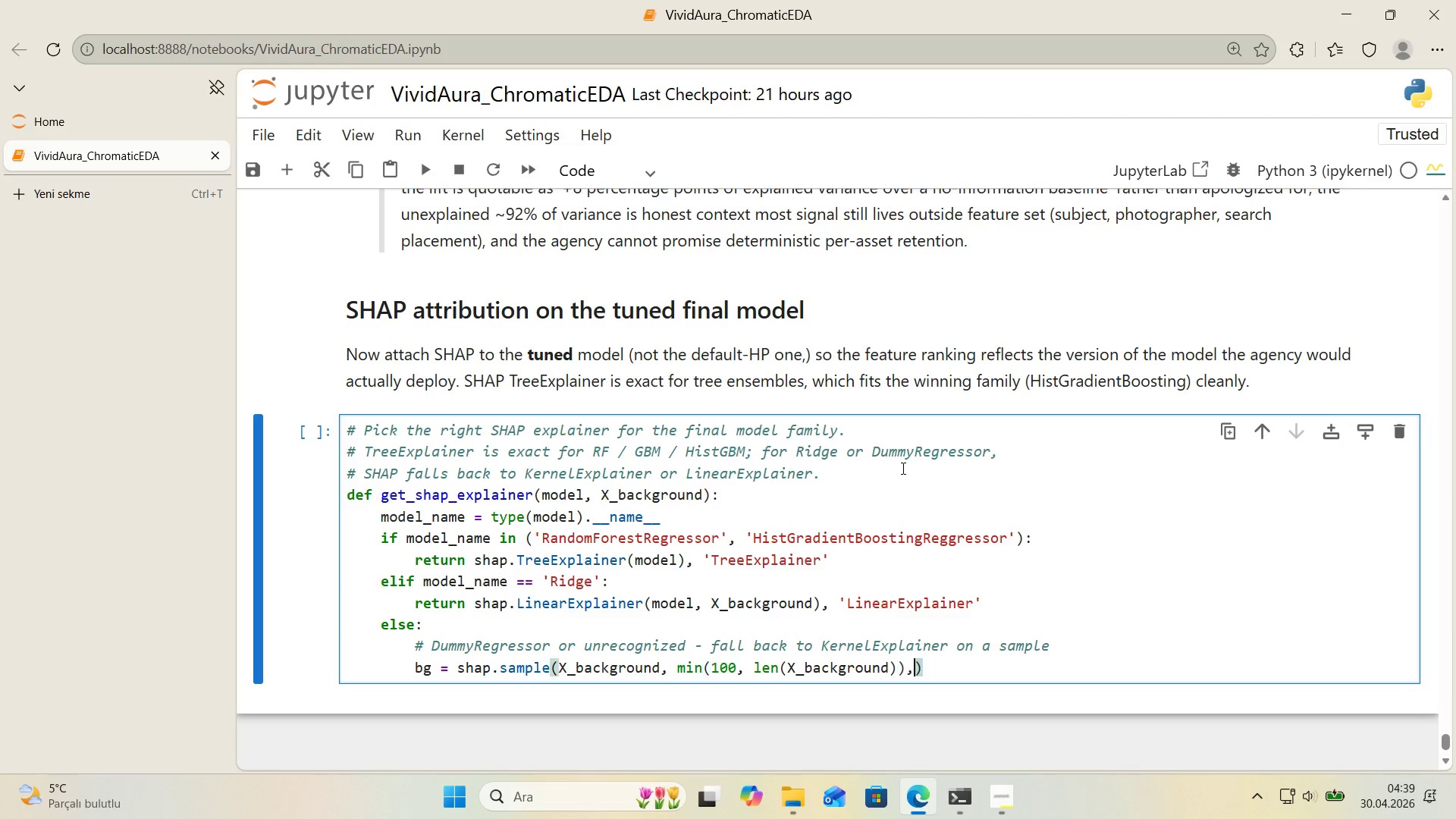 
type(, random_state)SEED)
 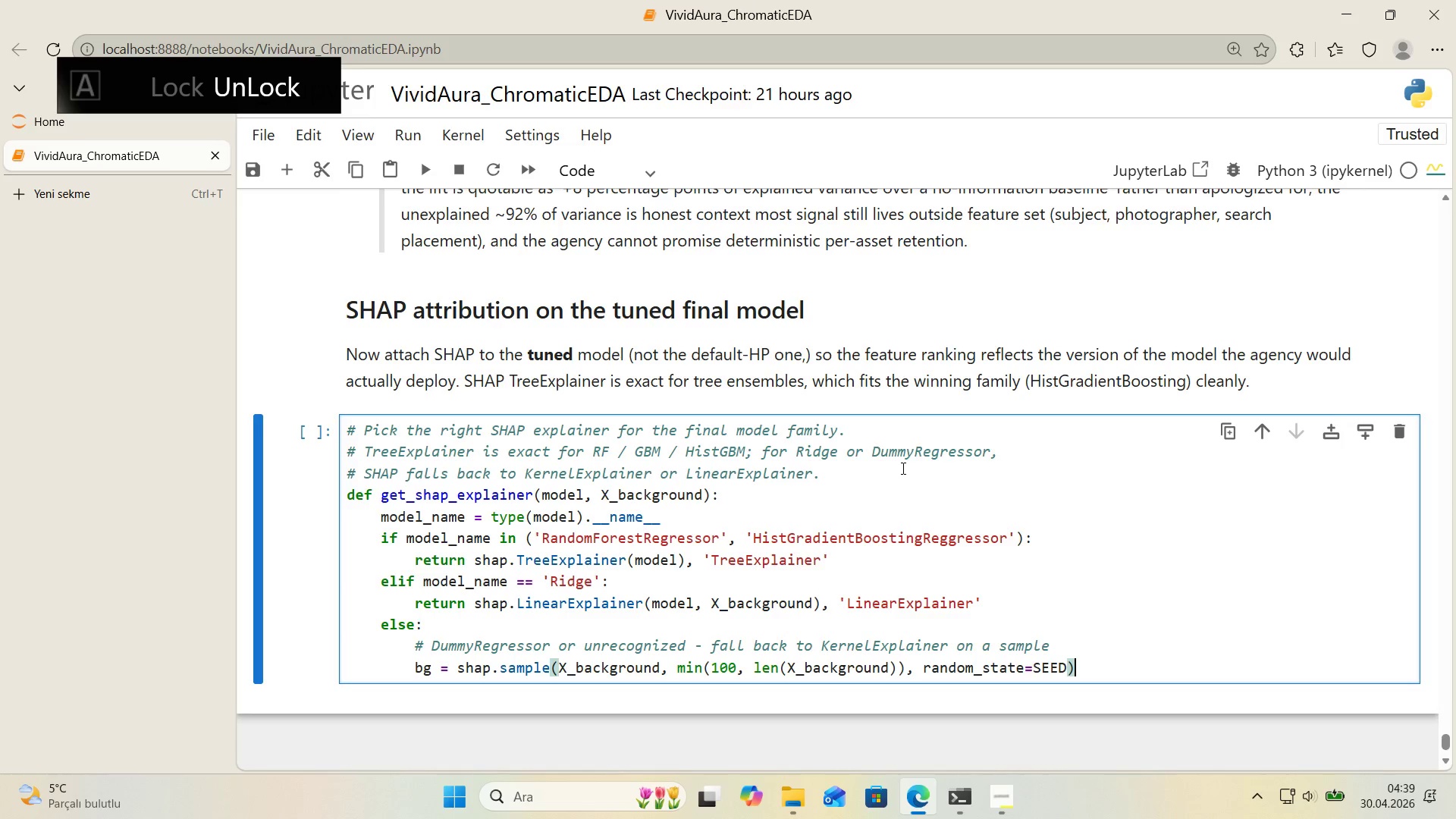 
 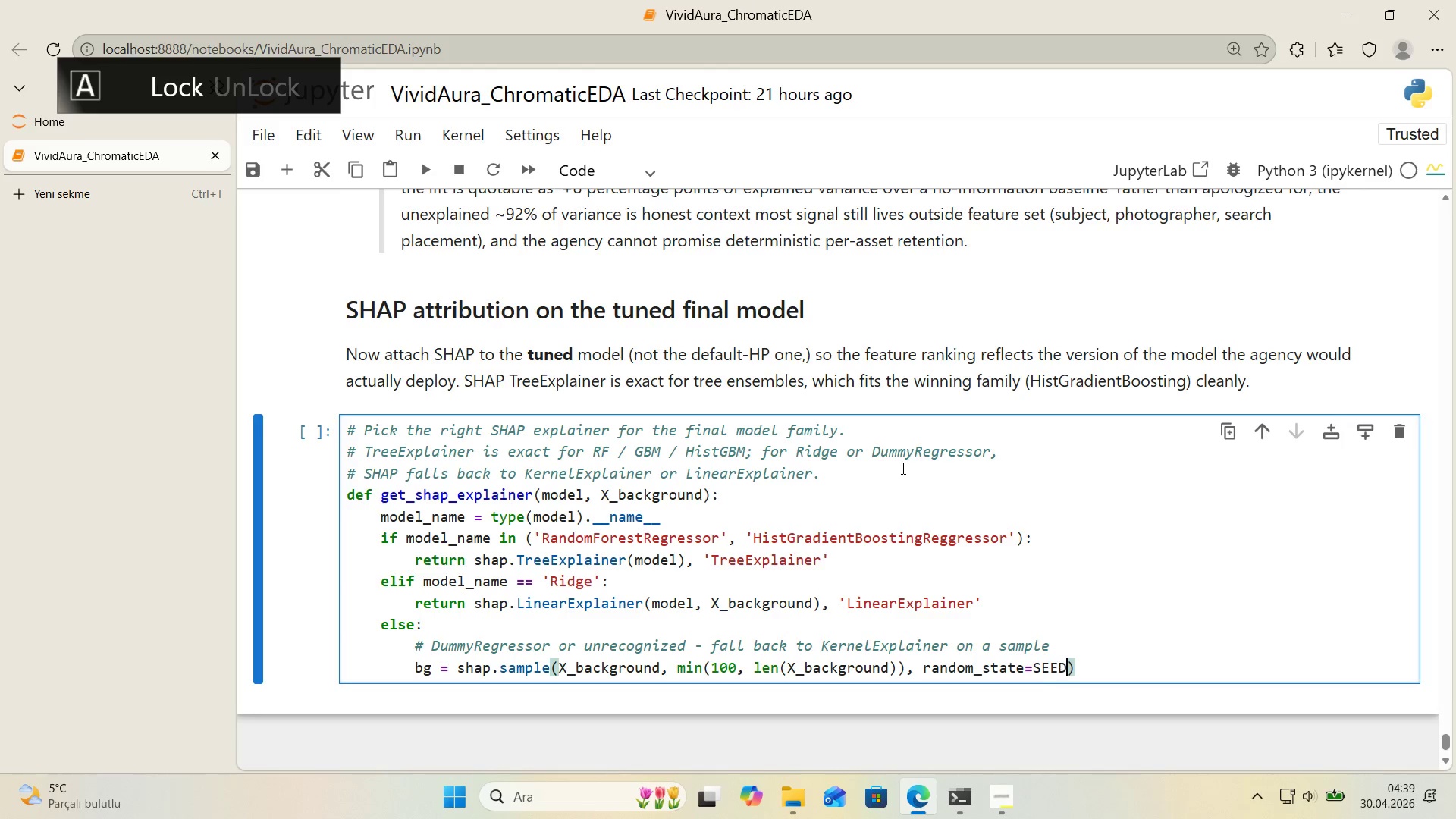 
key(ArrowRight)
 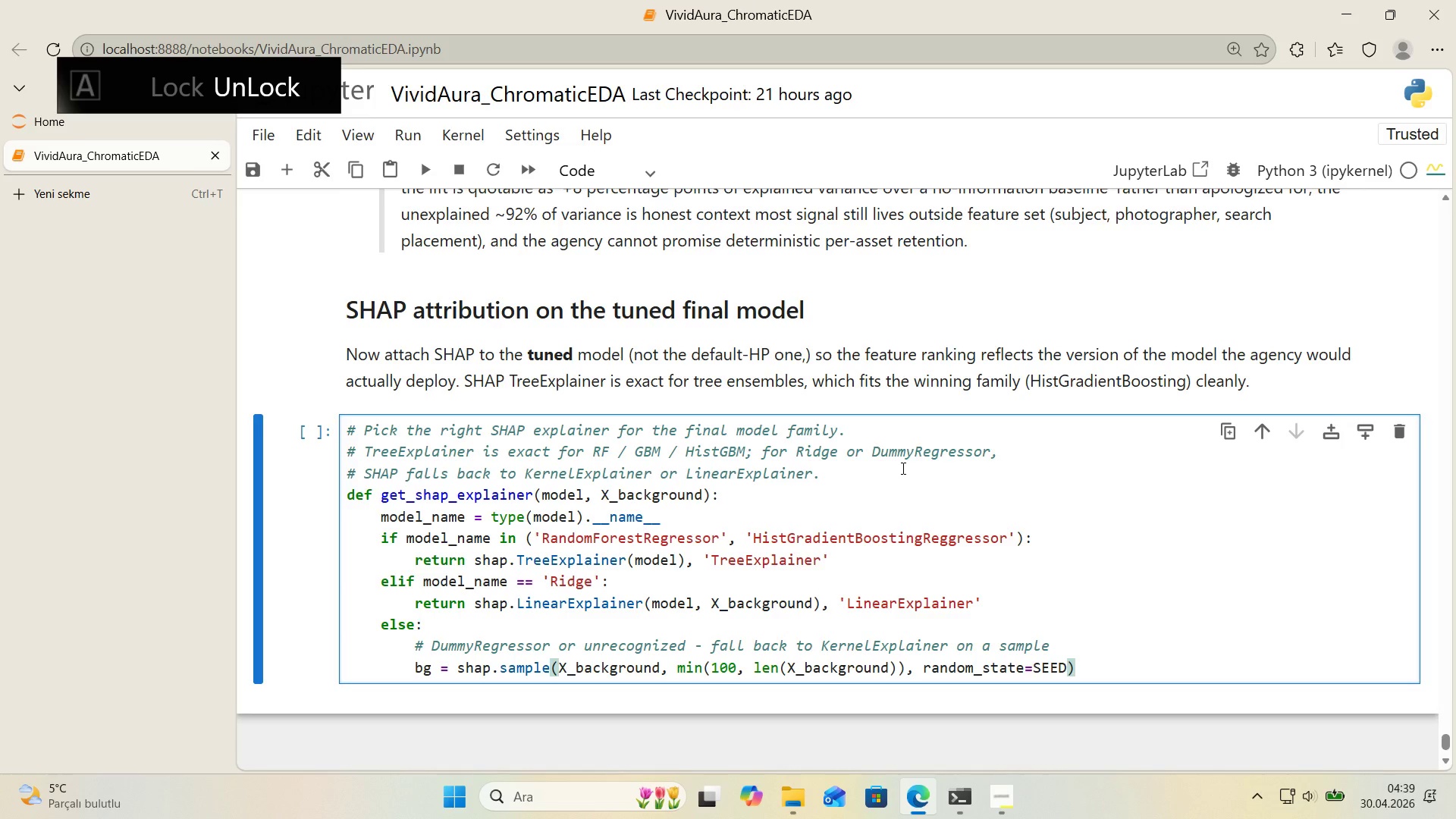 
key(Enter)
 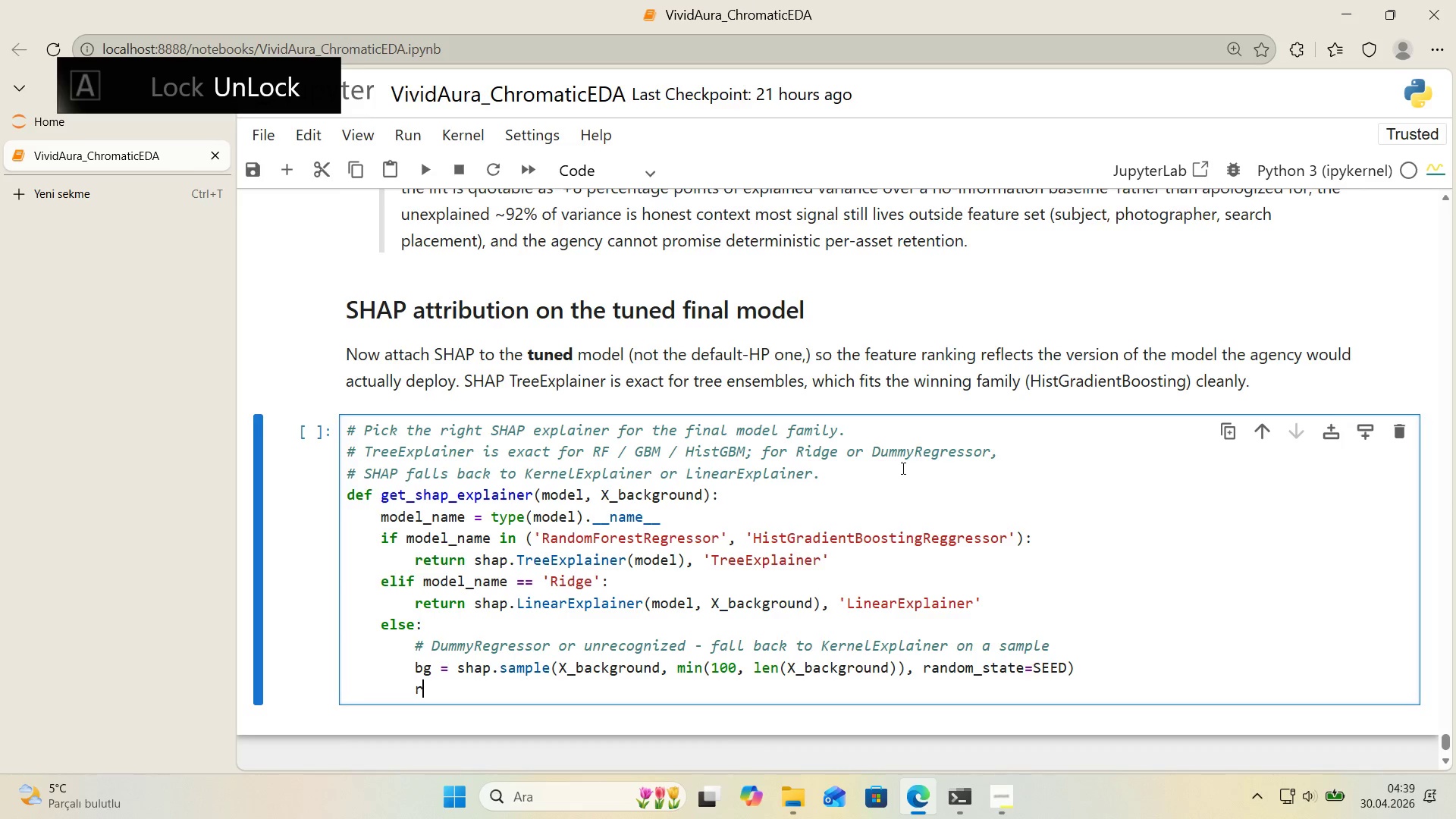 
type(return shap.KernelExpla'ner*()
 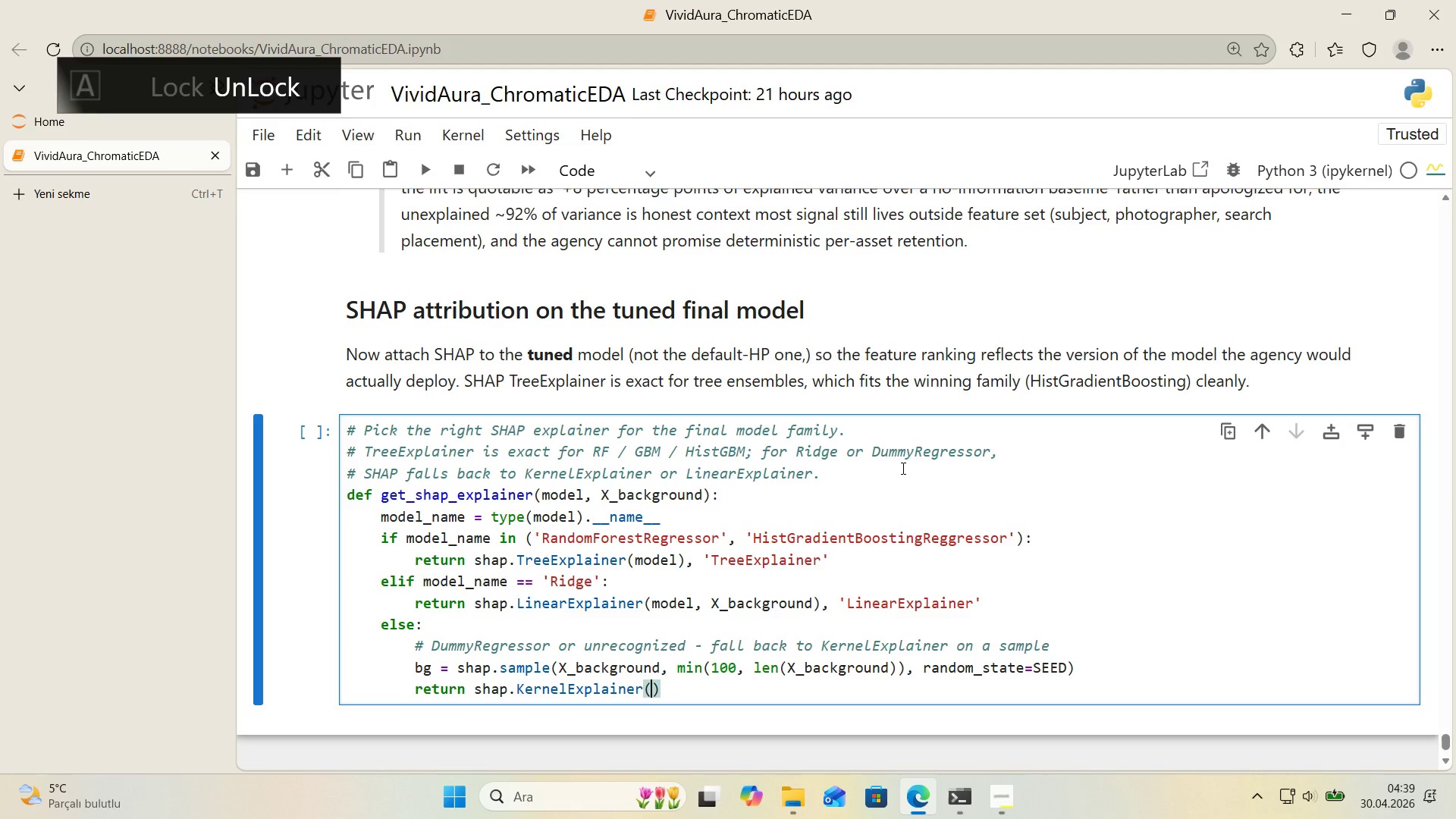 
 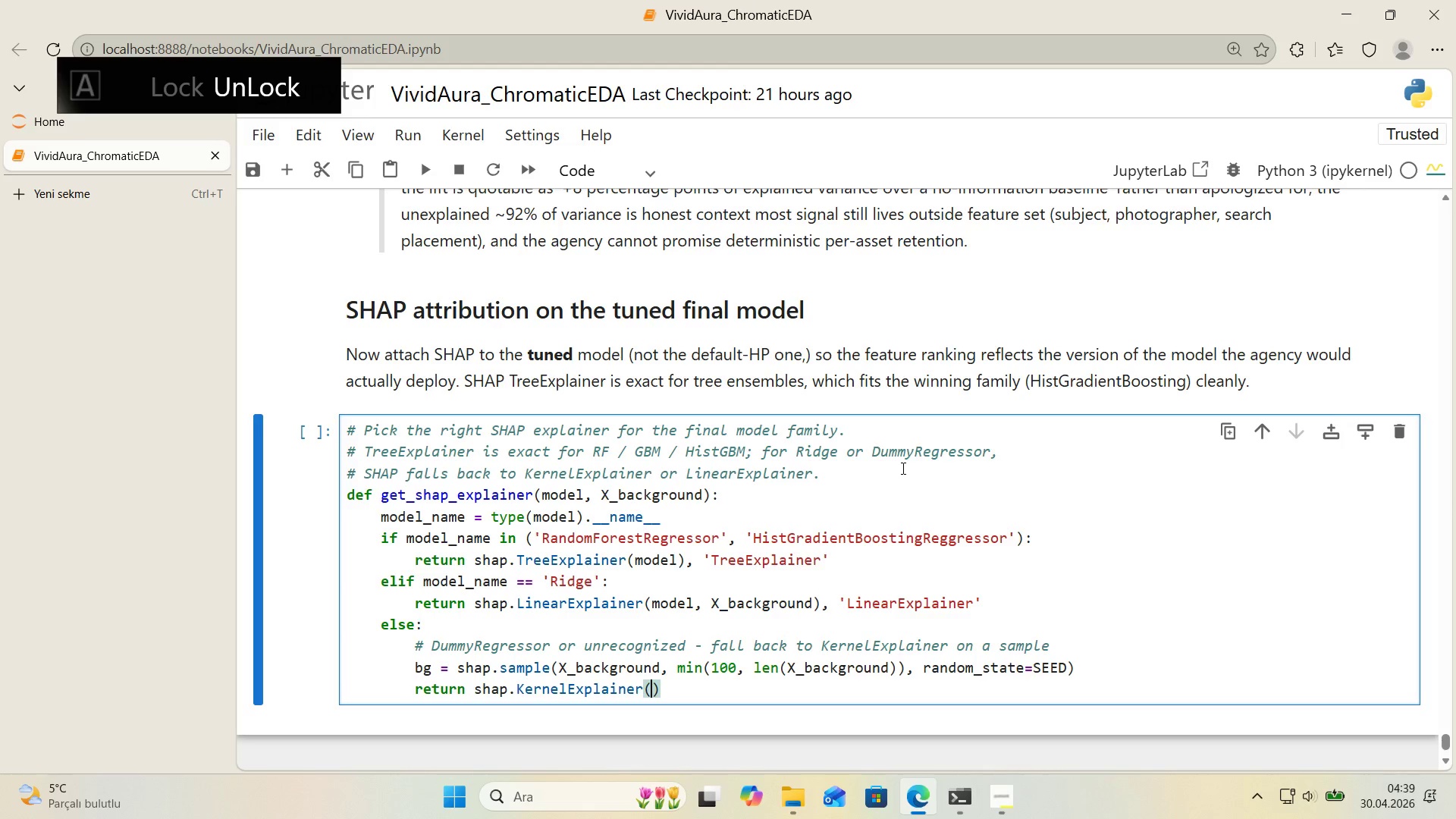 
key(ArrowLeft)
 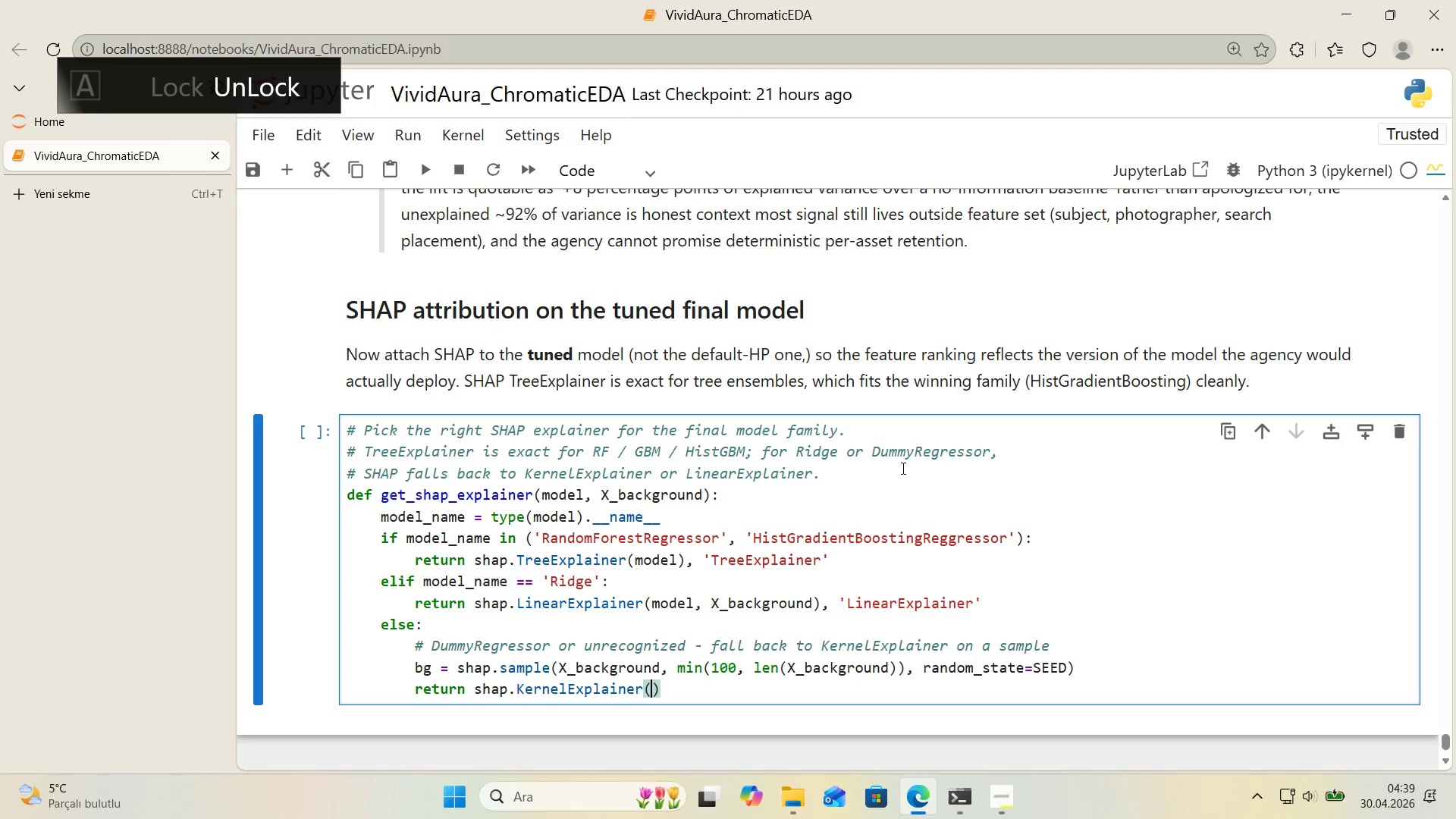 
type(model.pred'ct, bg)
 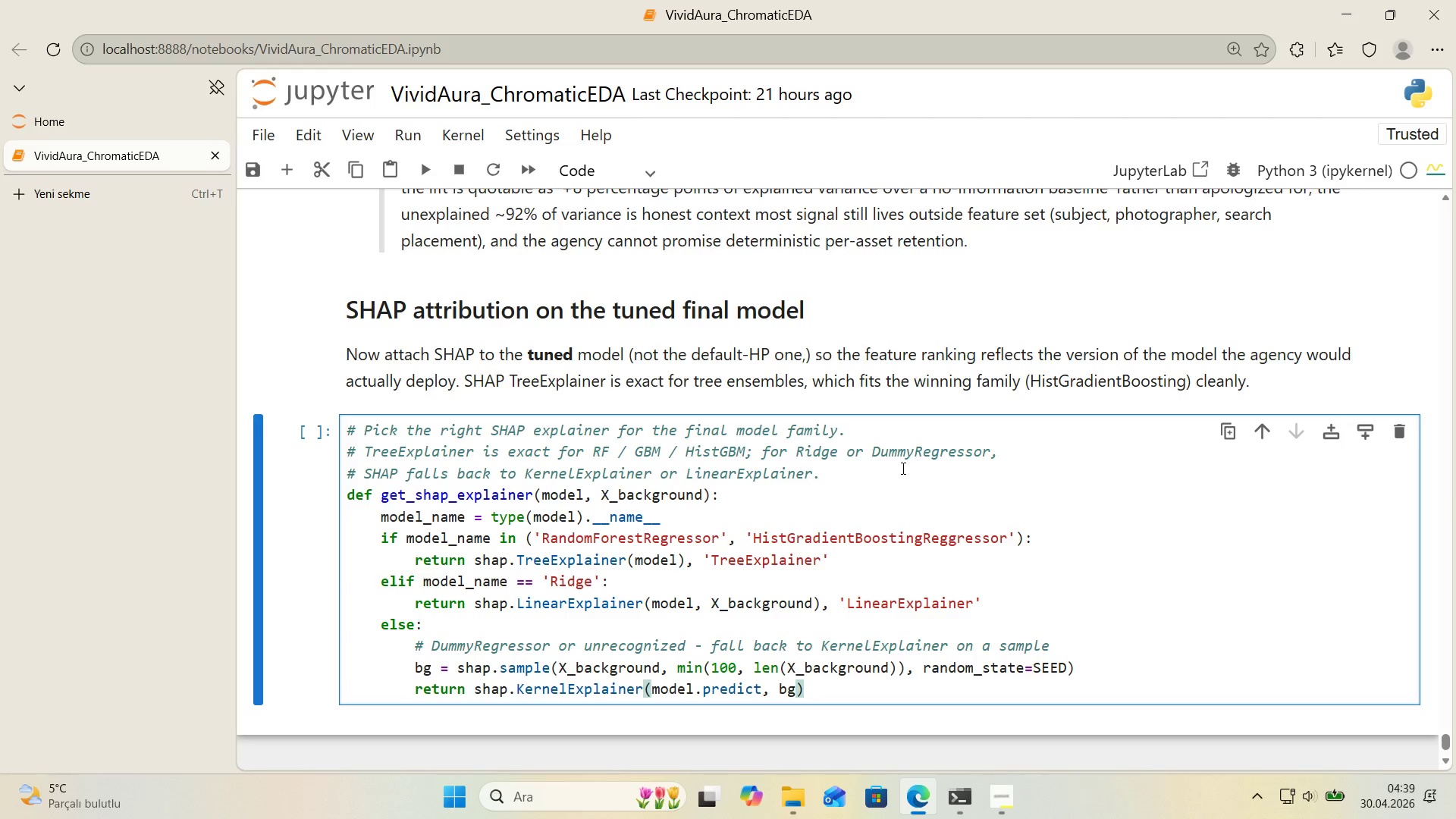 
key(ArrowRight)
 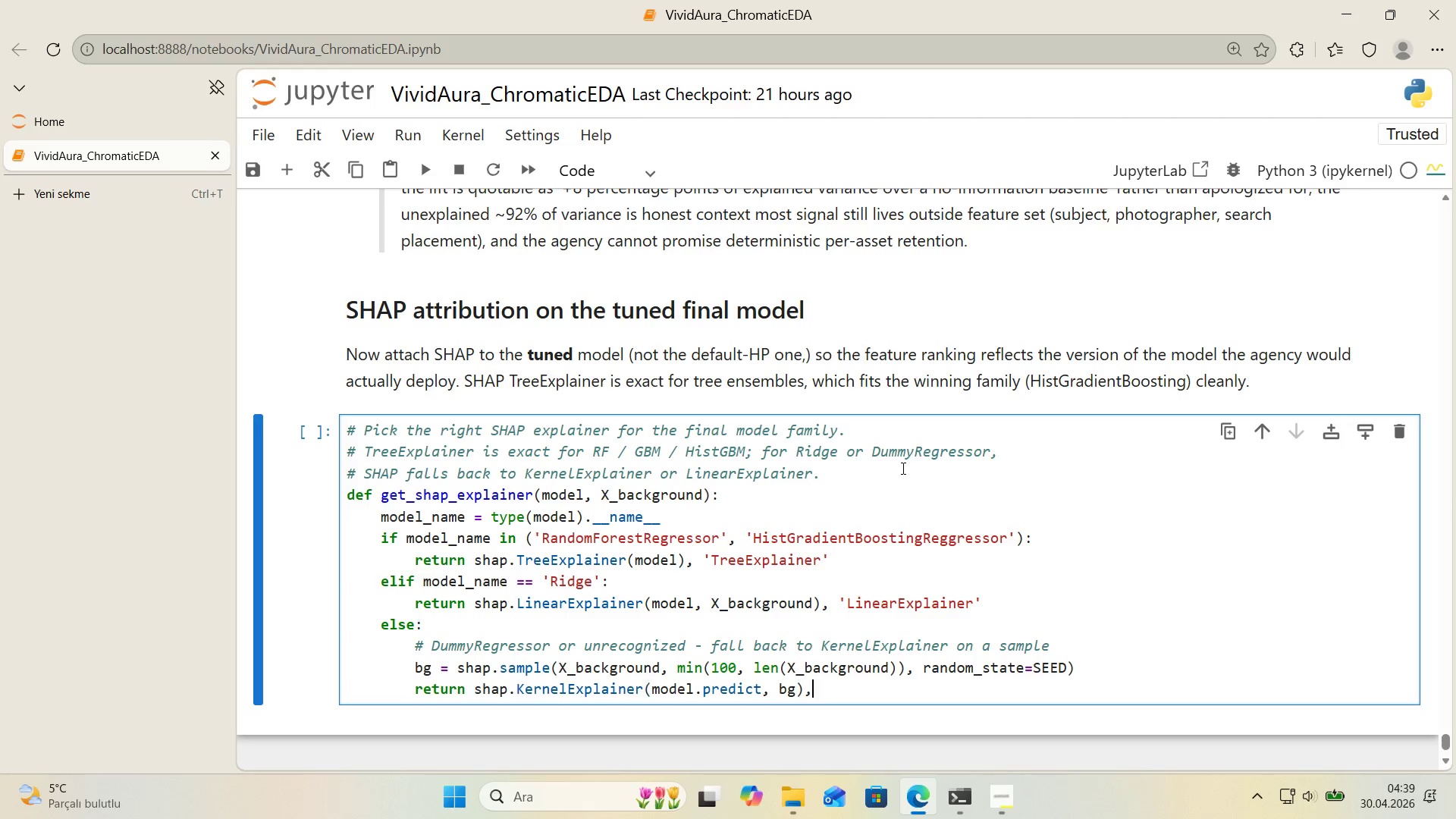 
type(, @@)
 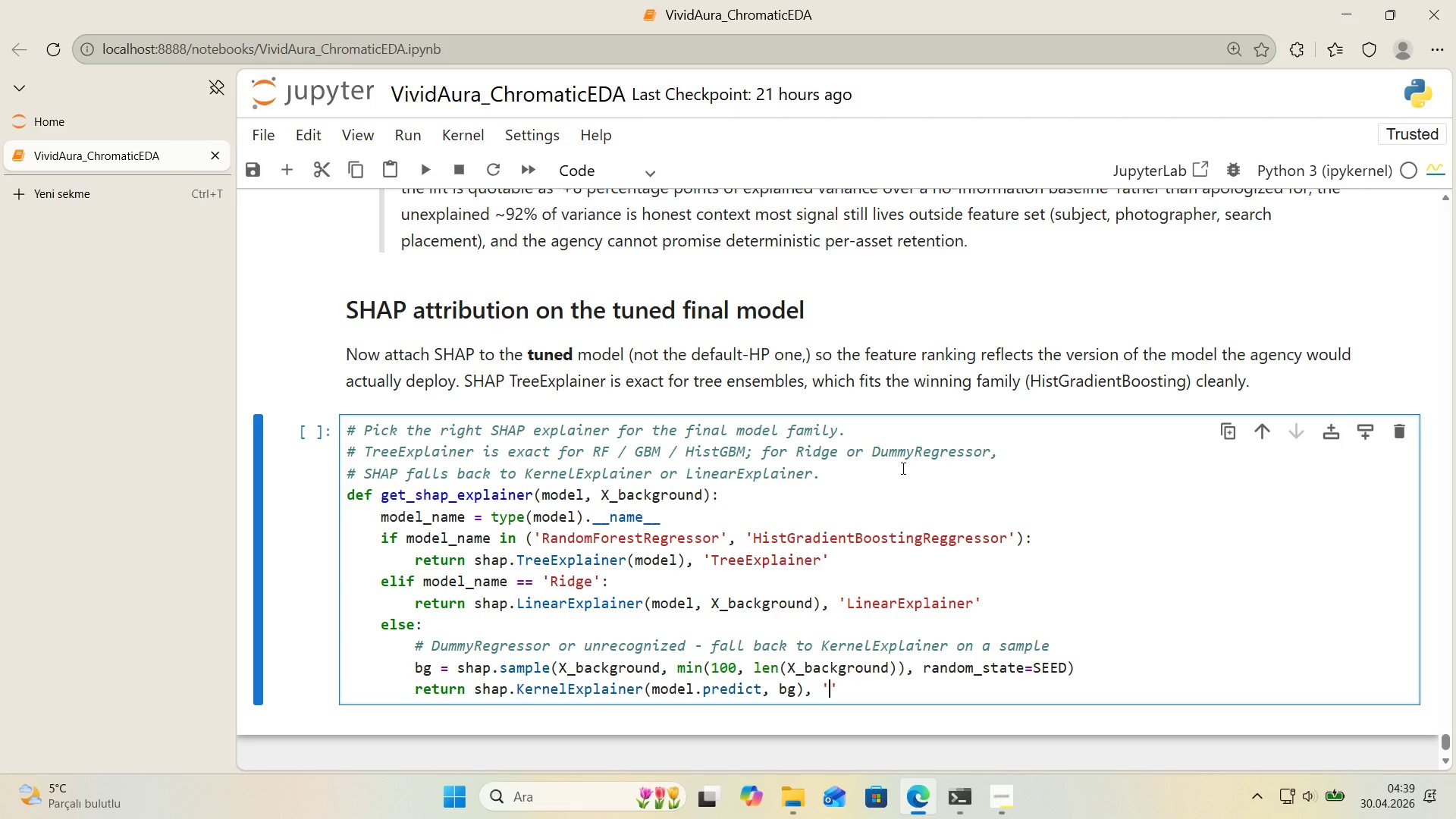 
 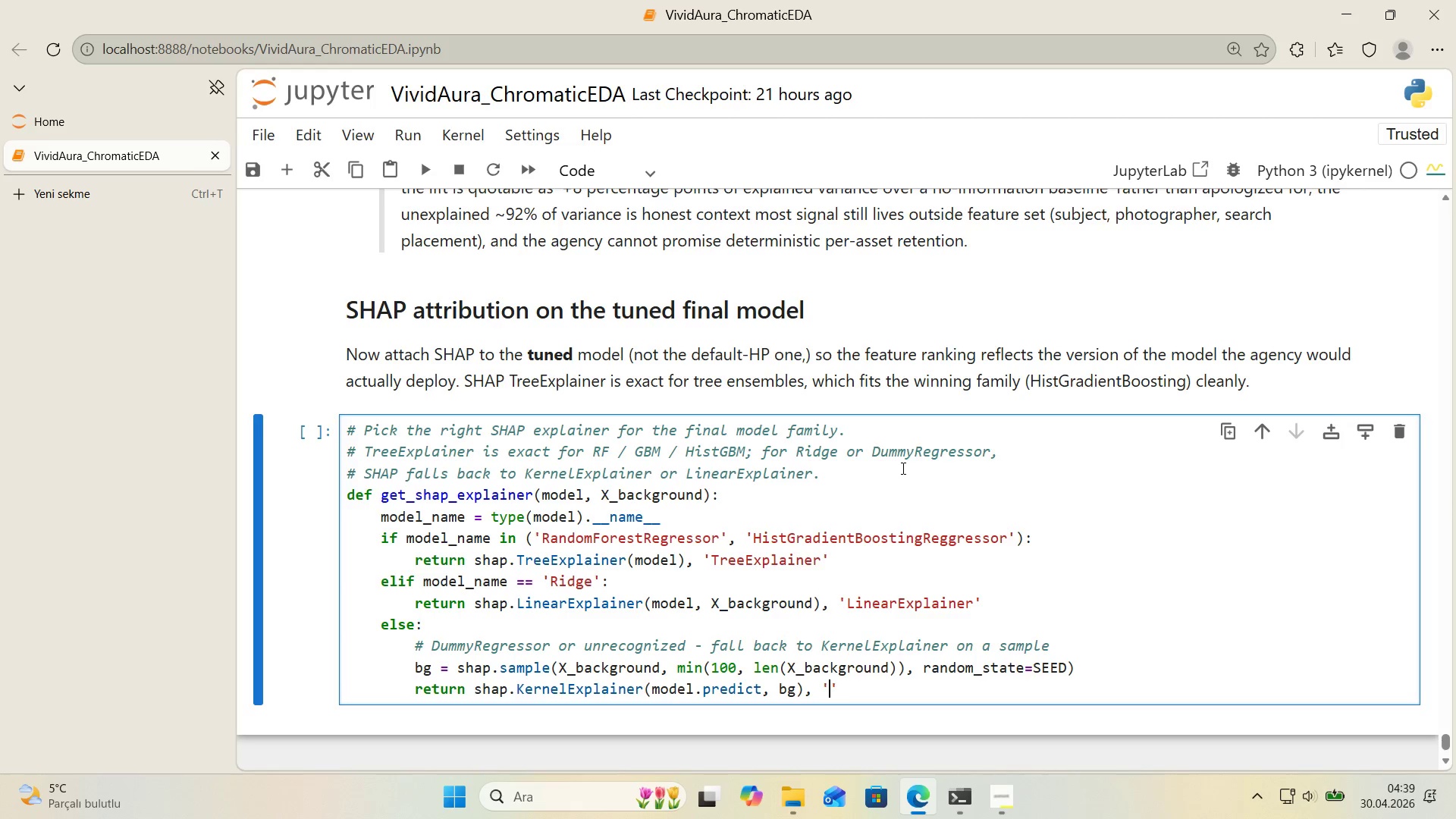 
key(ArrowLeft)
 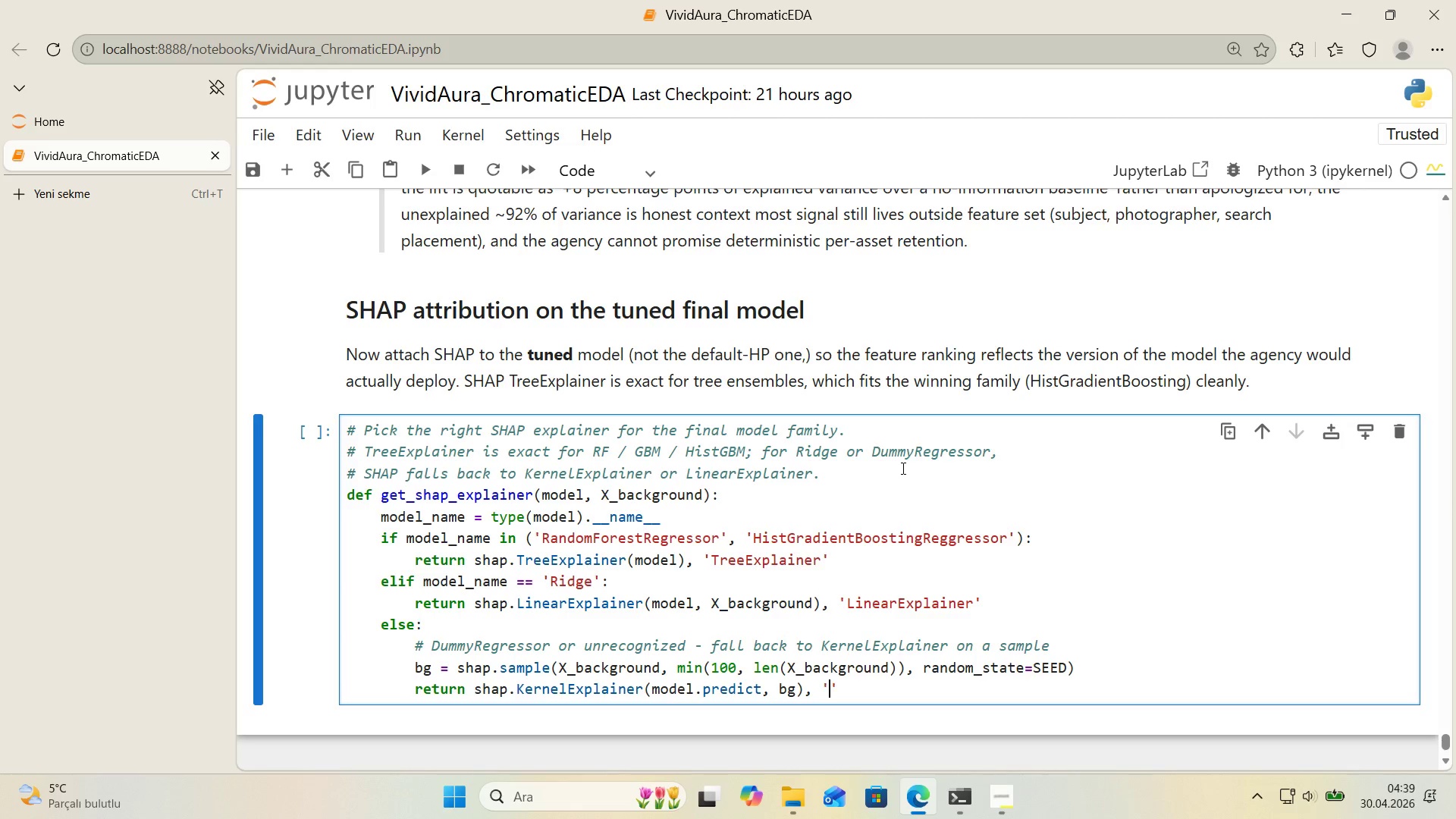 
type(Kernel Expla'ner)
 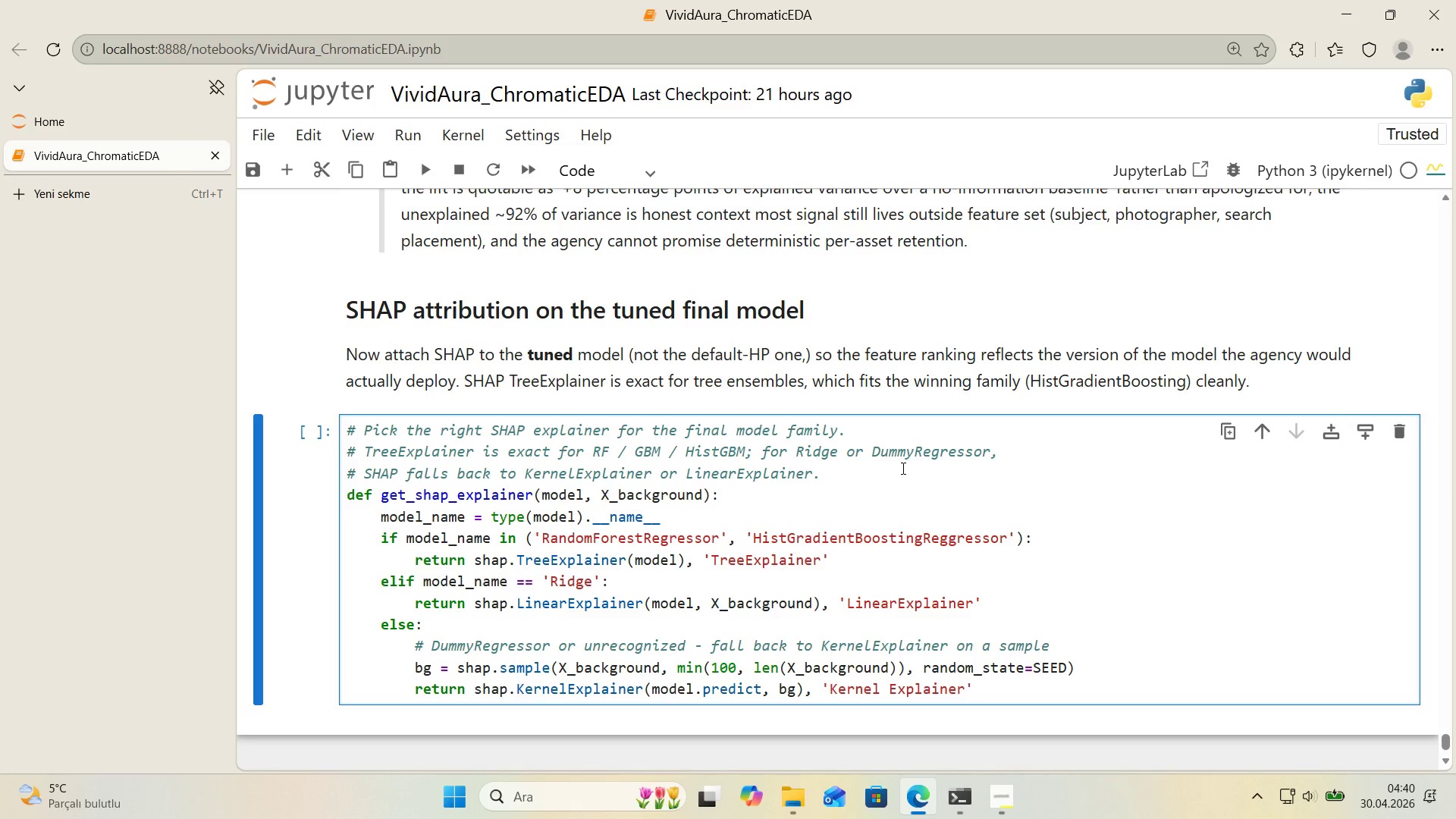 
key(ArrowRight)
 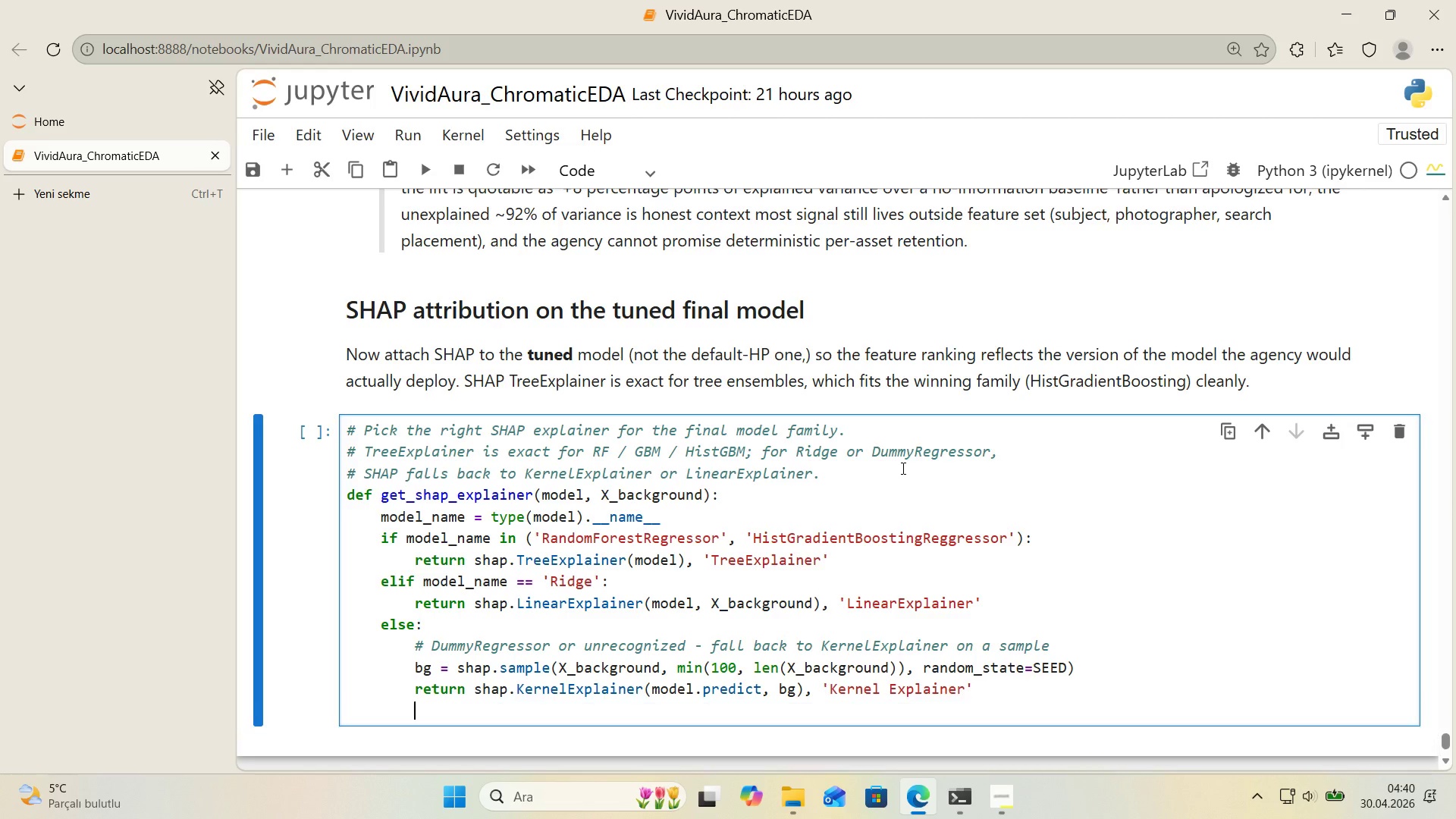 
key(Enter)
 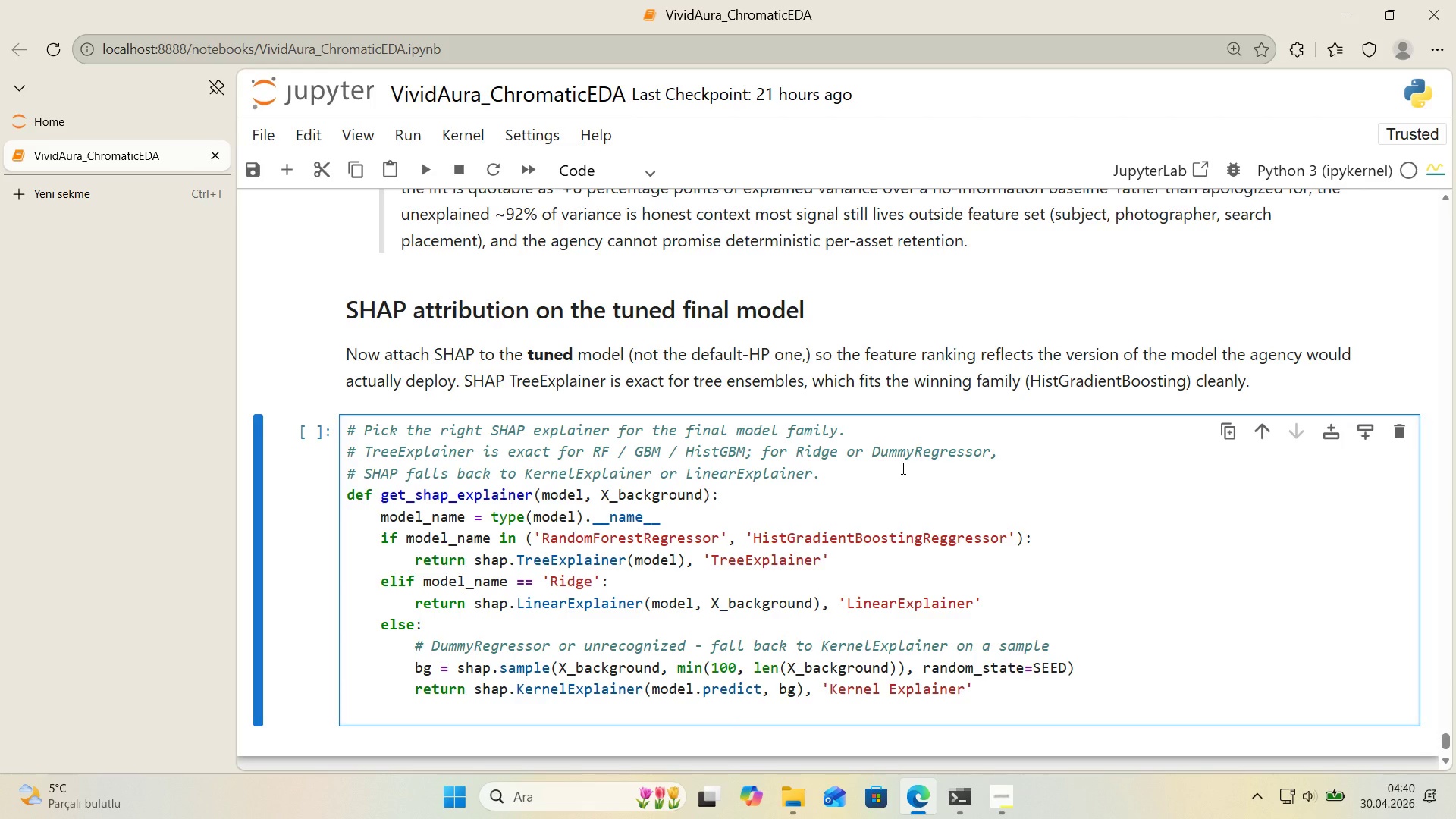 
key(Backspace)
 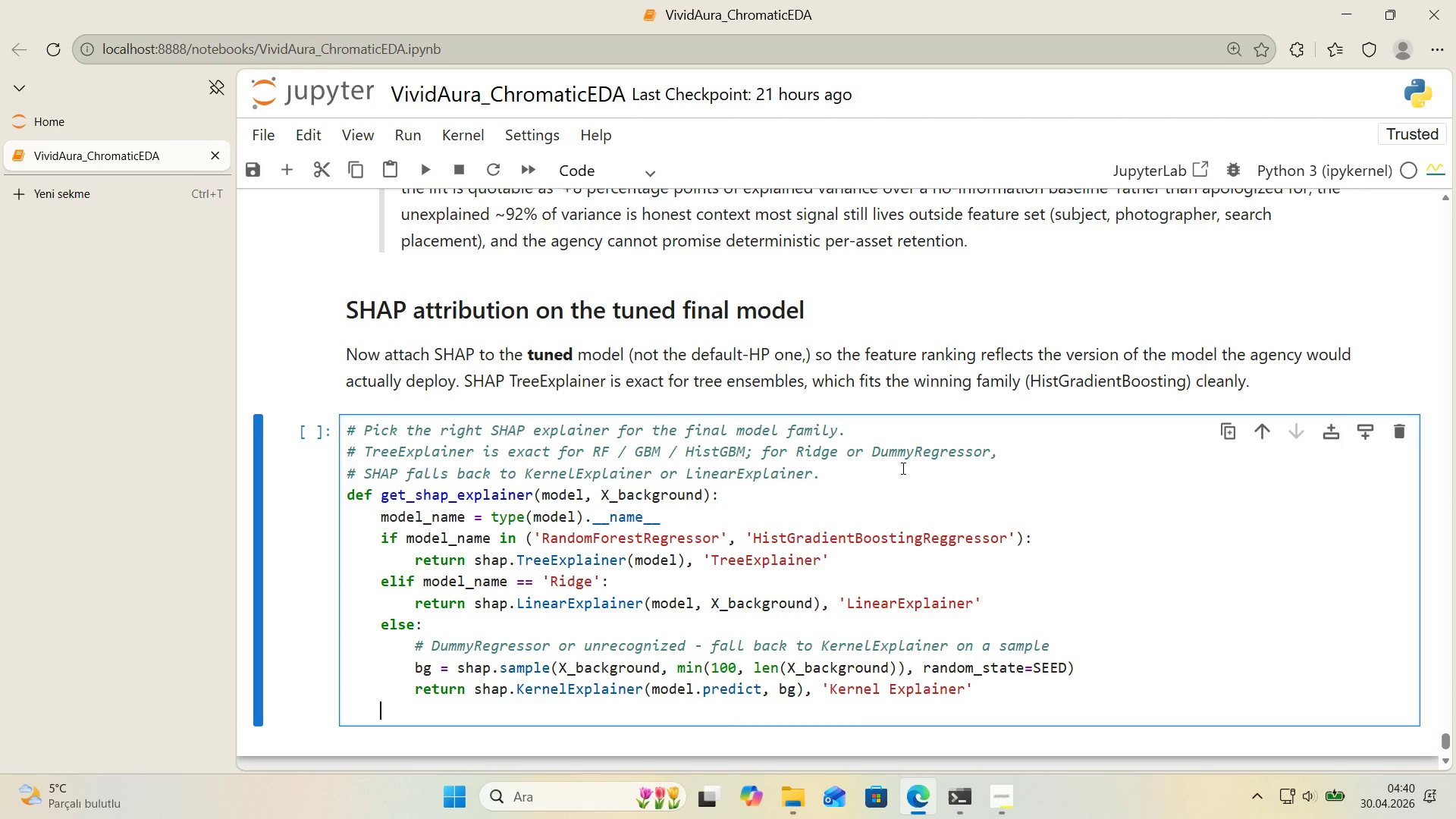 
key(Backspace)
 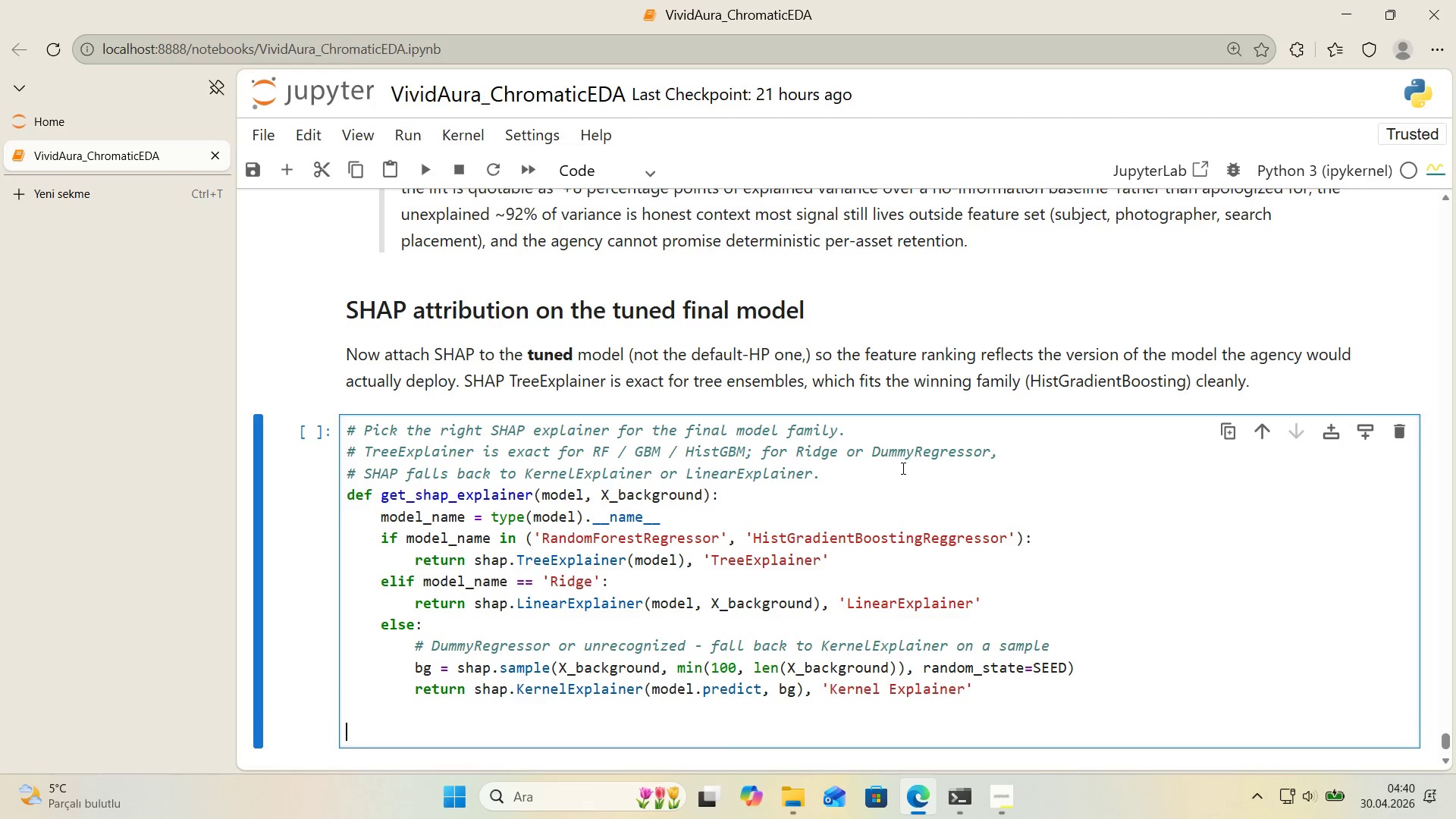 
key(Enter)
 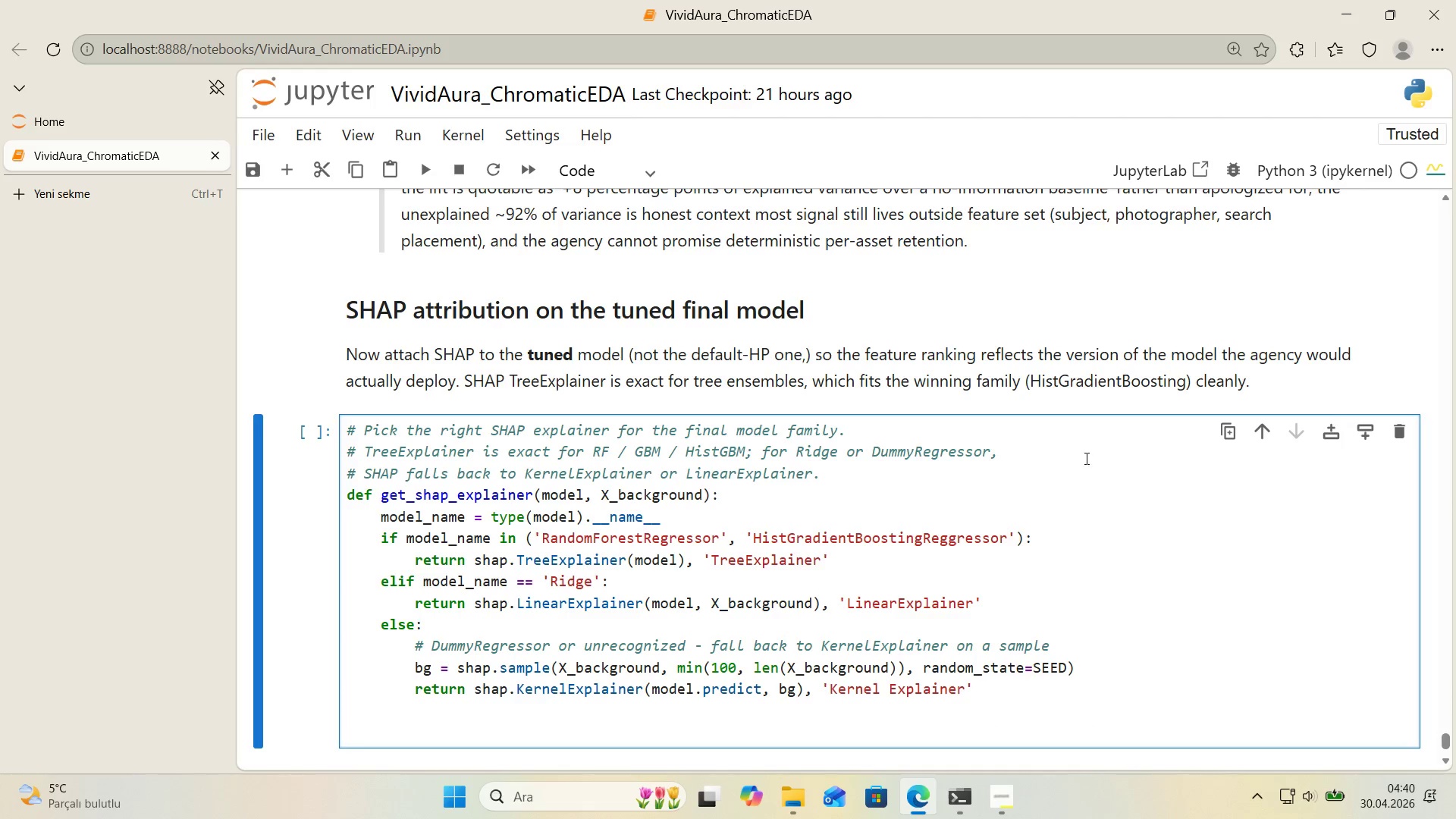 
scroll: coordinate [1090, 460], scroll_direction: down, amount: 1.0
 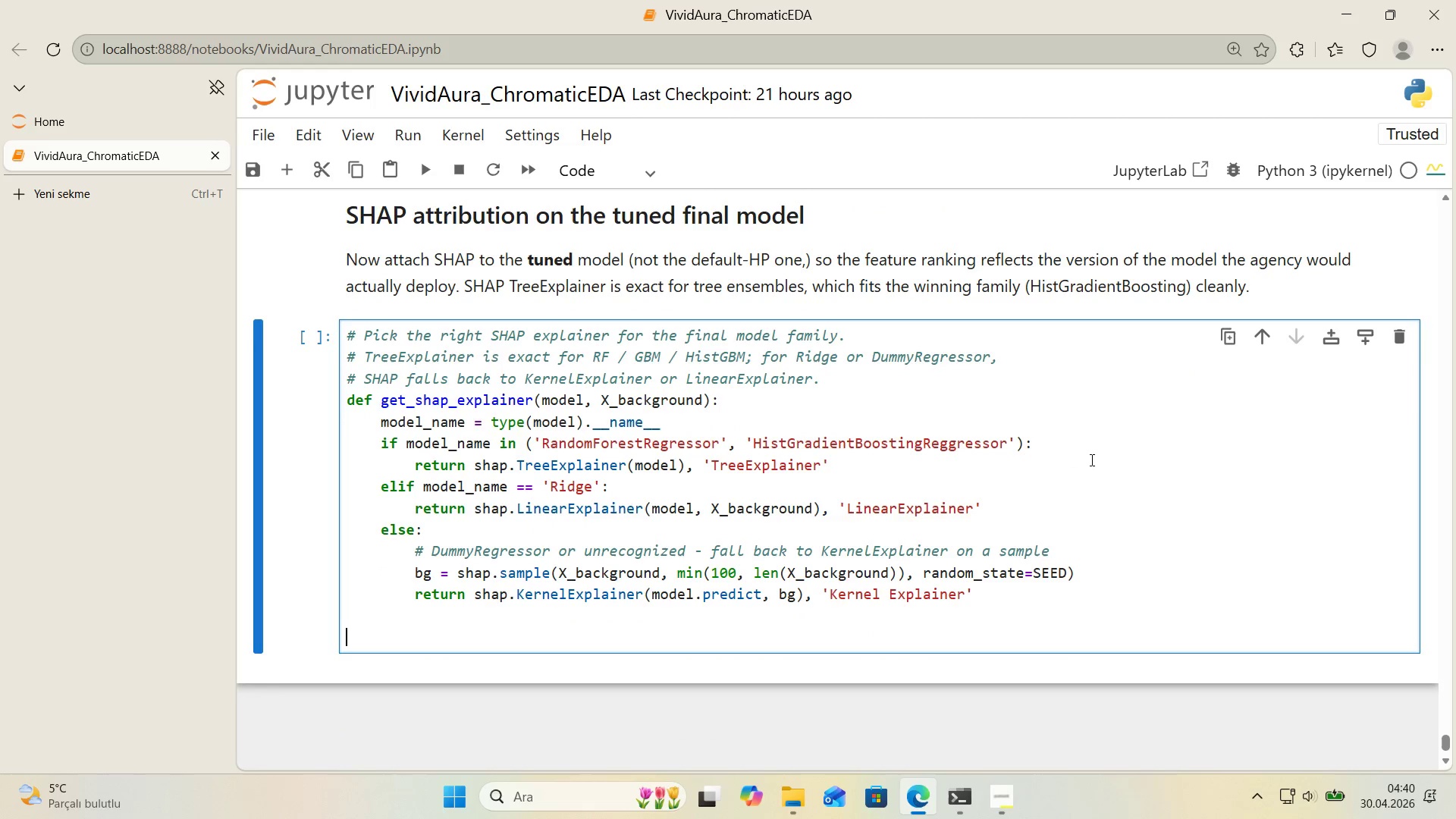 
type(X_shap )X)
key(Backspace)
type( X_tst.sample*()
 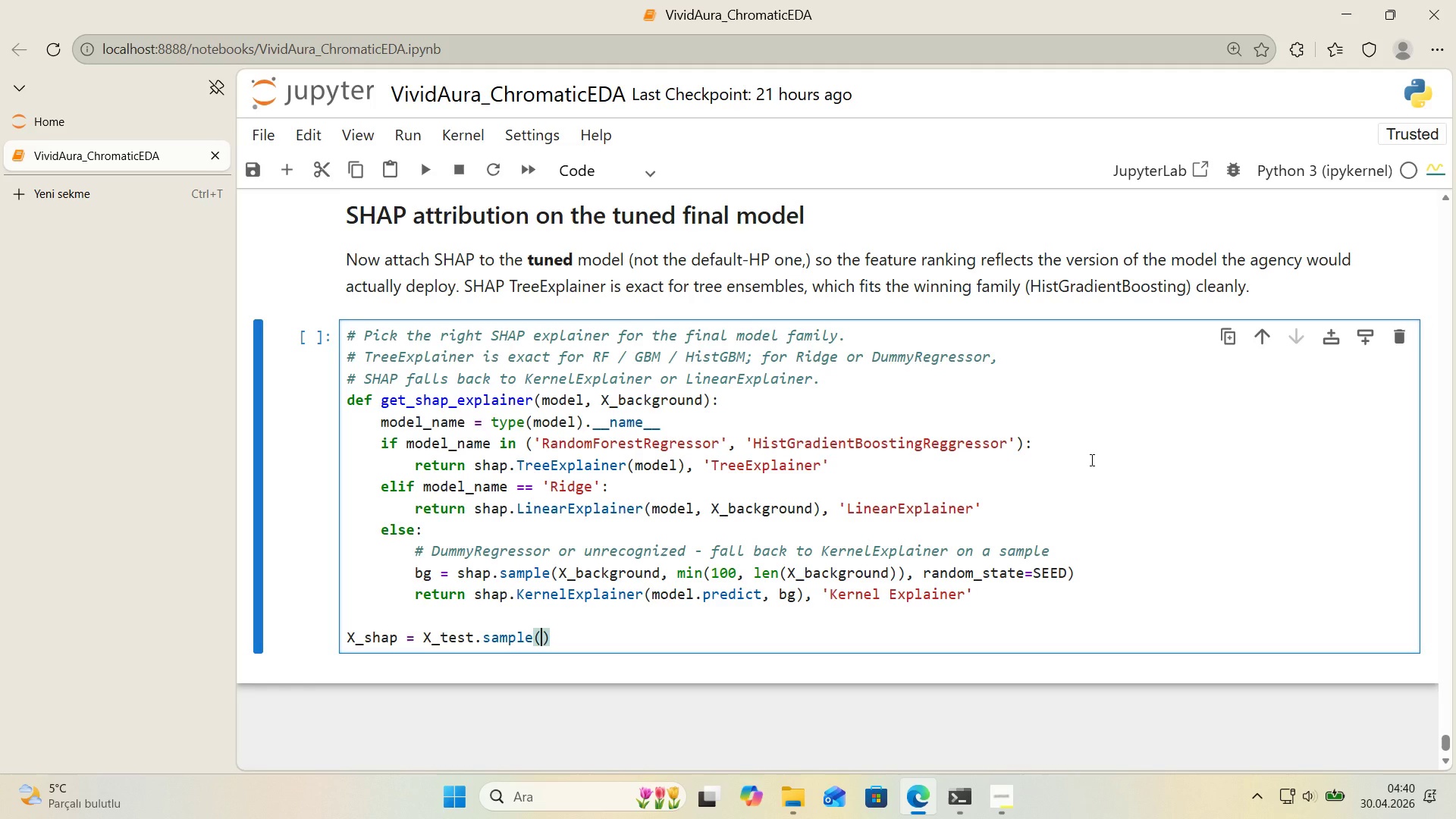 
 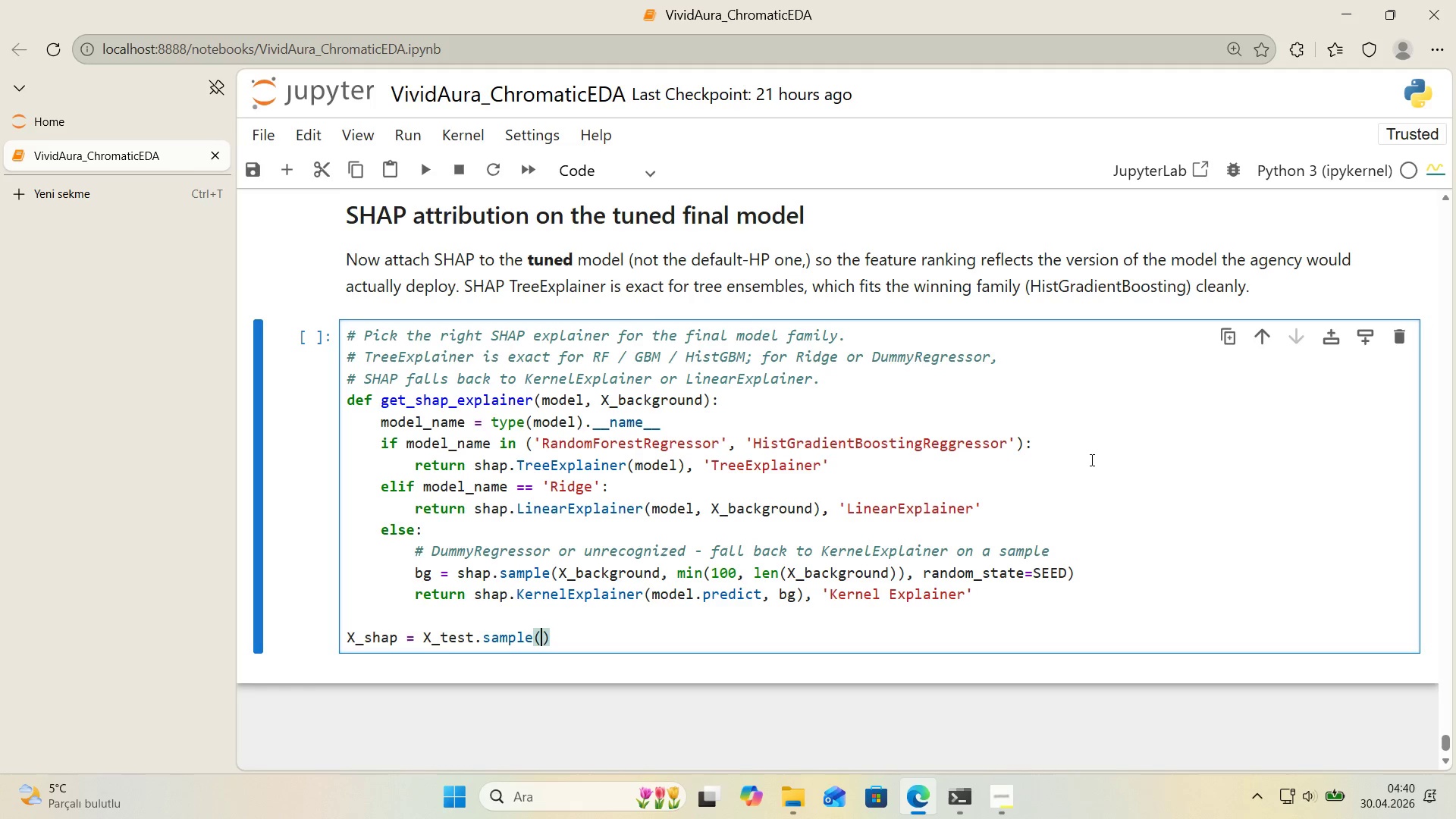 
key(ArrowLeft)
 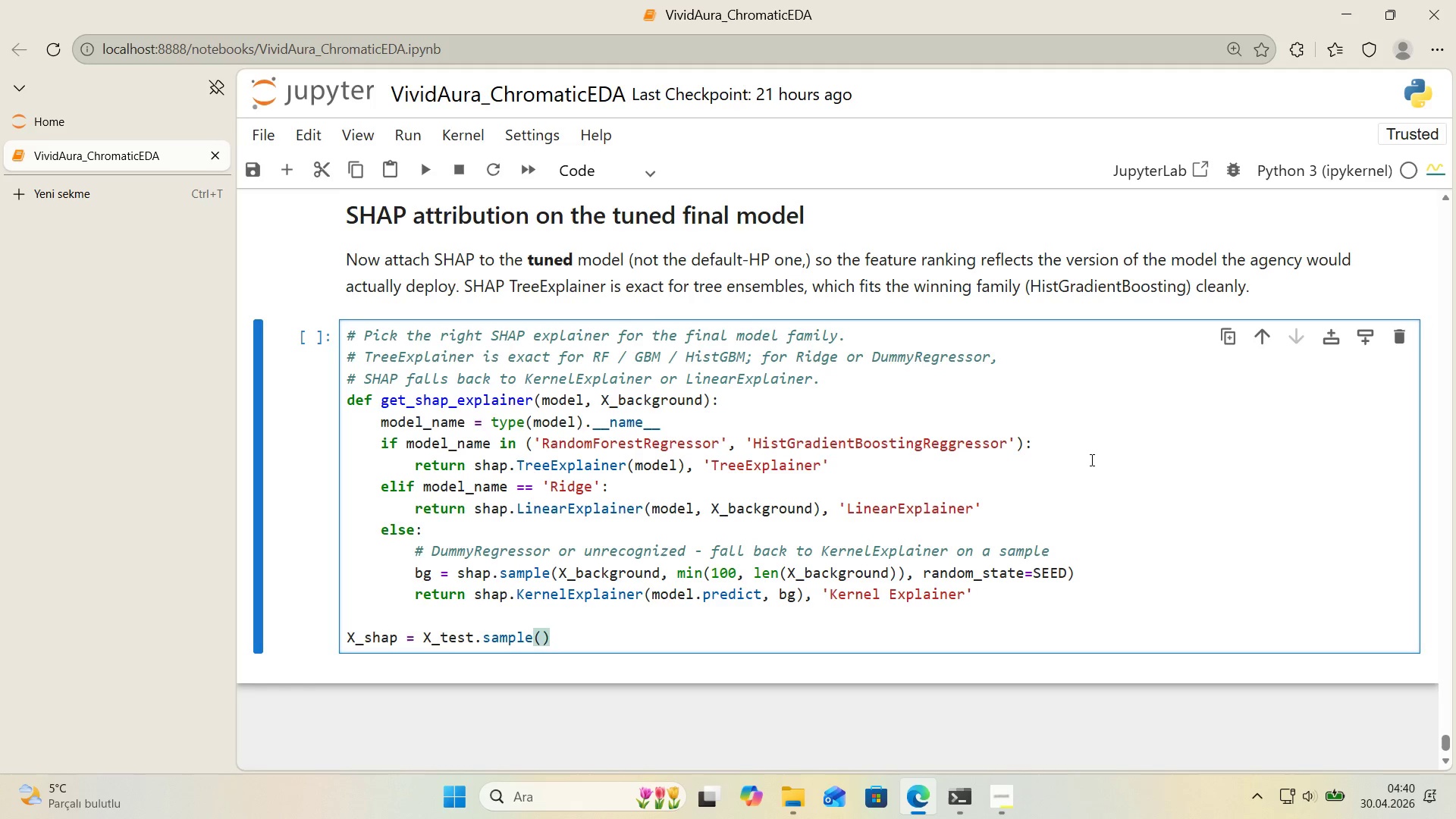 
type(m'n*()
 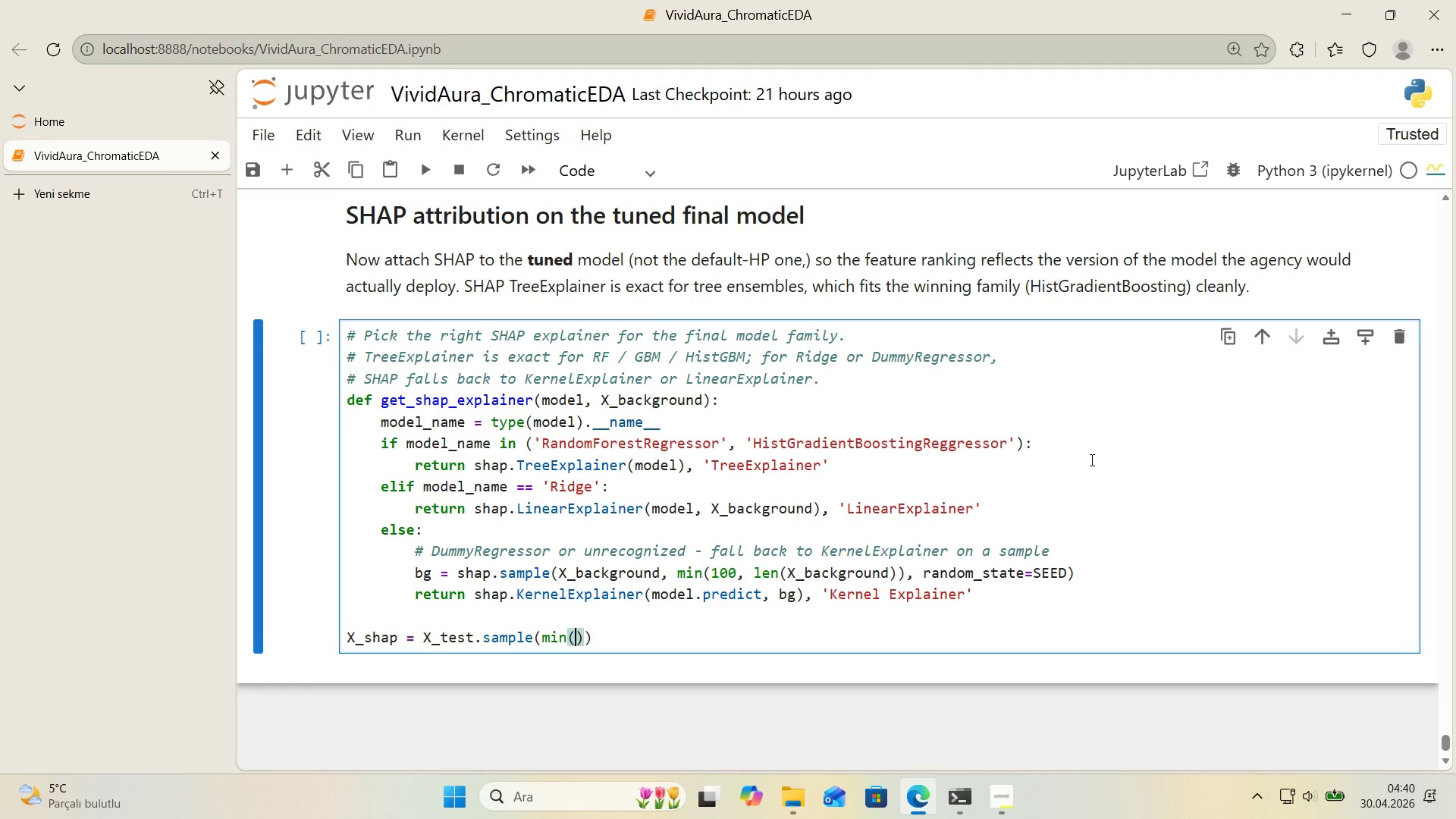 
 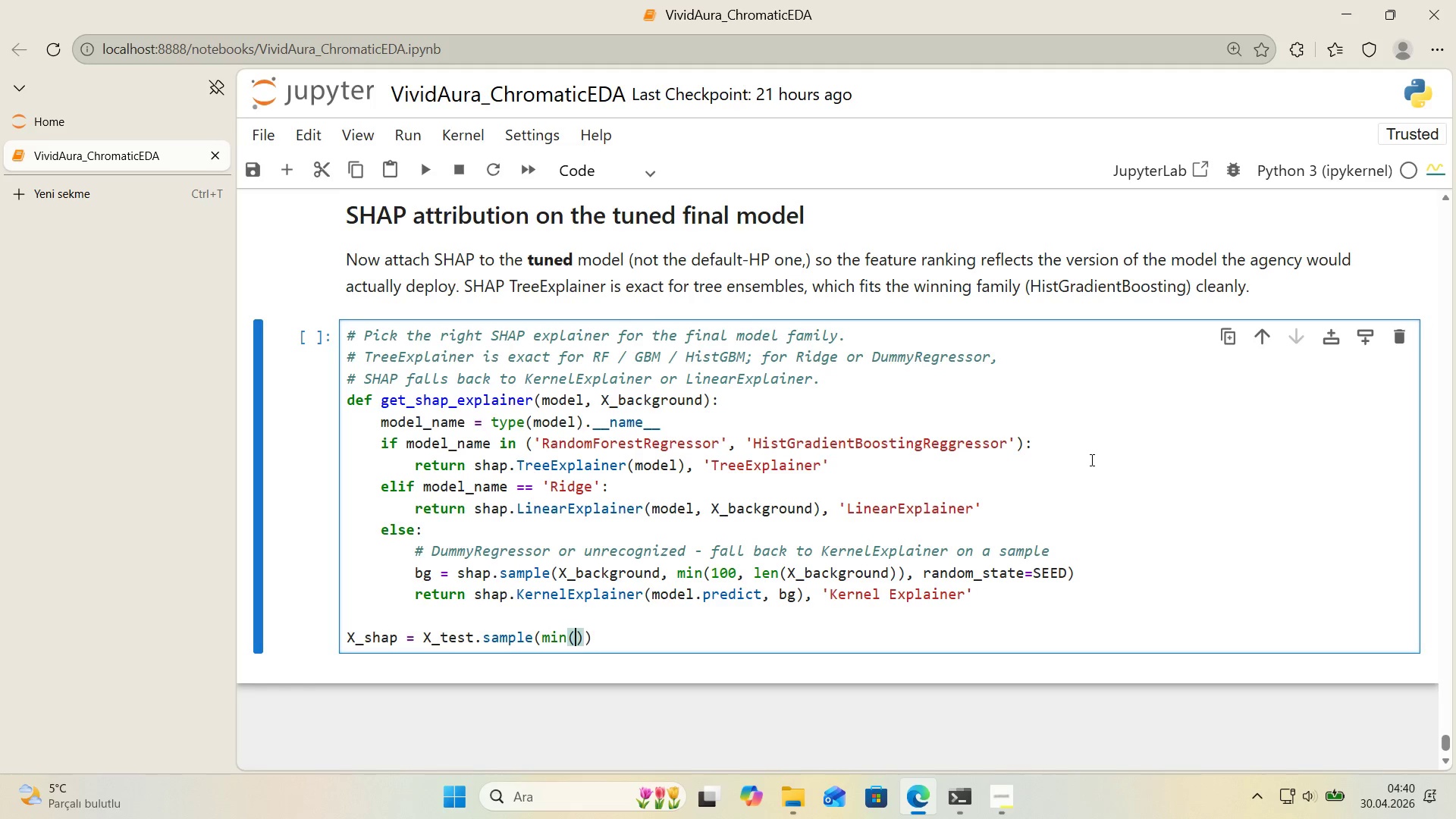 
key(ArrowLeft)
 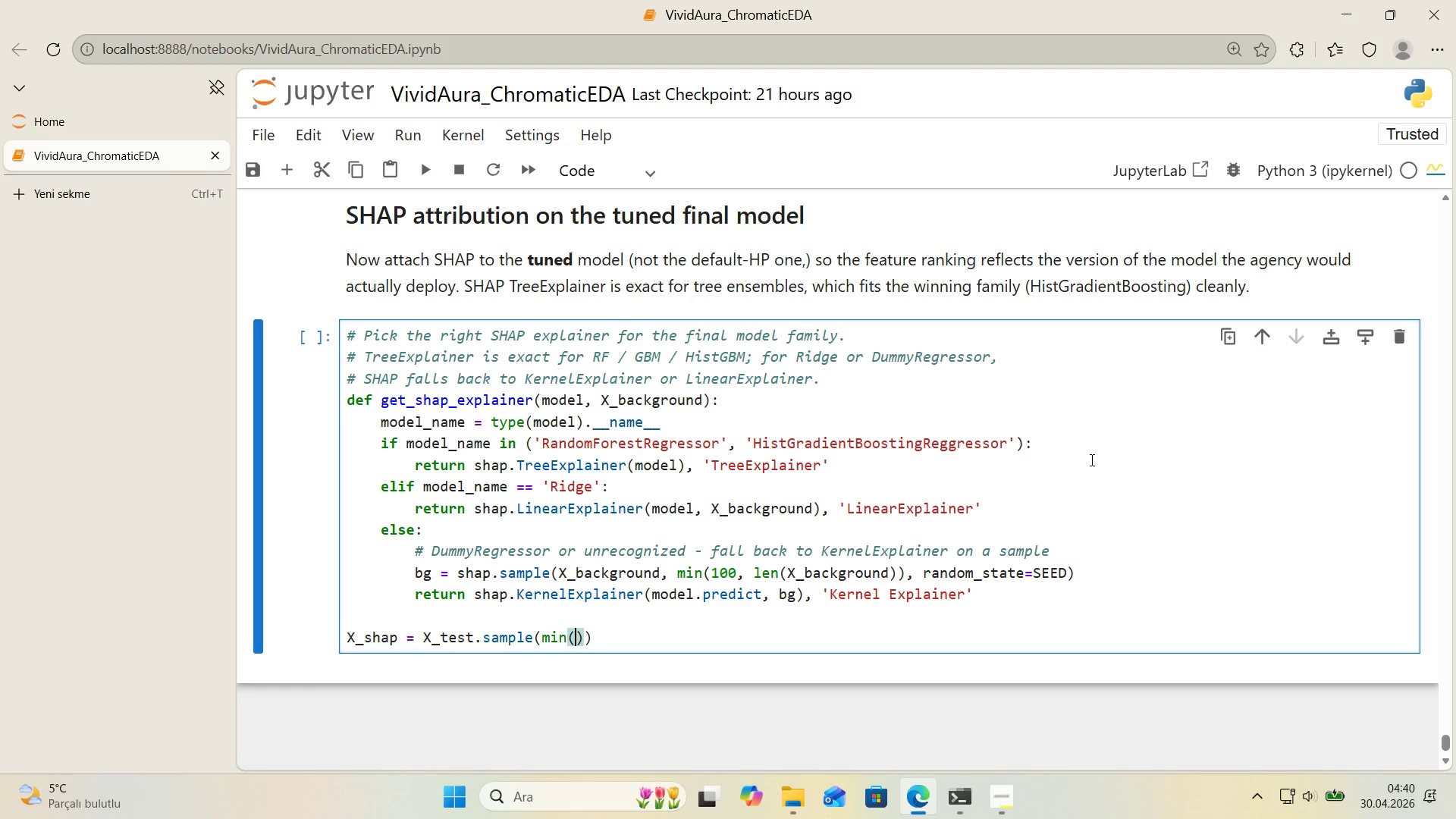 
type(500, ;)
key(Backspace)
type(len&)
key(Backspace)
type(*()
 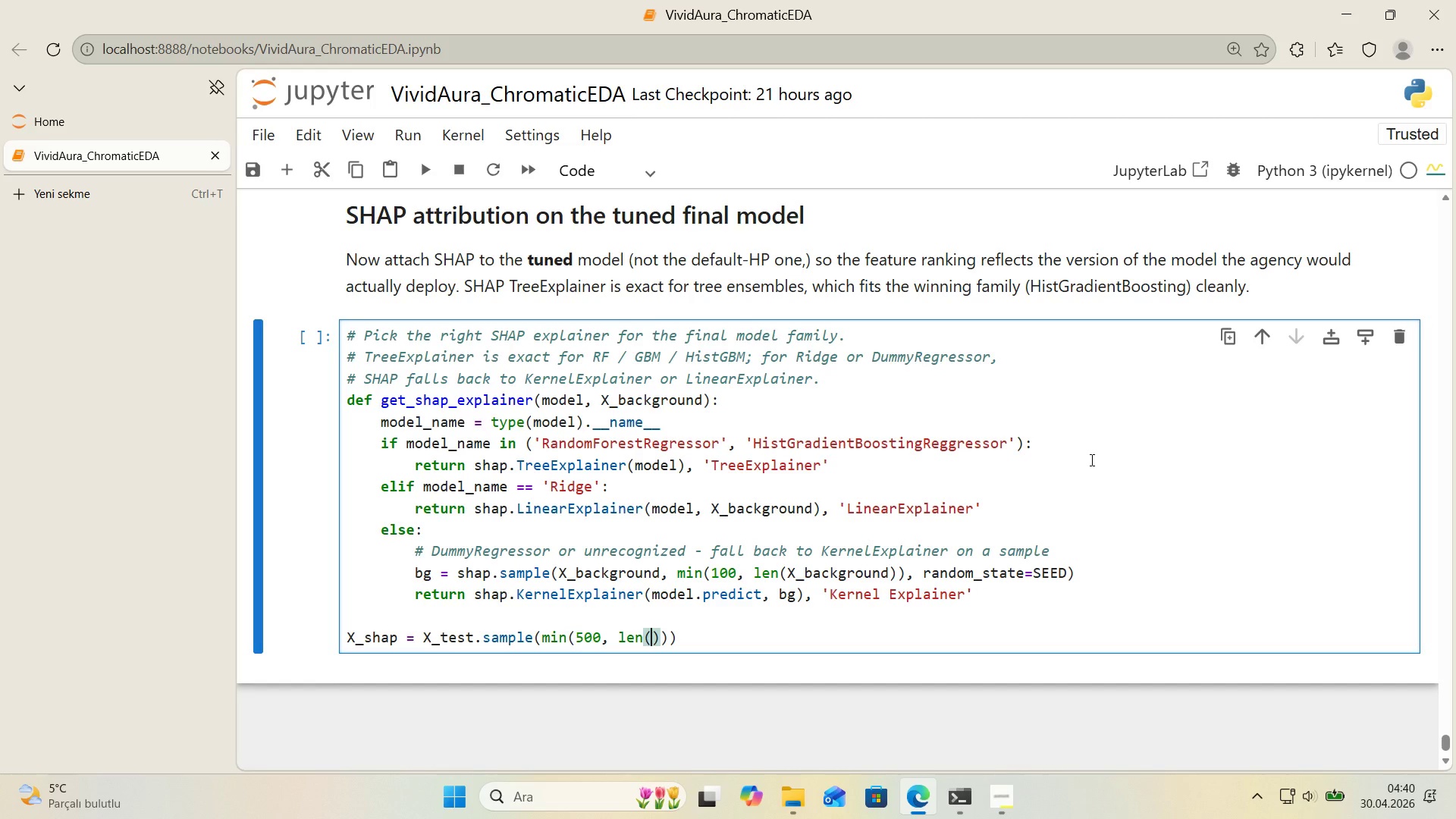 
 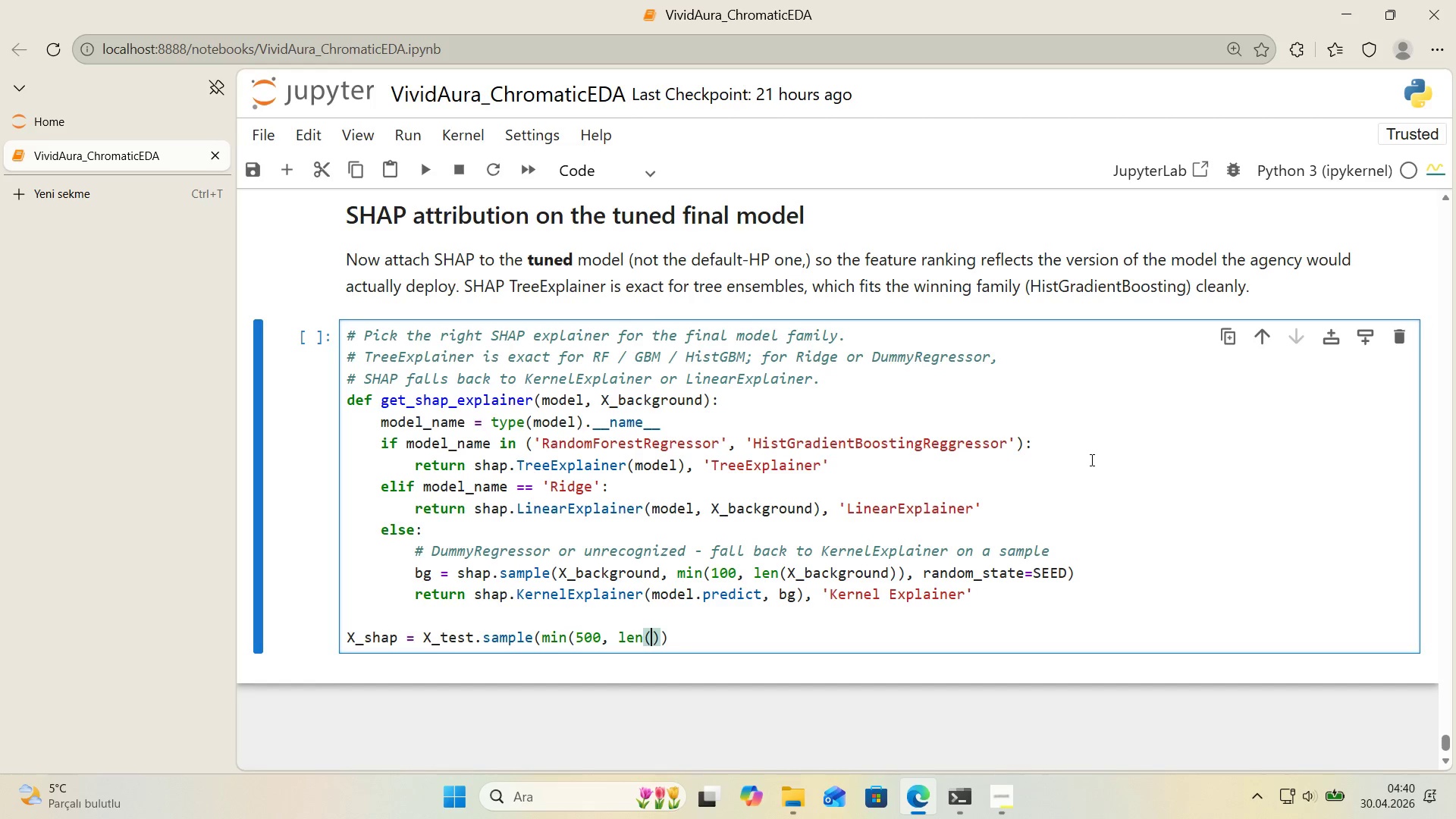 
key(ArrowLeft)
 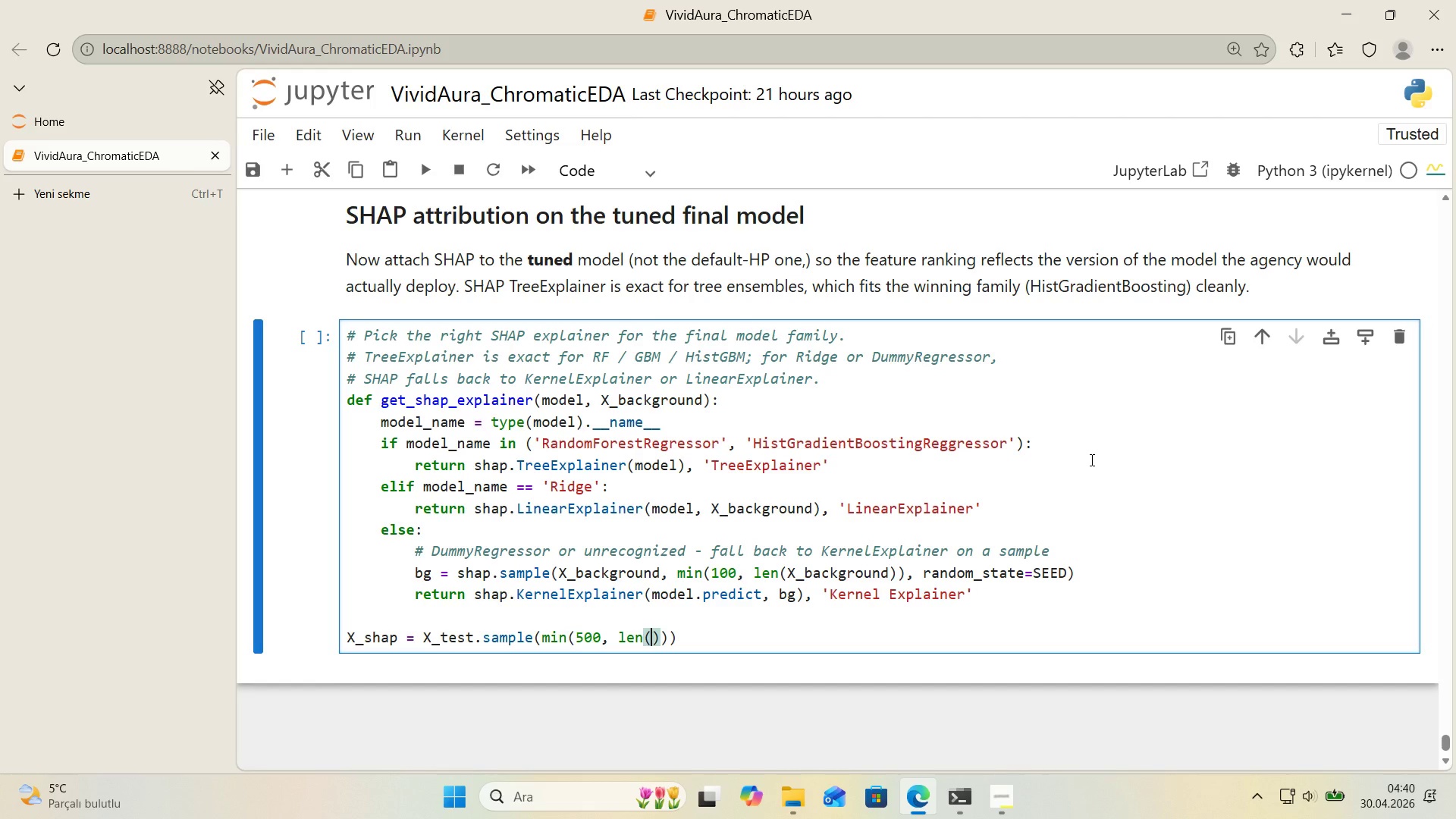 
type(X_test)
 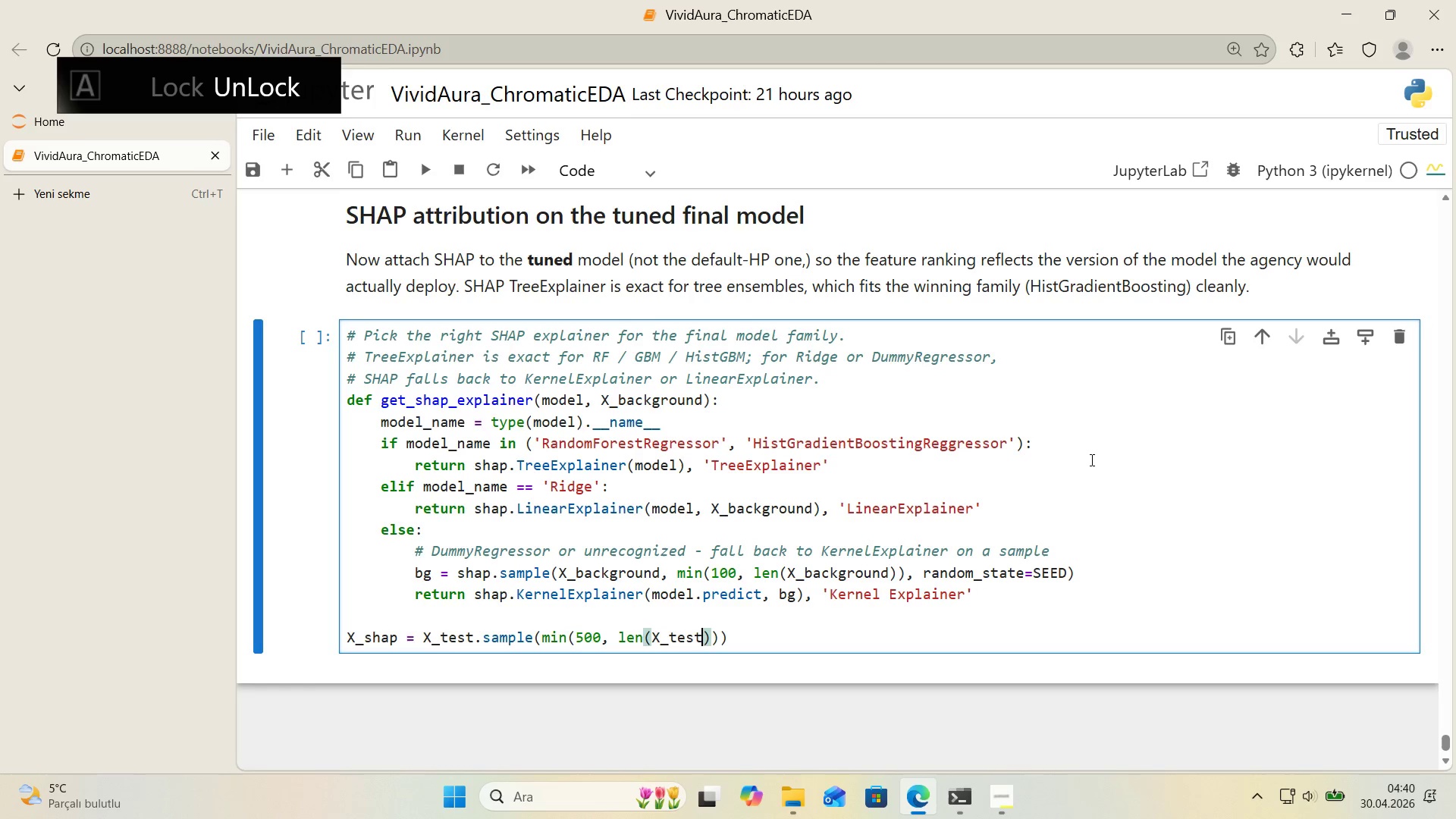 
key(ArrowRight)
 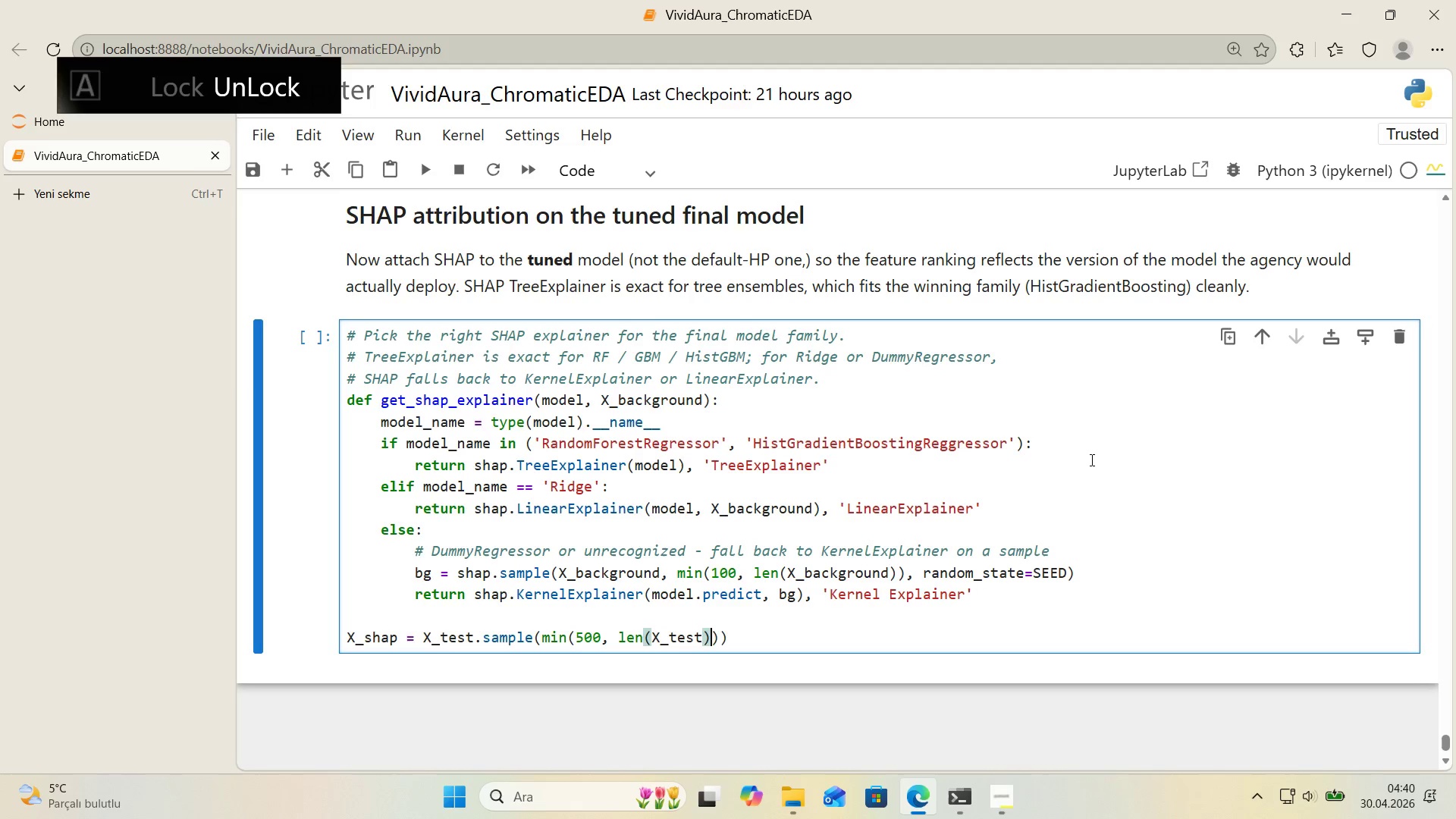 
key(ArrowRight)
 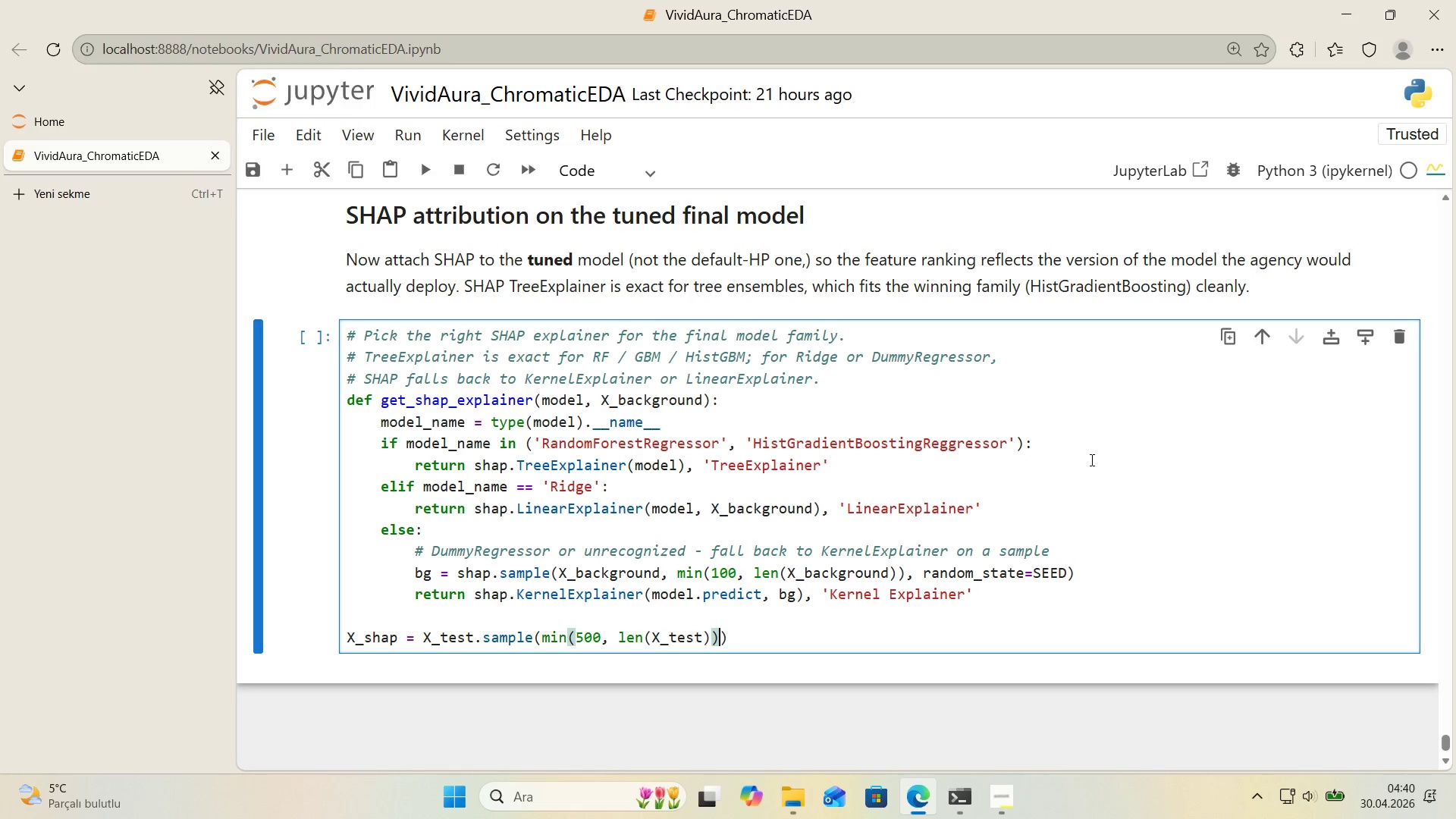 
type(, random_state)SEED)
 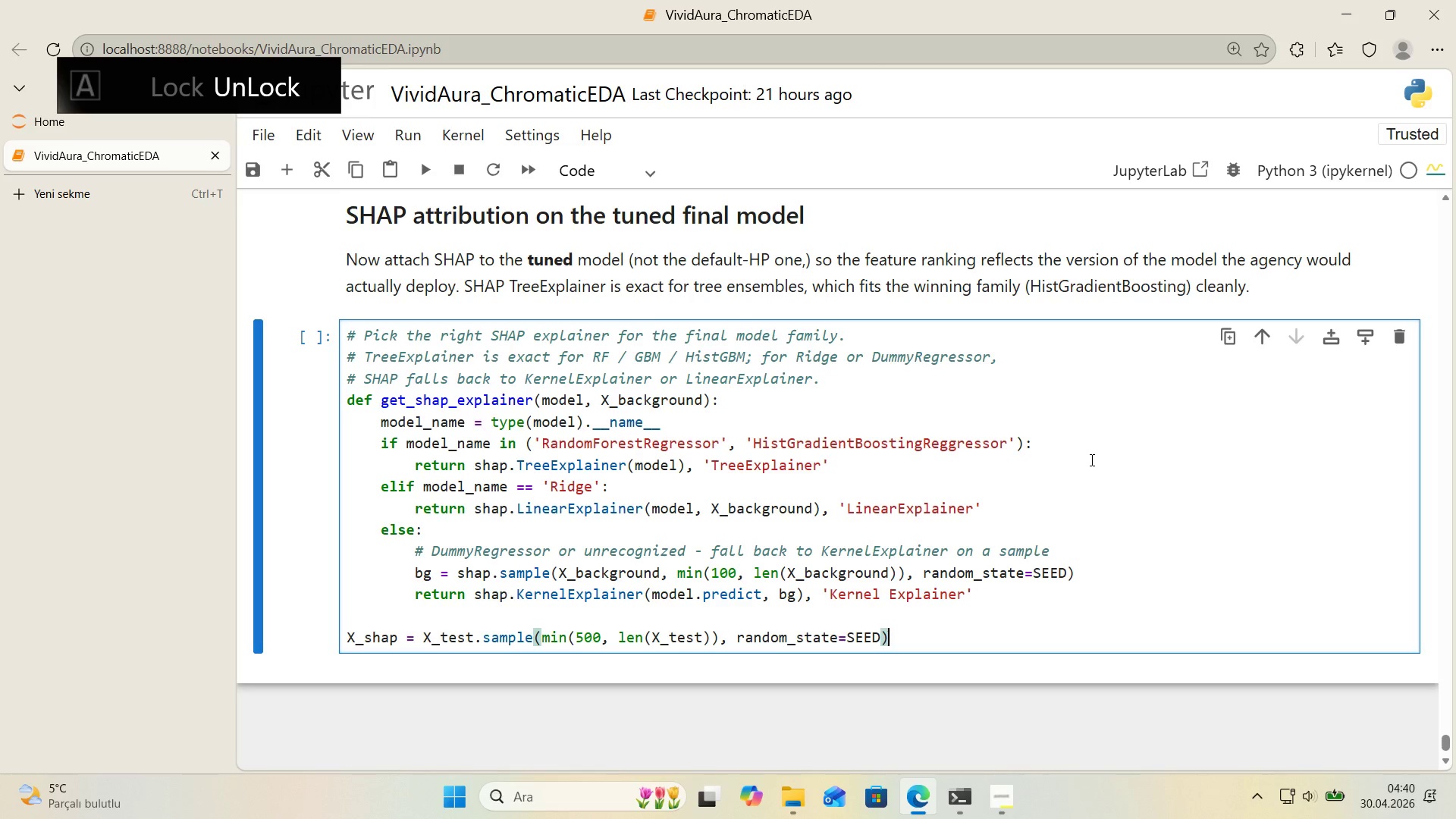 
 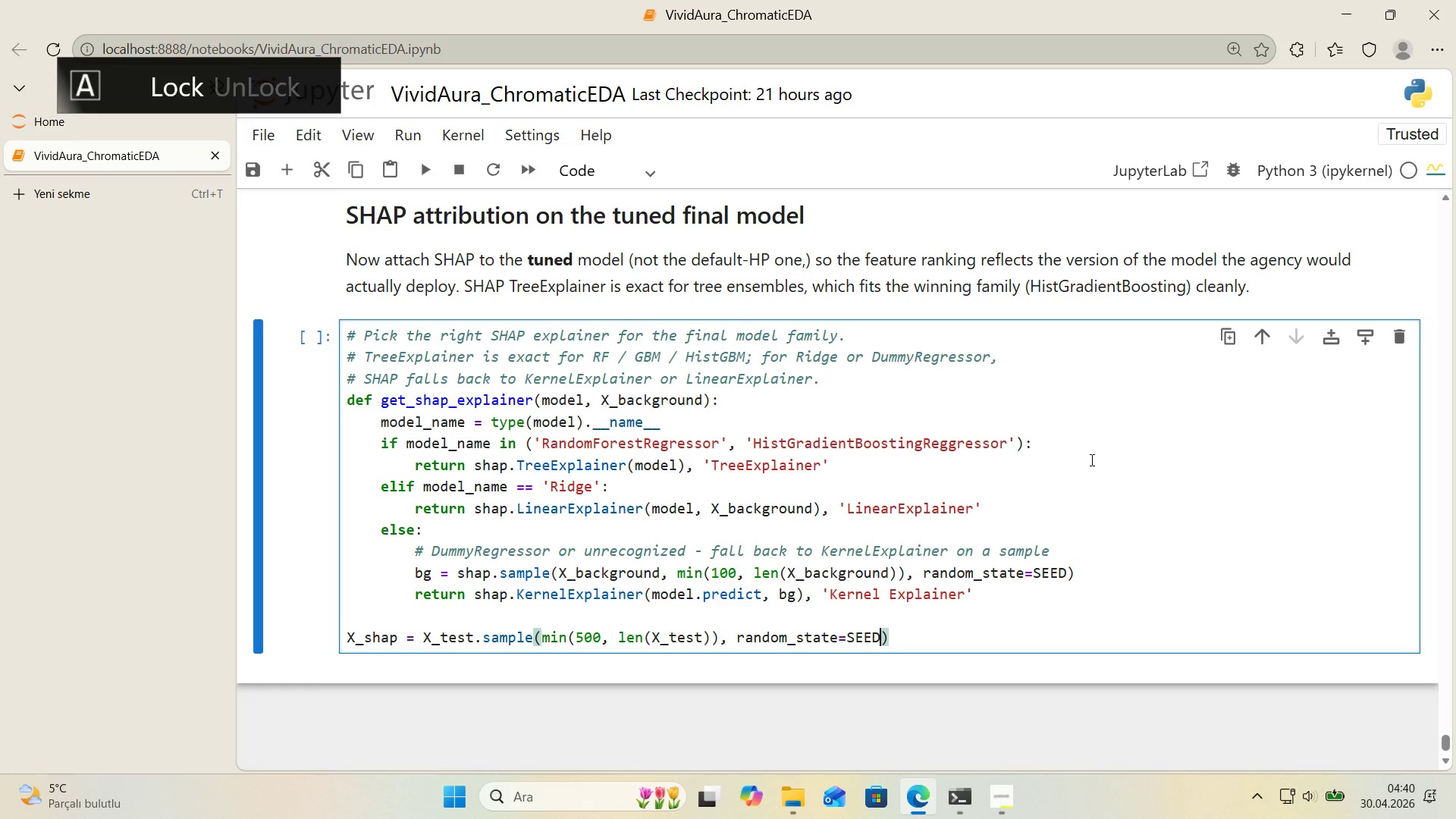 
key(ArrowRight)
 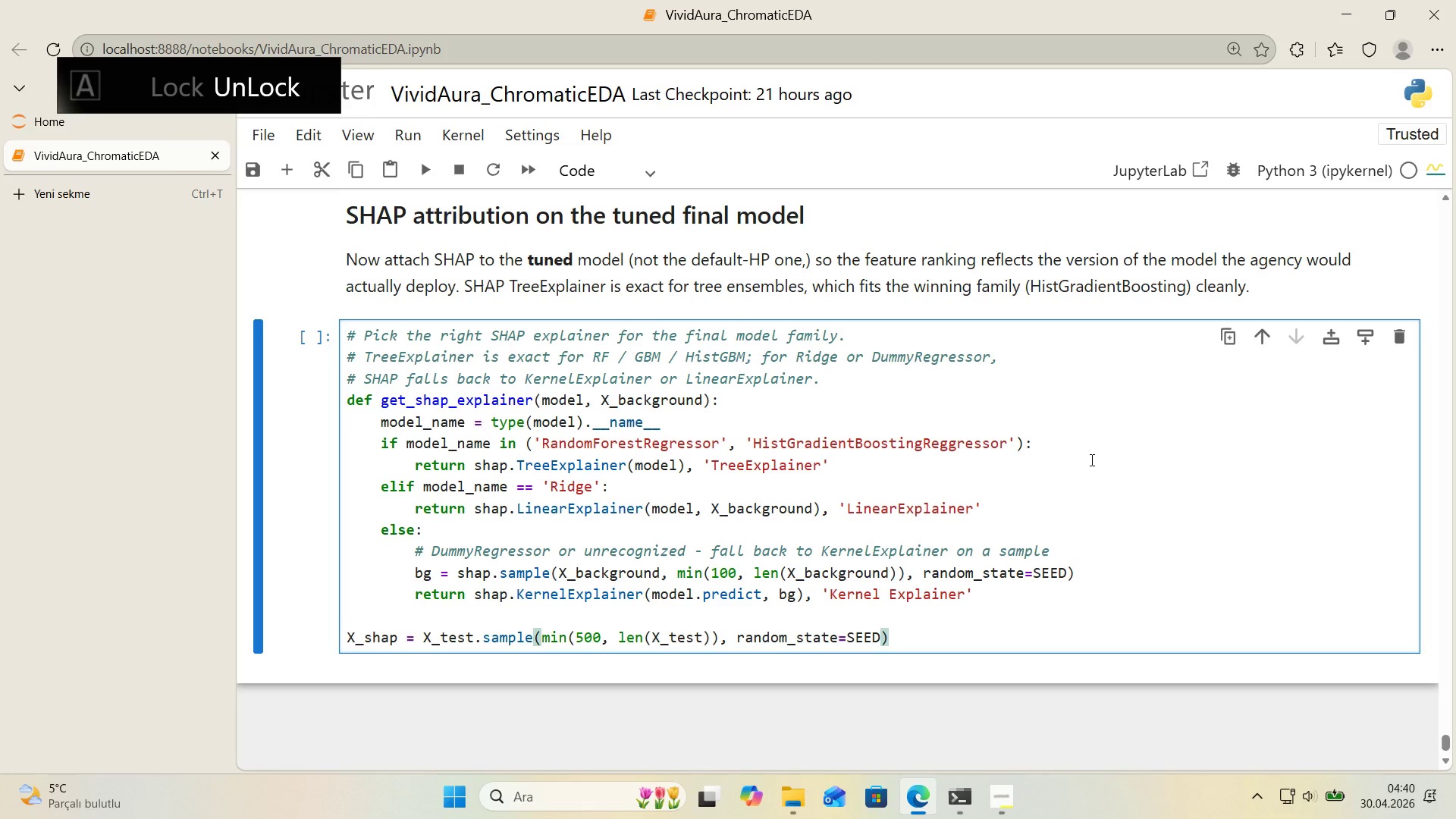 
key(Enter)
 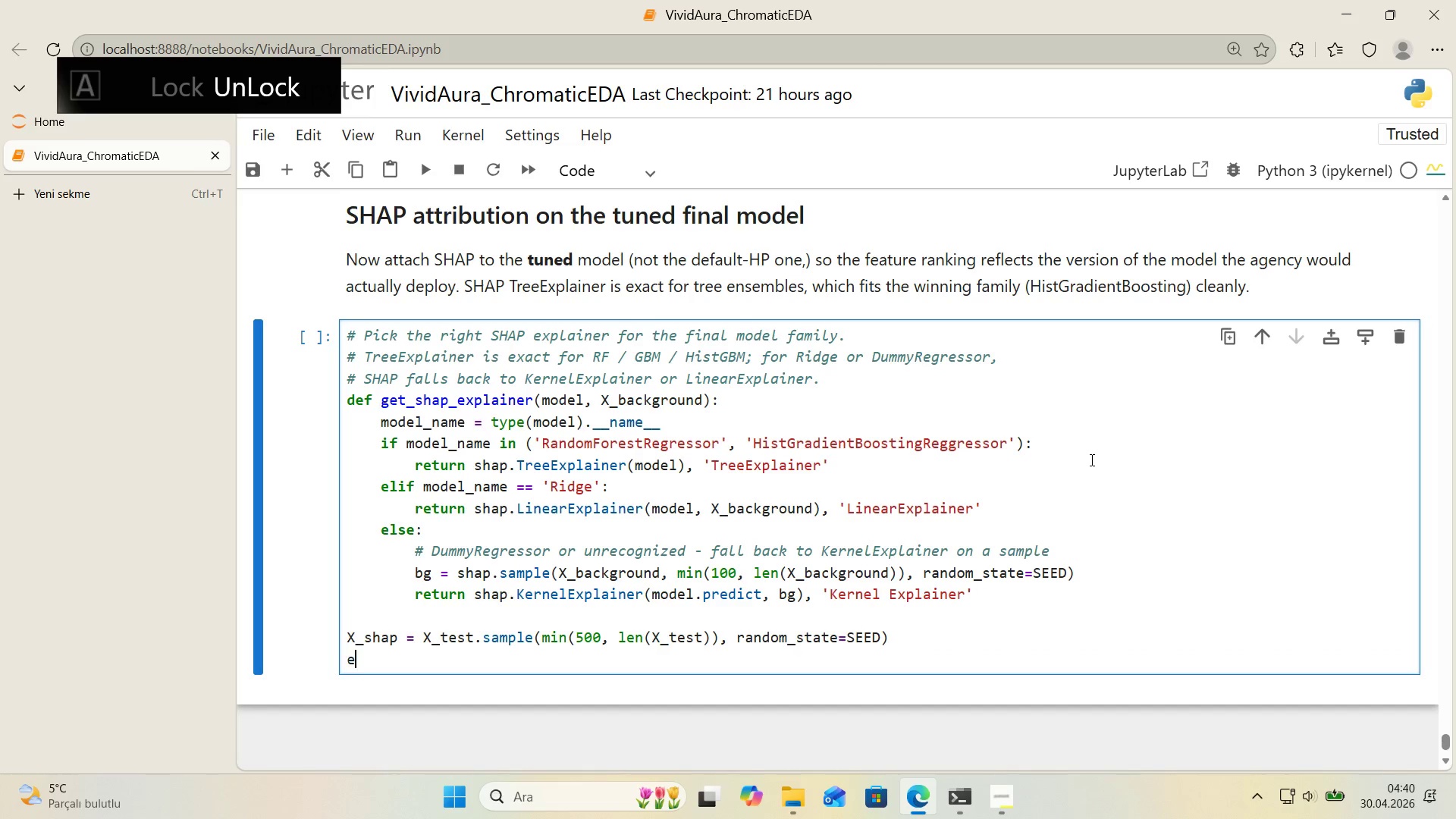 
type(expla'ner, expla'ner_k'nd ) get_shap_expla'ner*()
 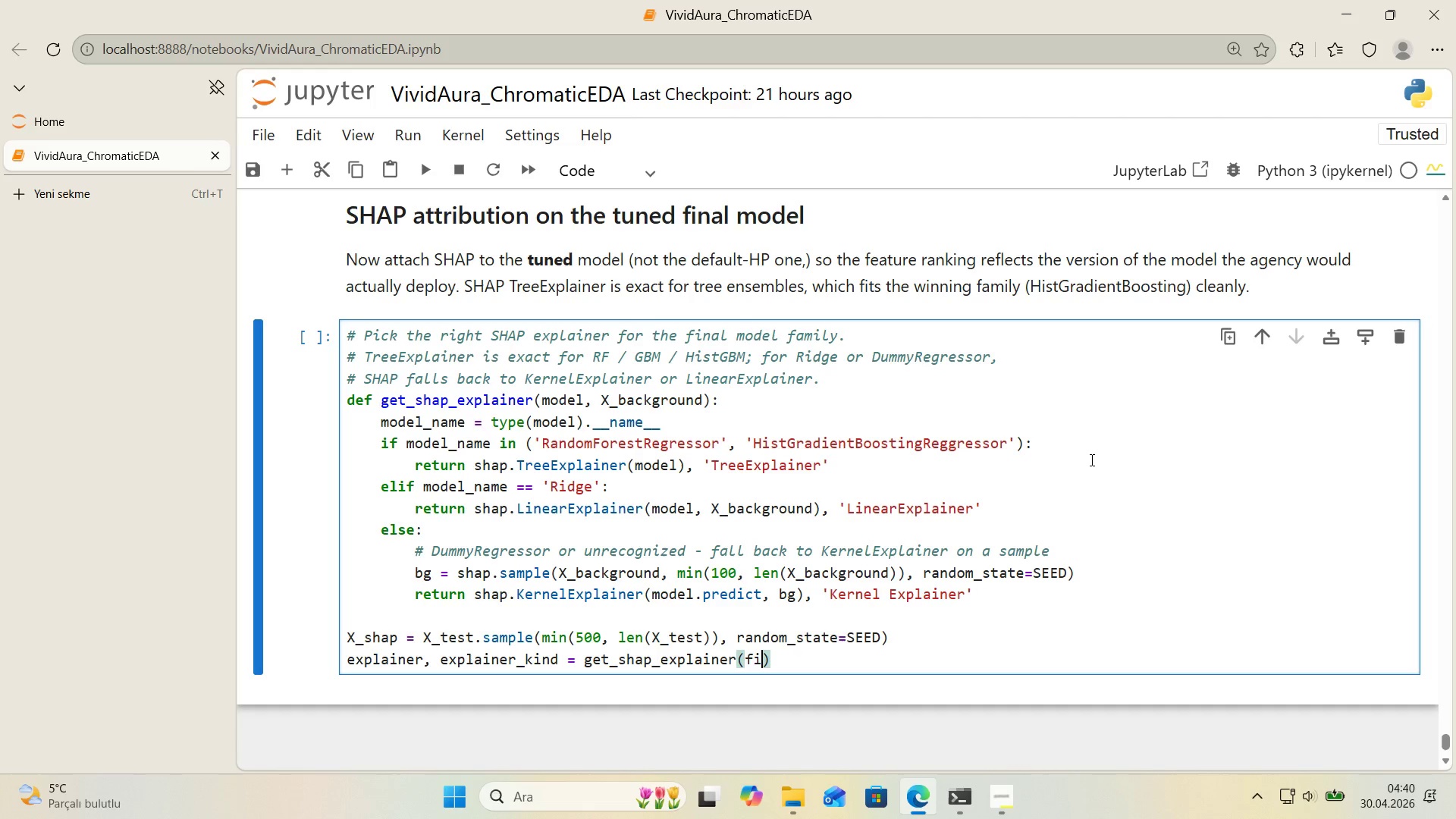 
 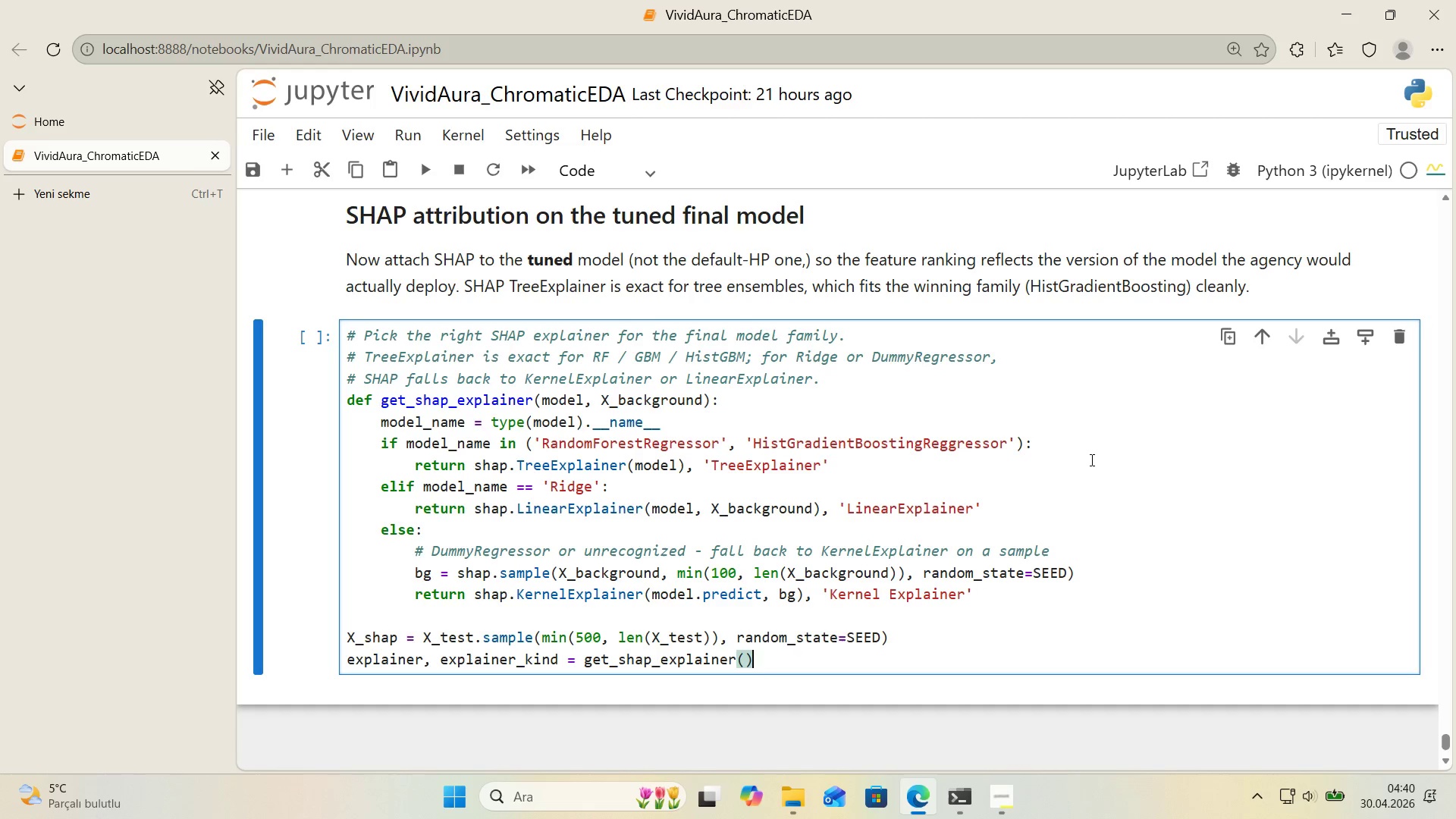 
key(ArrowLeft)
 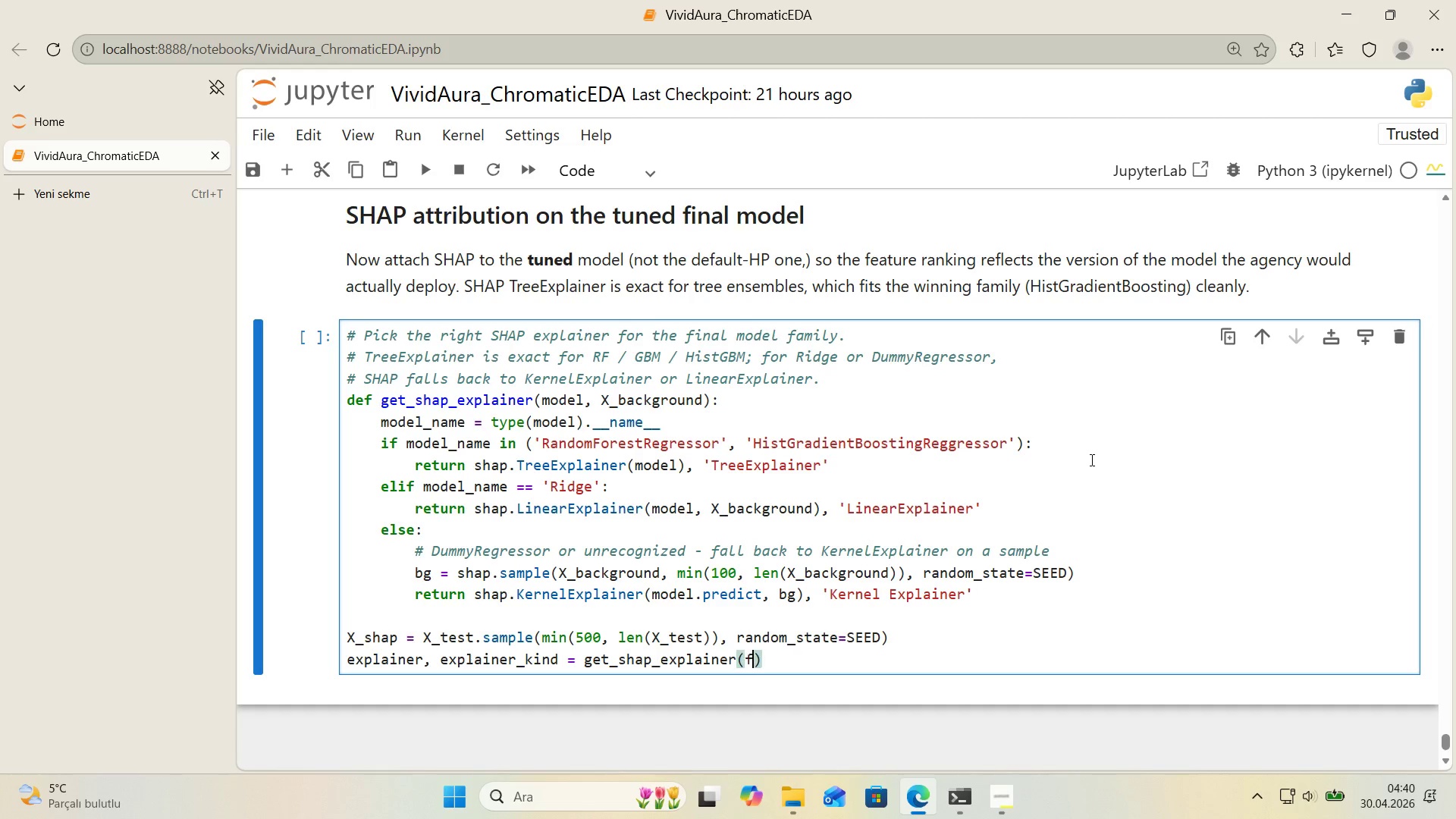 
type(f'nal_model, X_tra'n)
 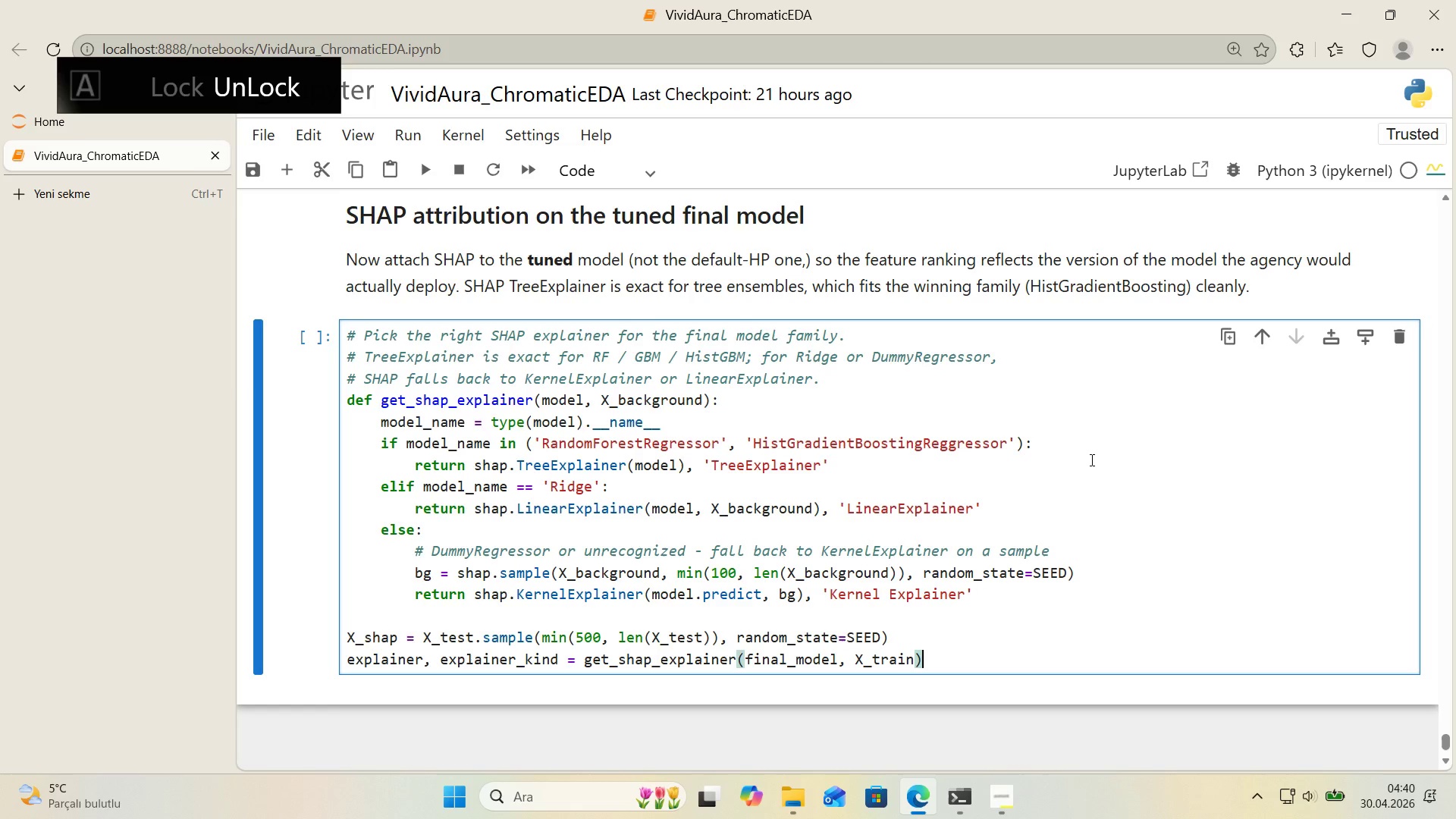 
 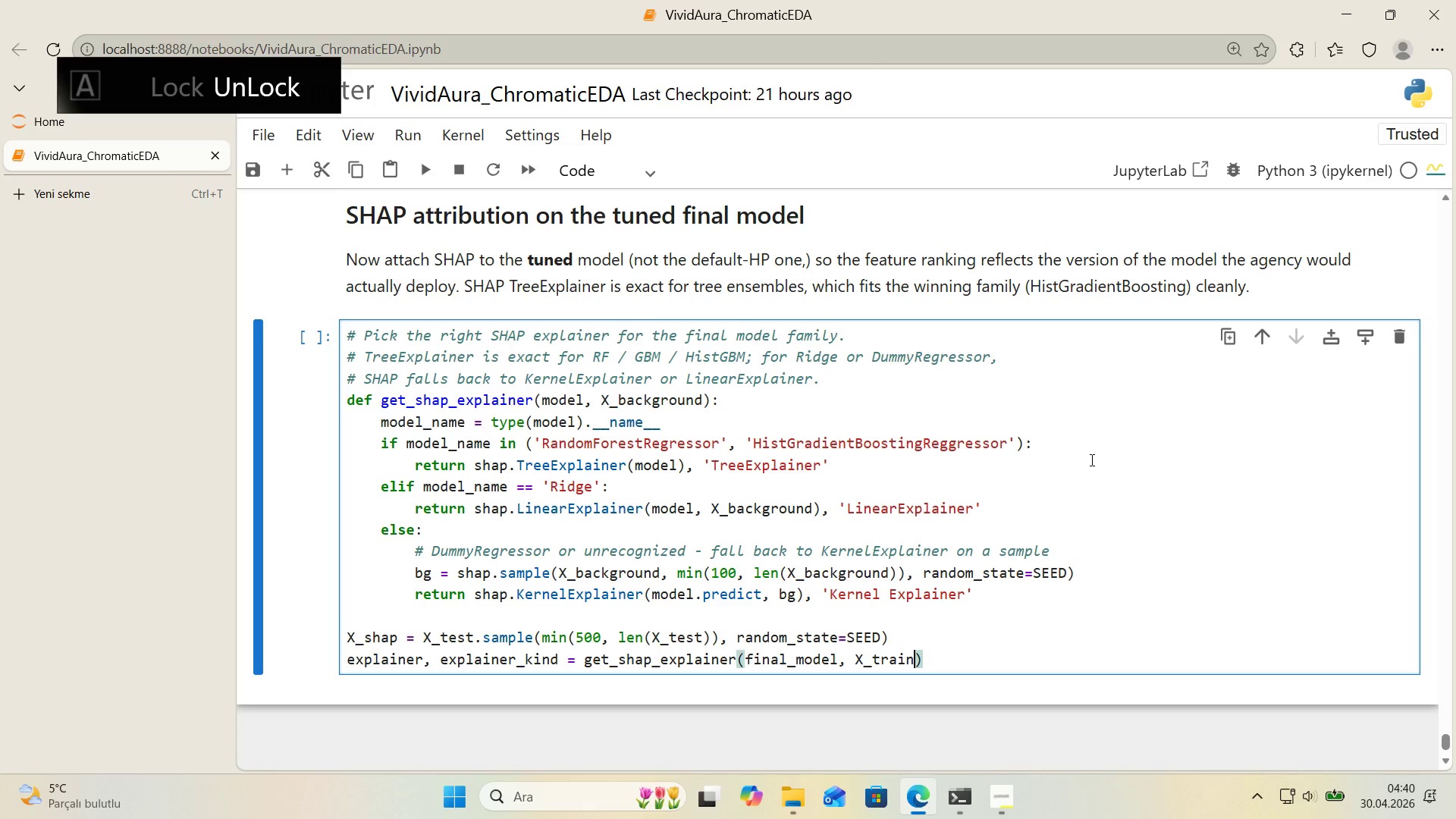 
key(ArrowRight)
 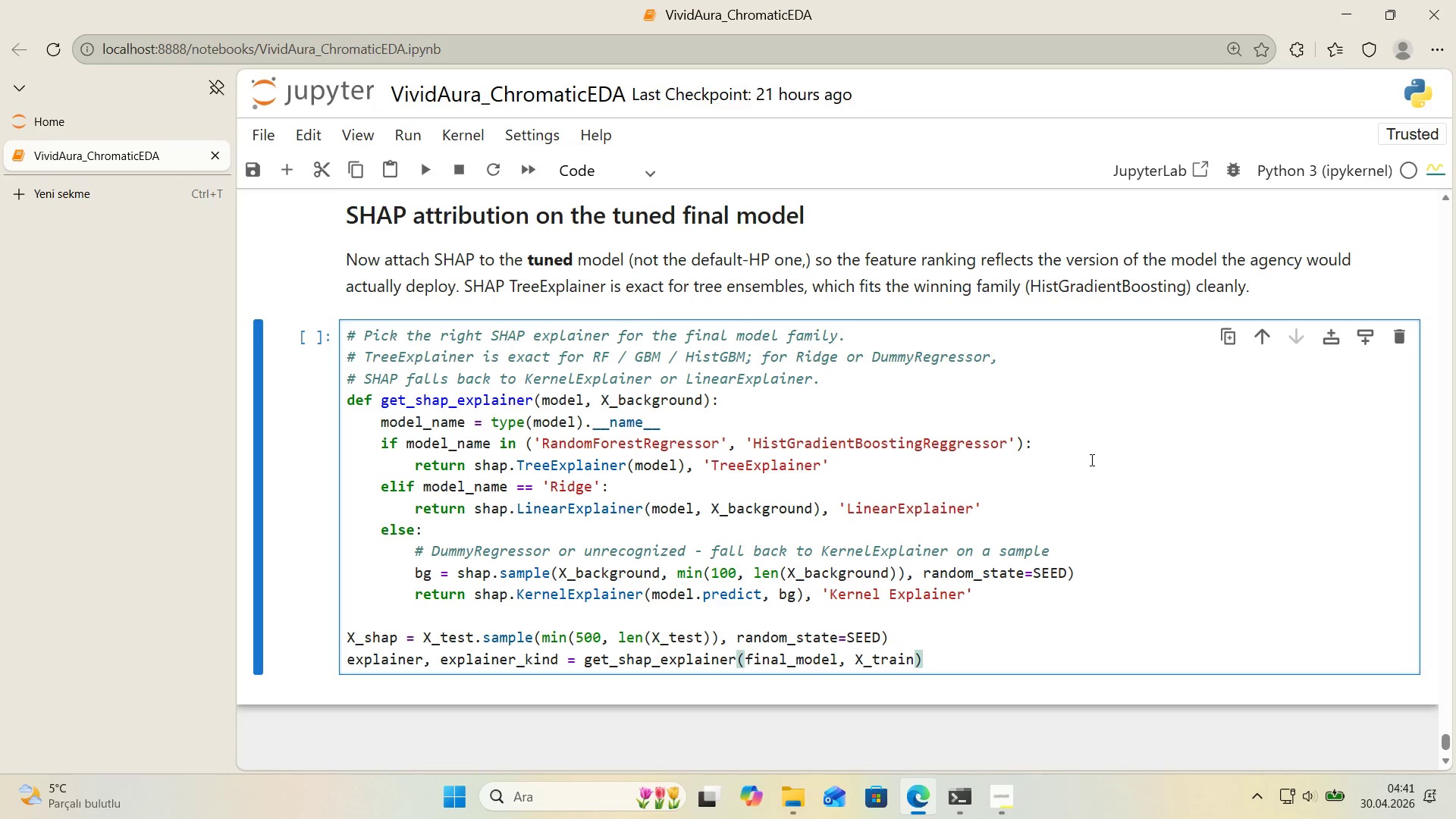 
key(Enter)
 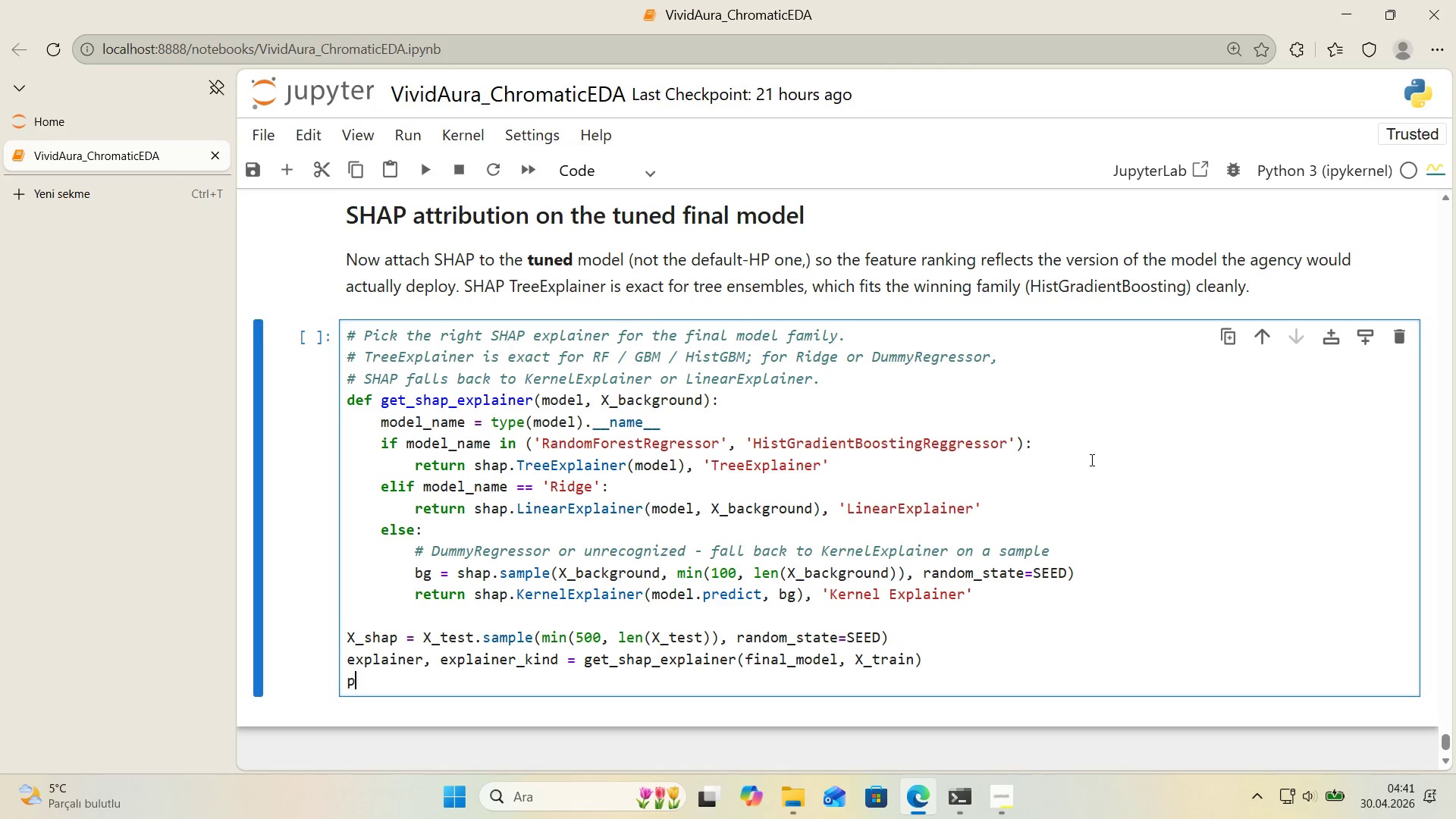 
type(pr'nt*()
 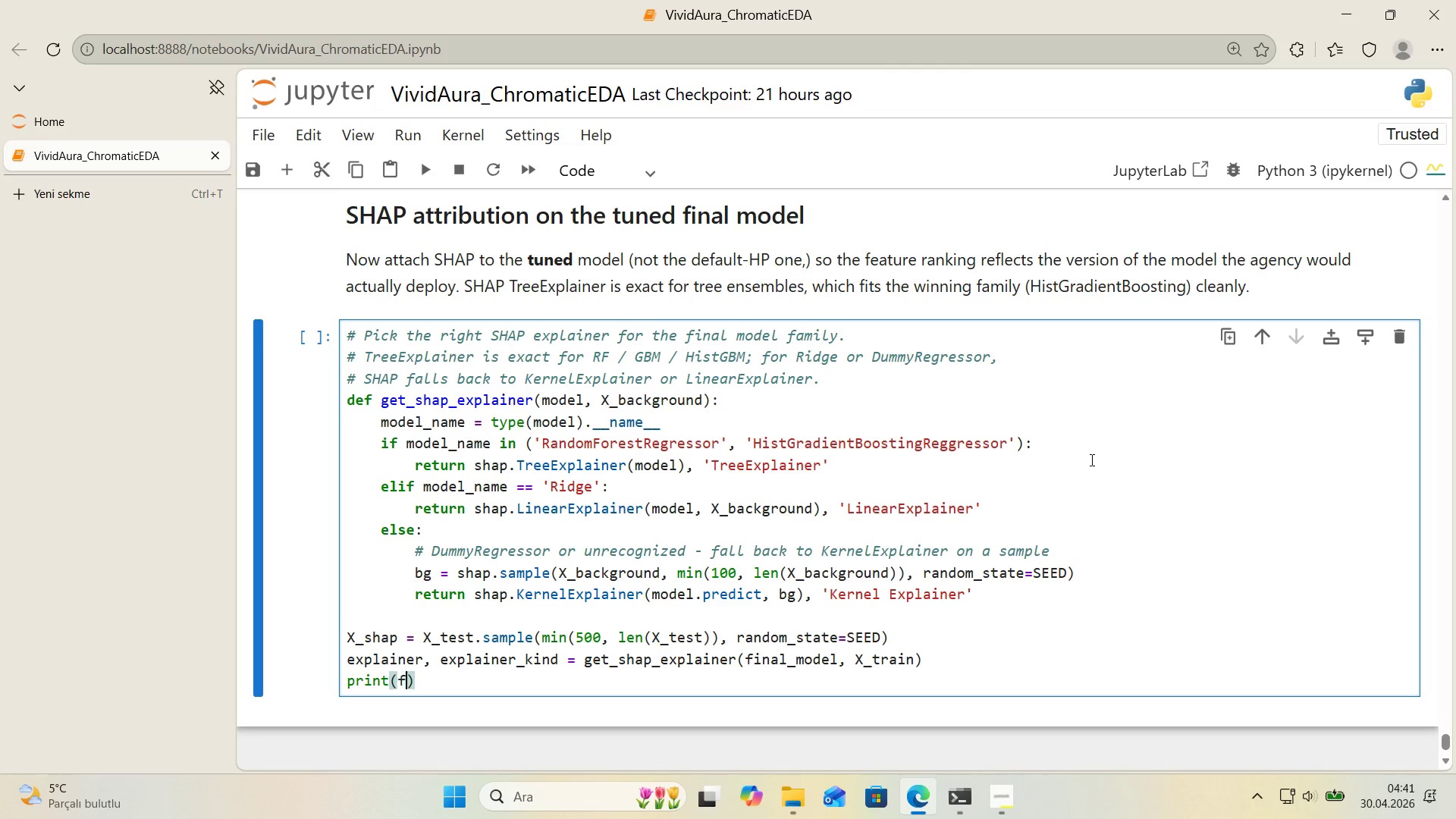 
 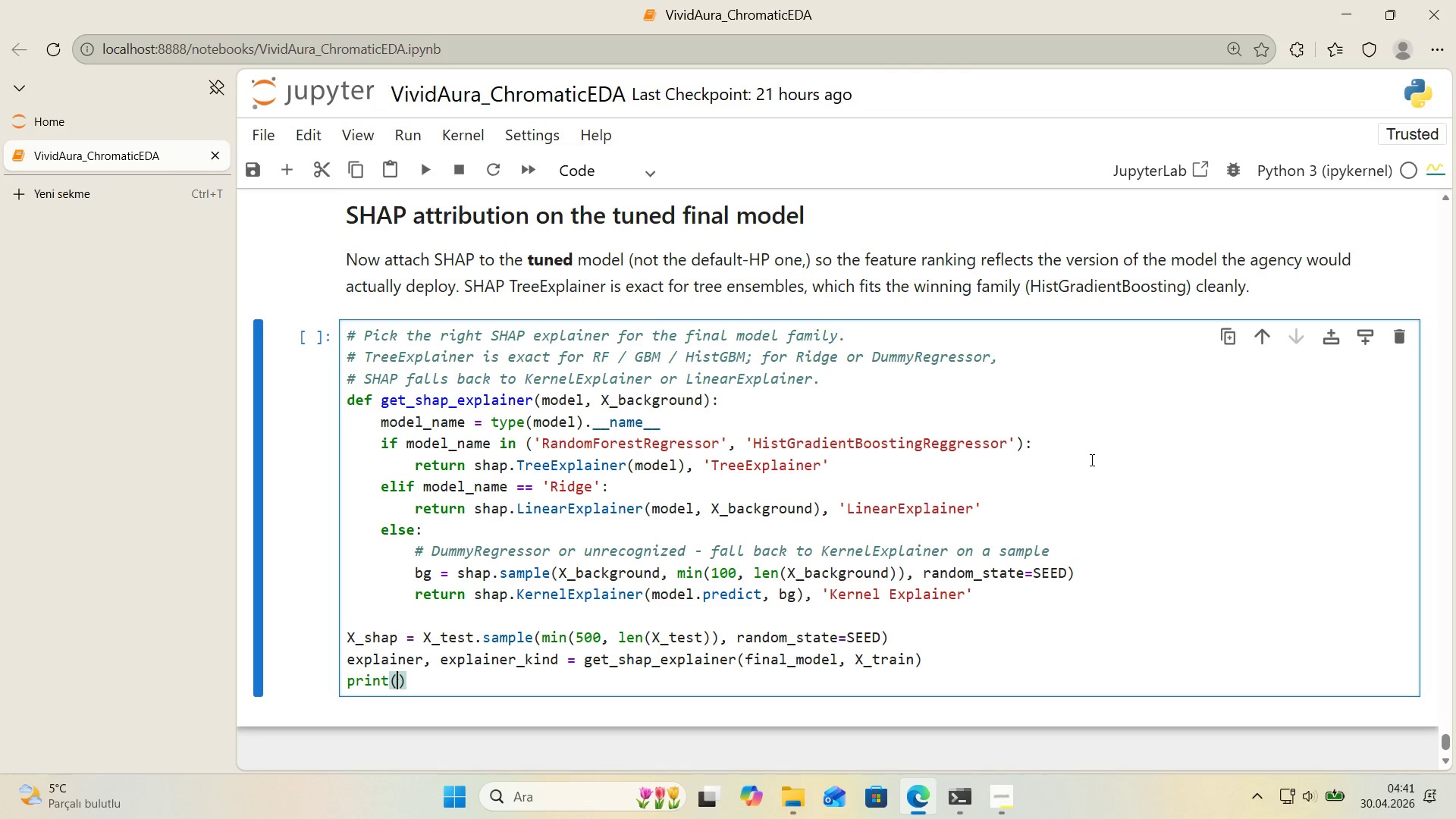 
key(ArrowLeft)
 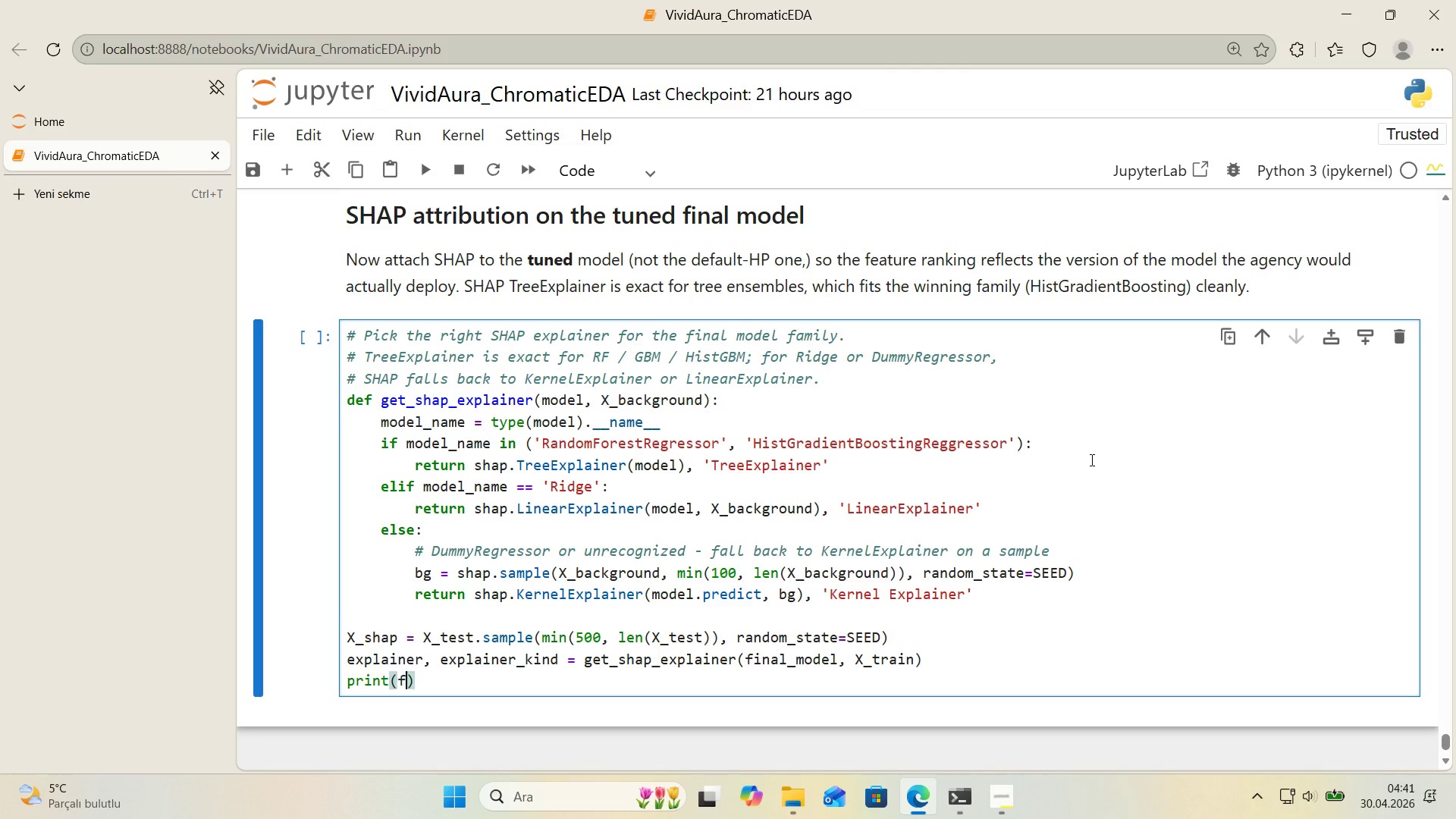 
type(f@@)
 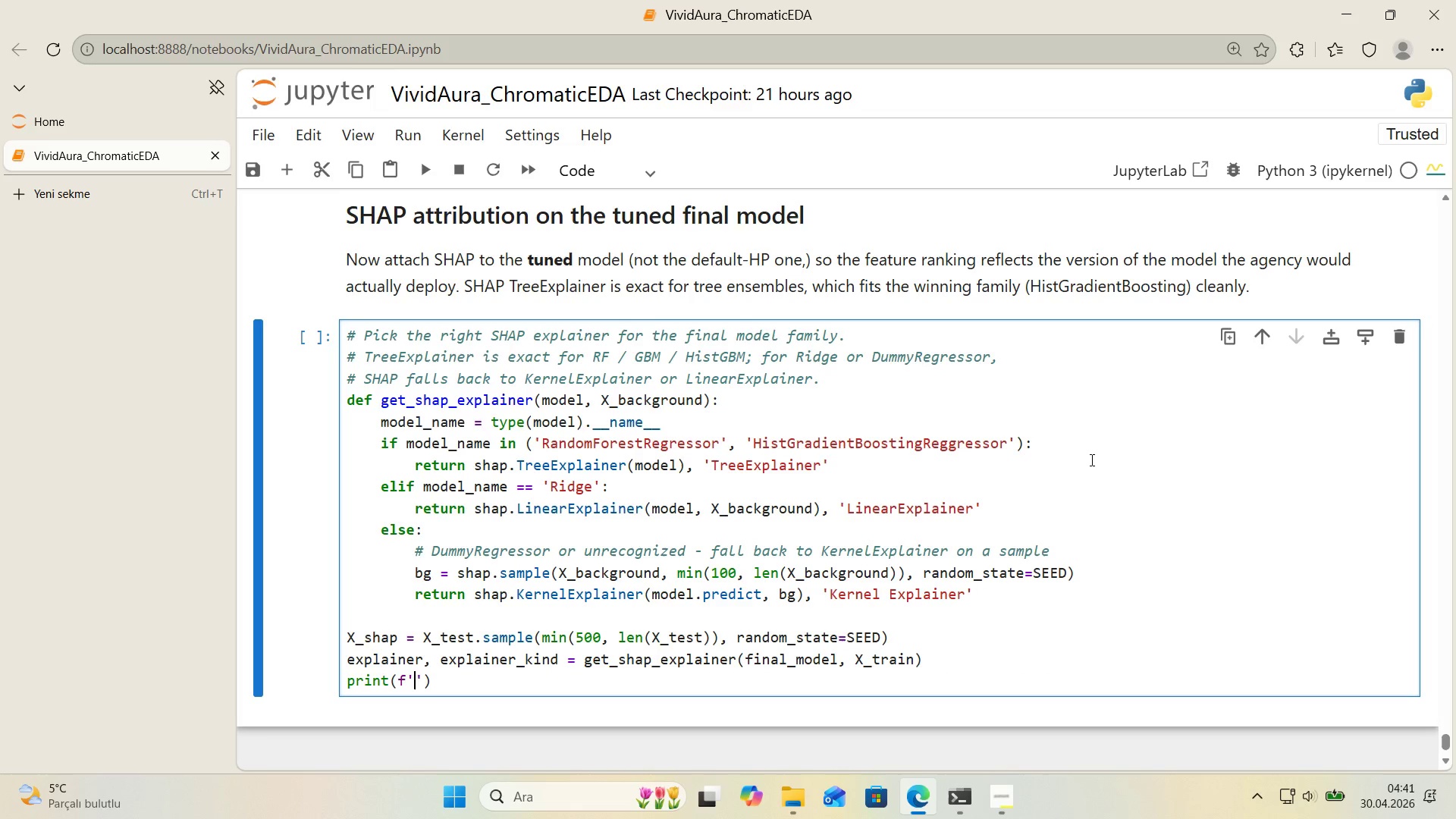 
 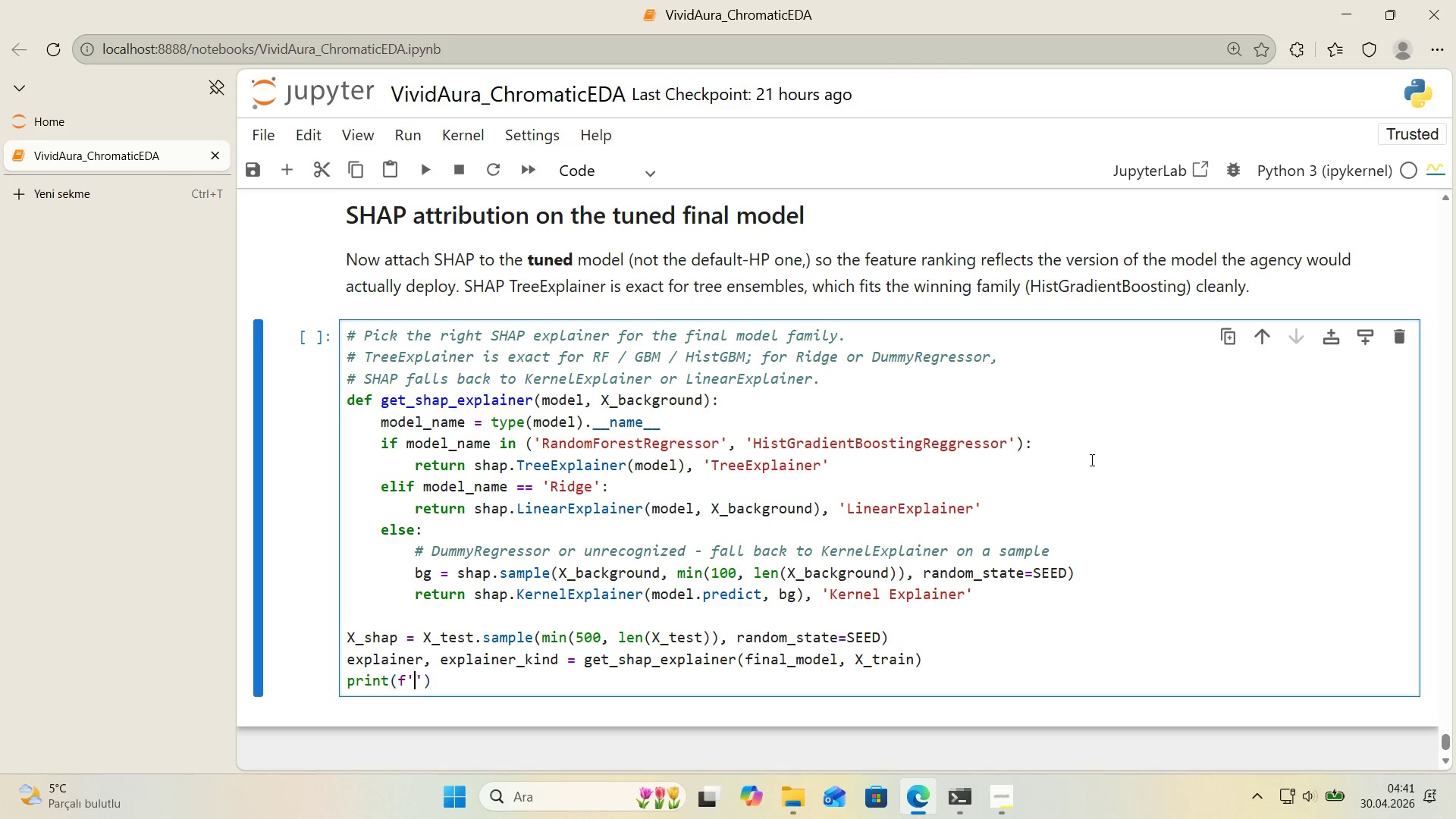 
key(ArrowLeft)
 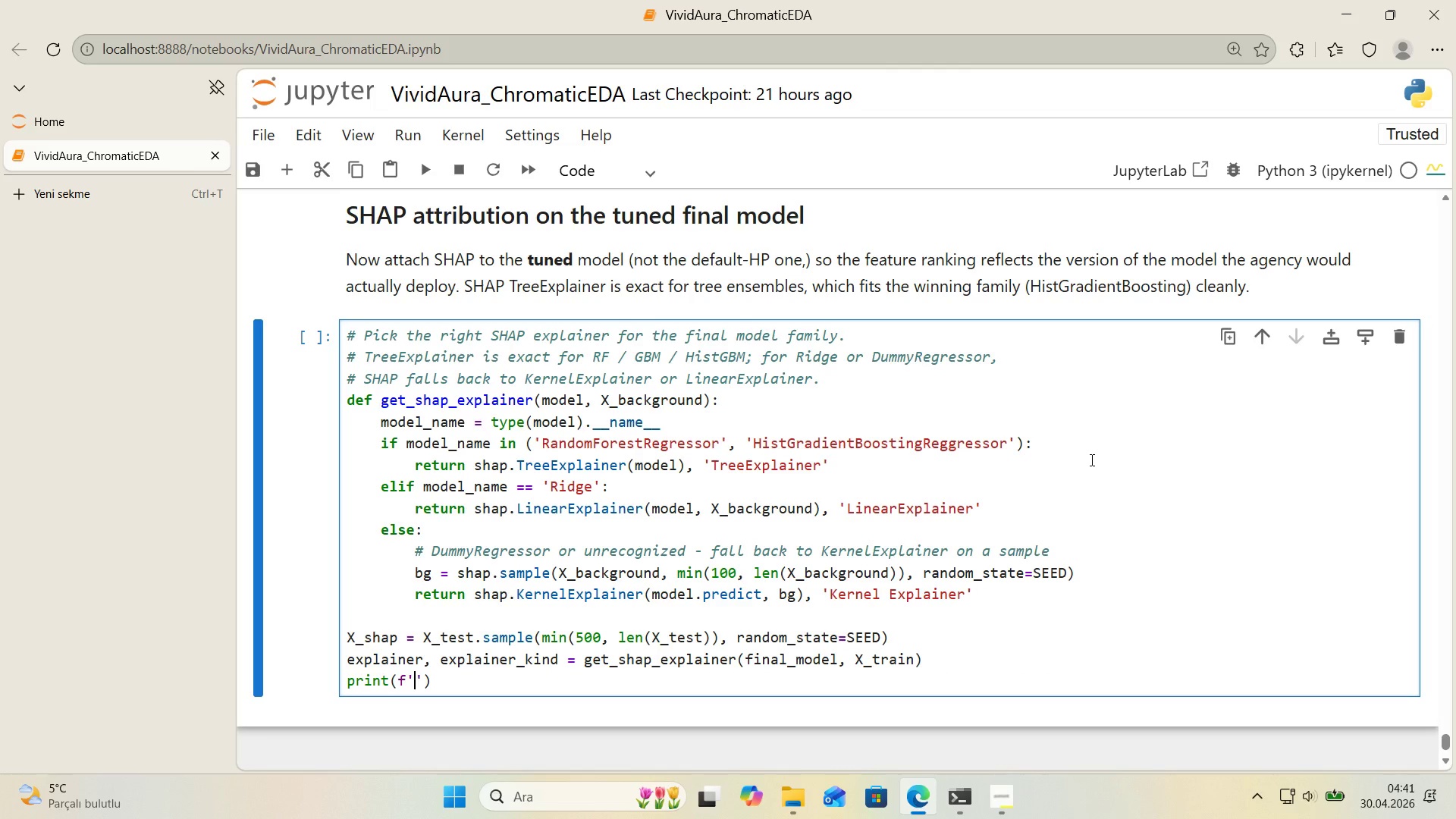 
type(Us'ng SHAP )
 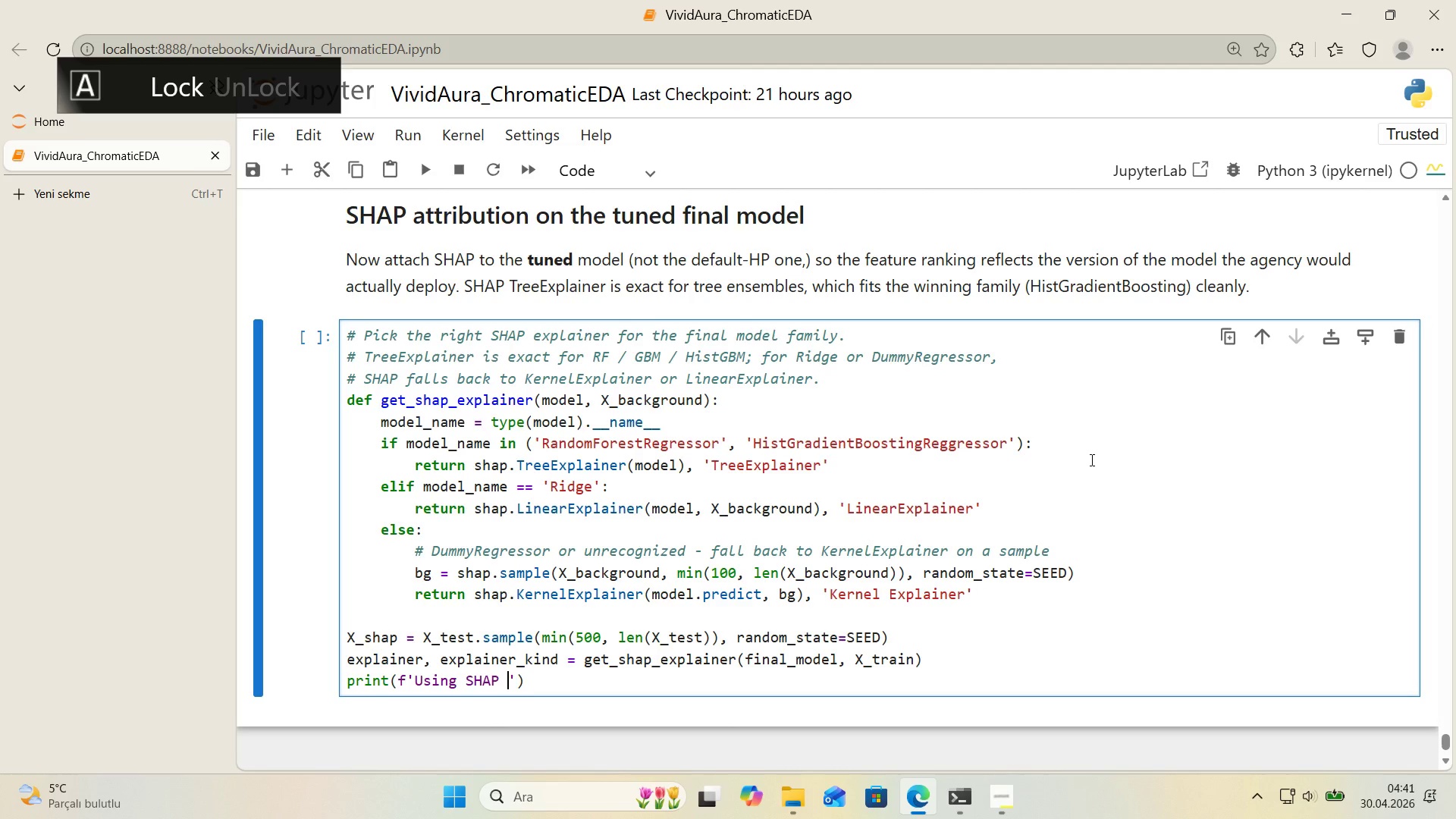 
key(Alt+Control+7)
 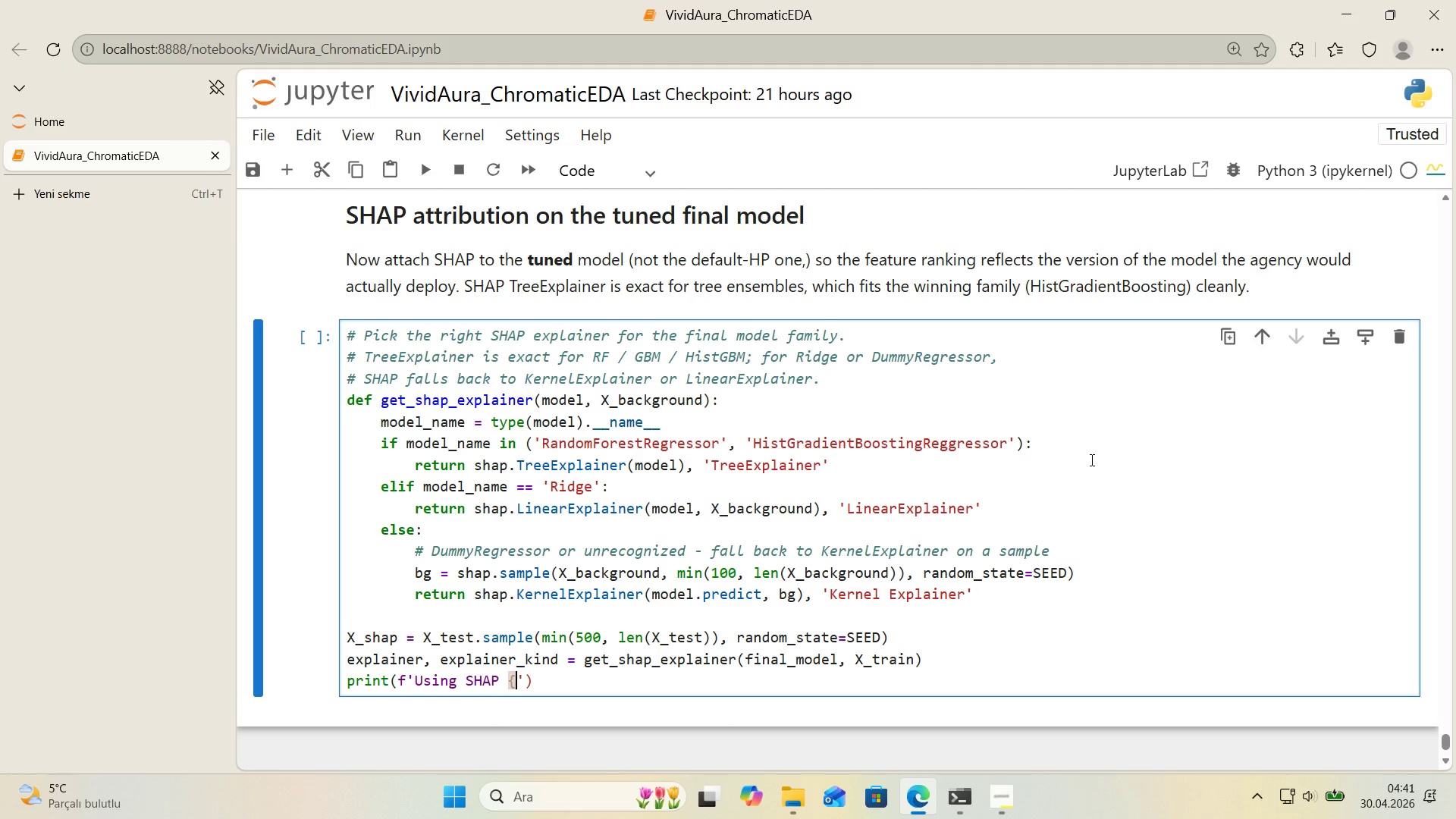 
key(Alt+Control+0)
 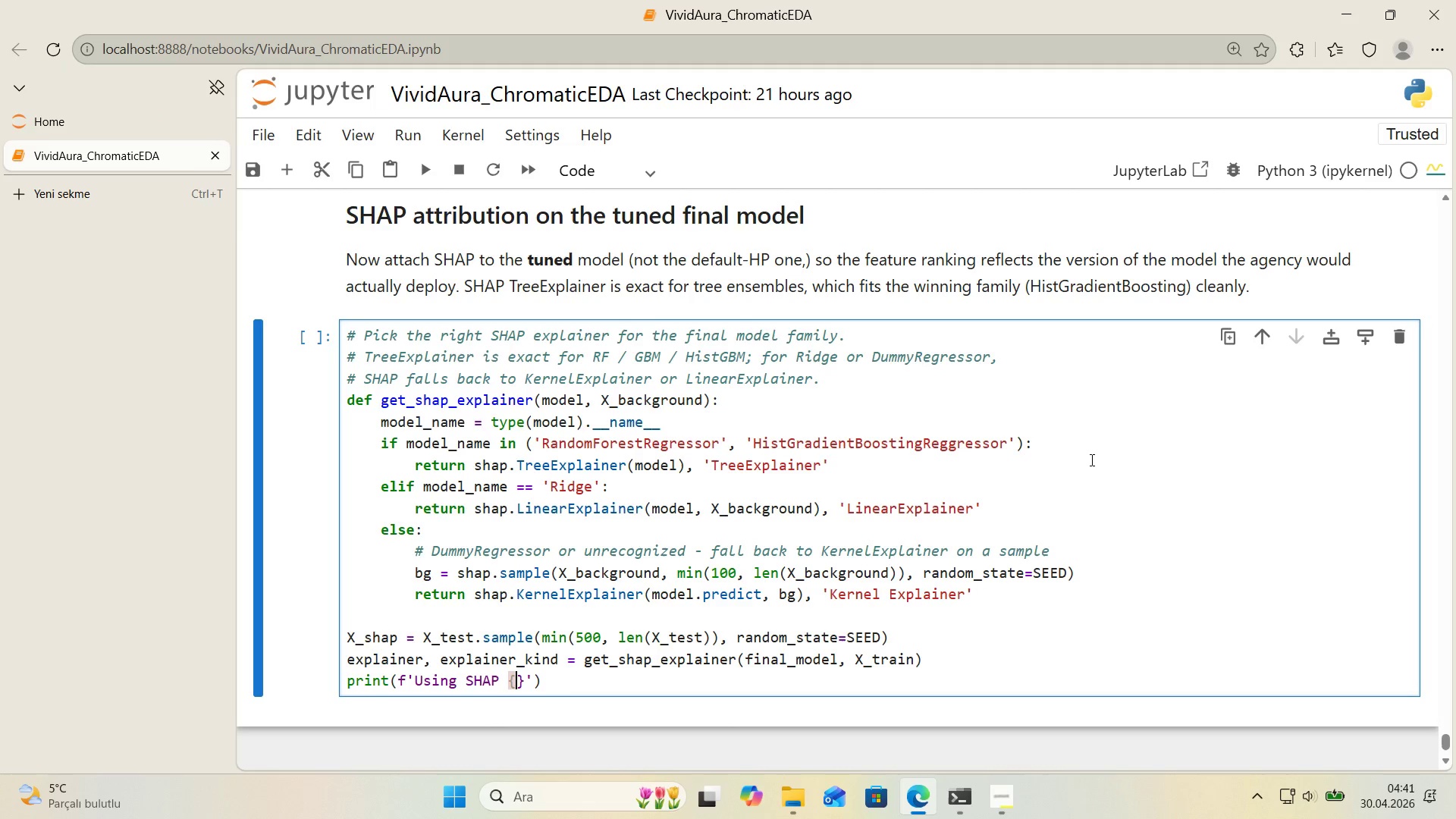 
key(ArrowLeft)
 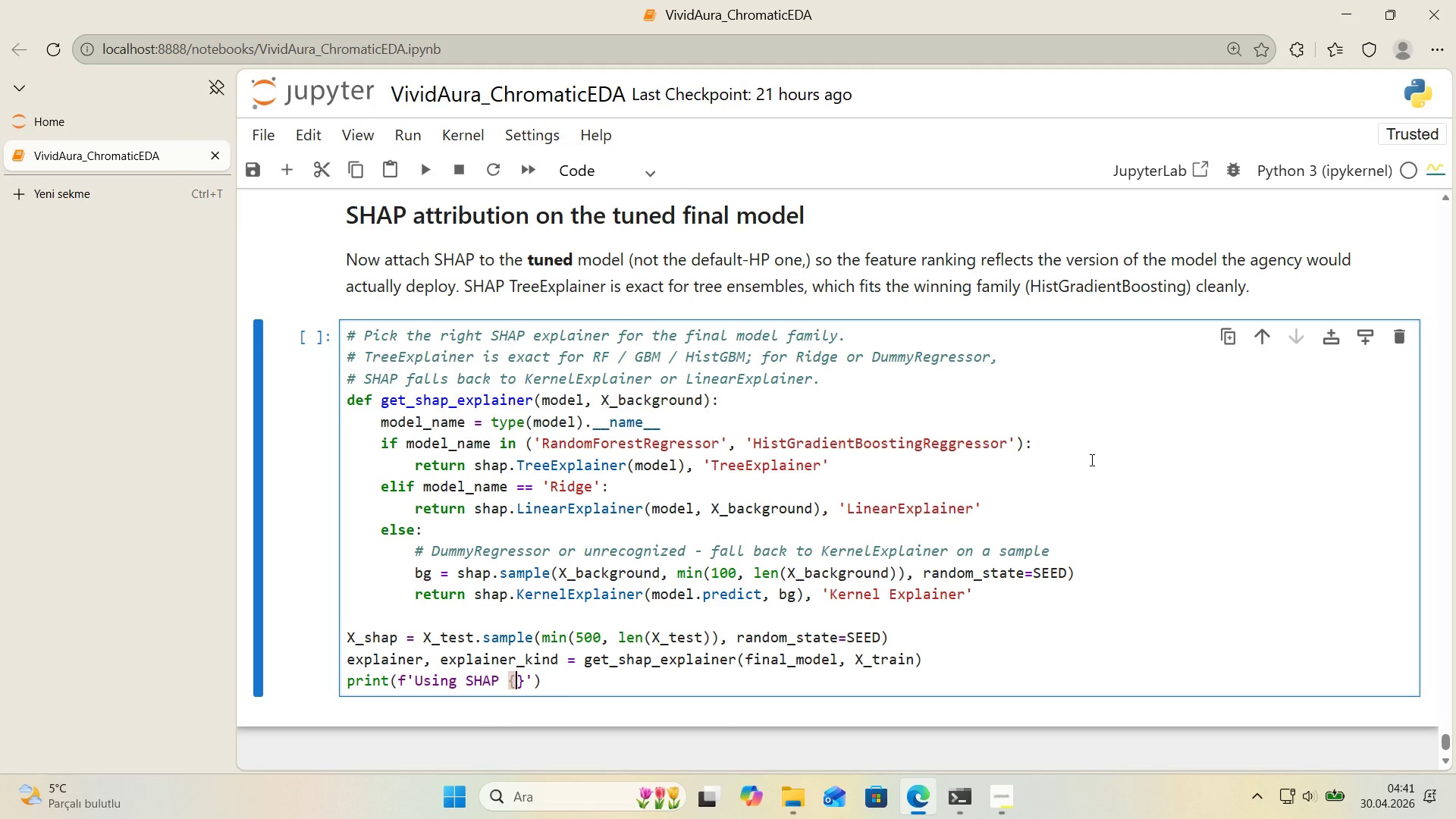 
type(expla'ner_k'nd)
 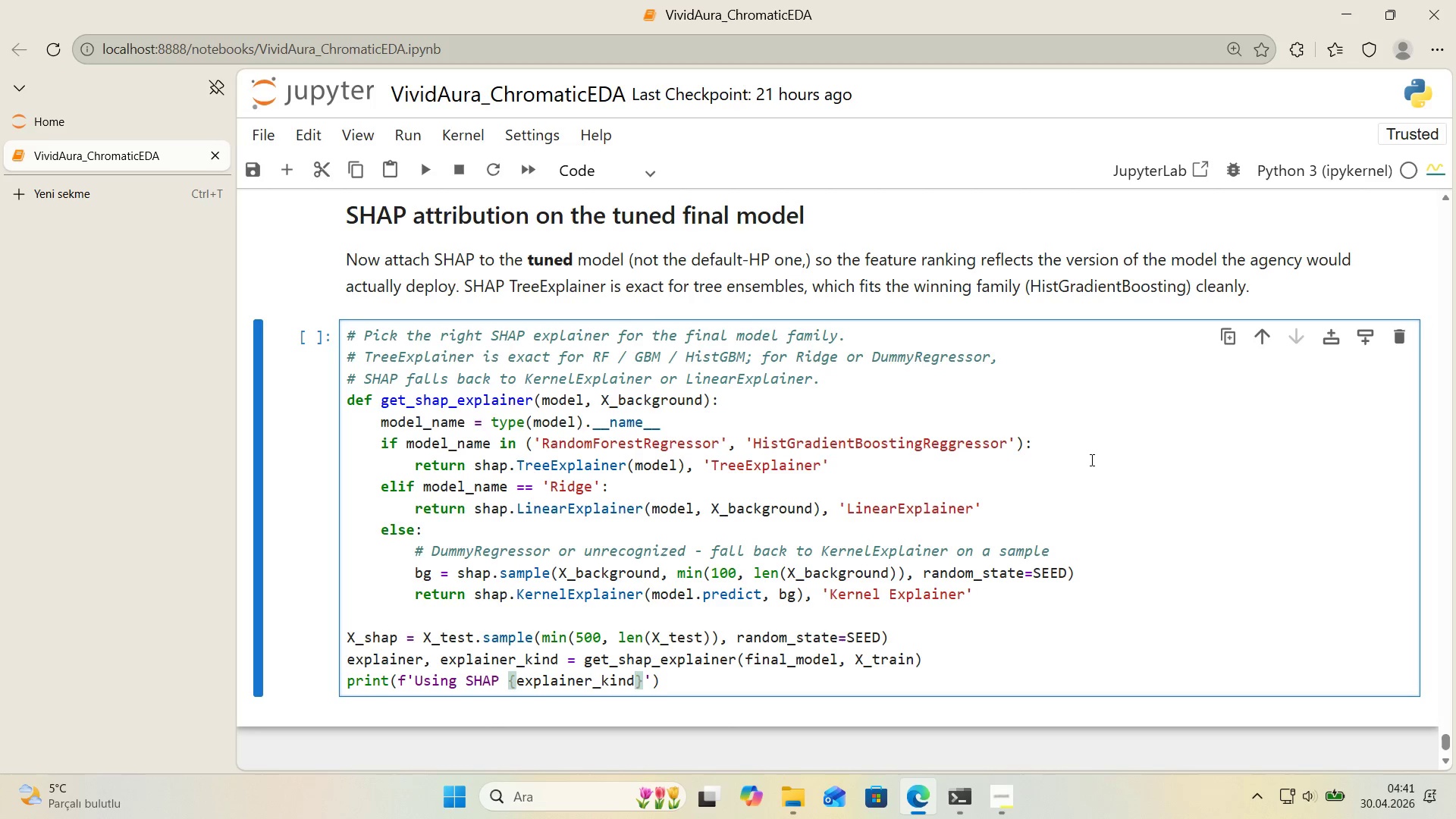 
key(ArrowRight)
 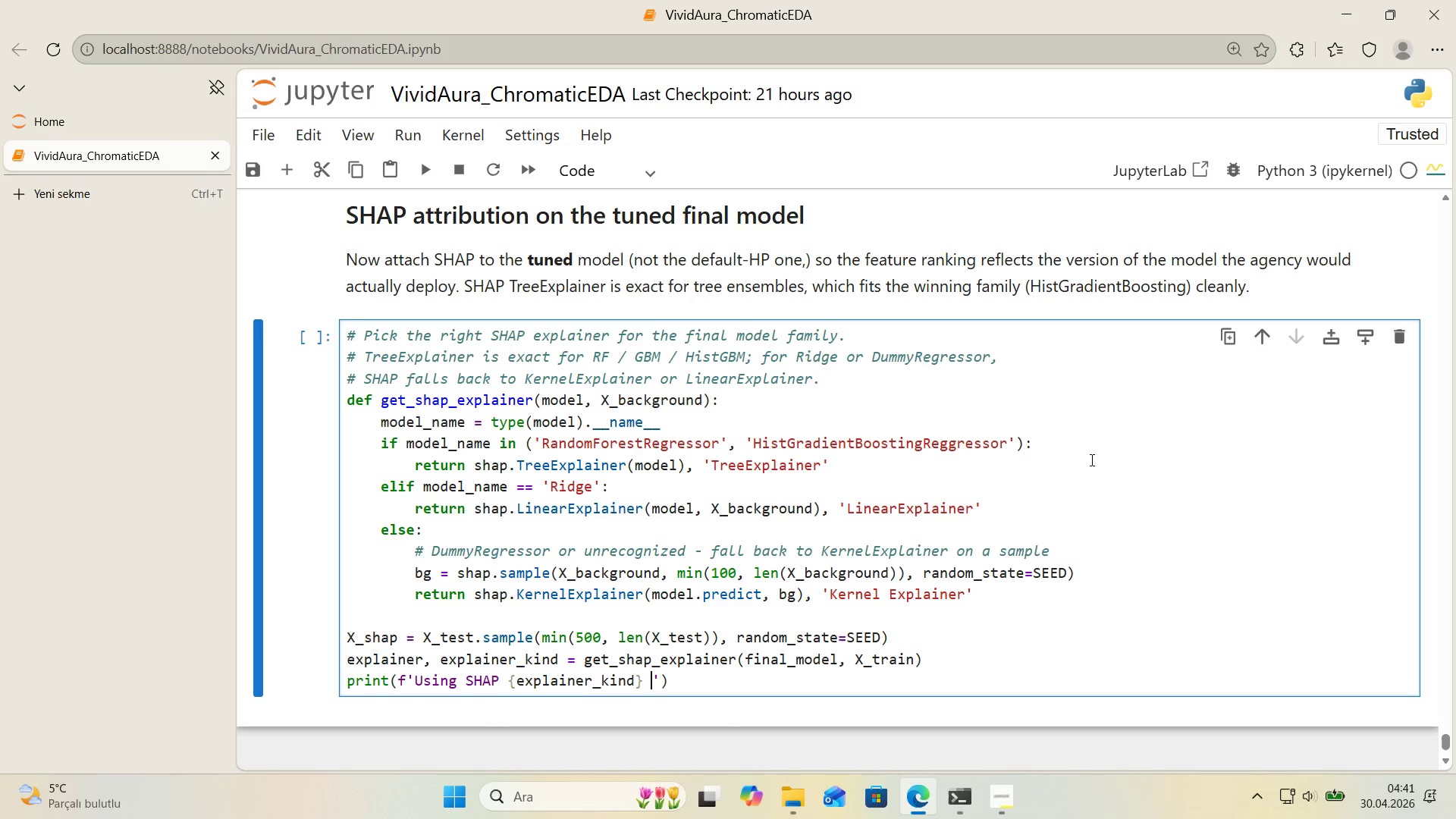 
type( on tuned )
 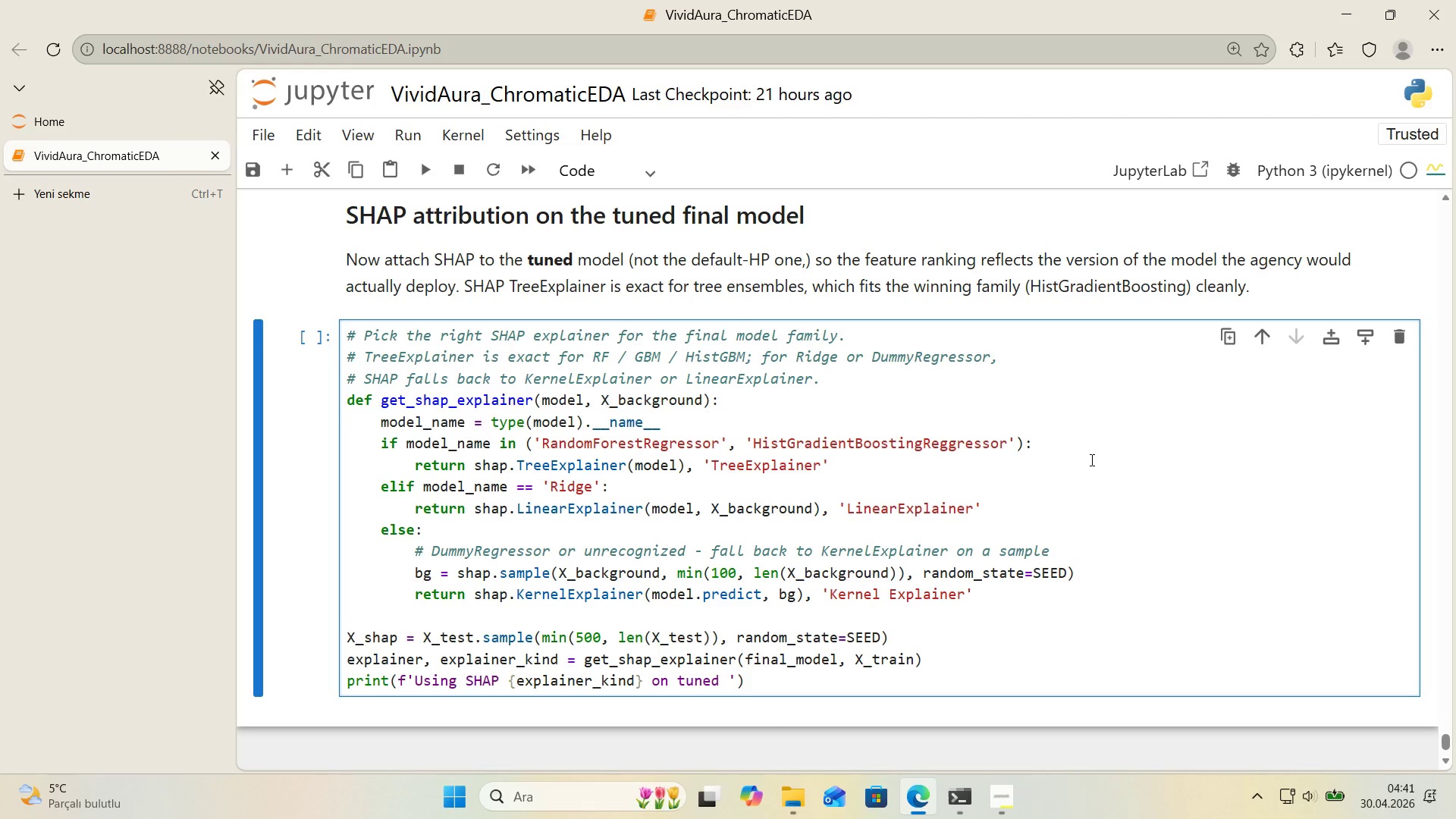 
key(Alt+Control+7)
 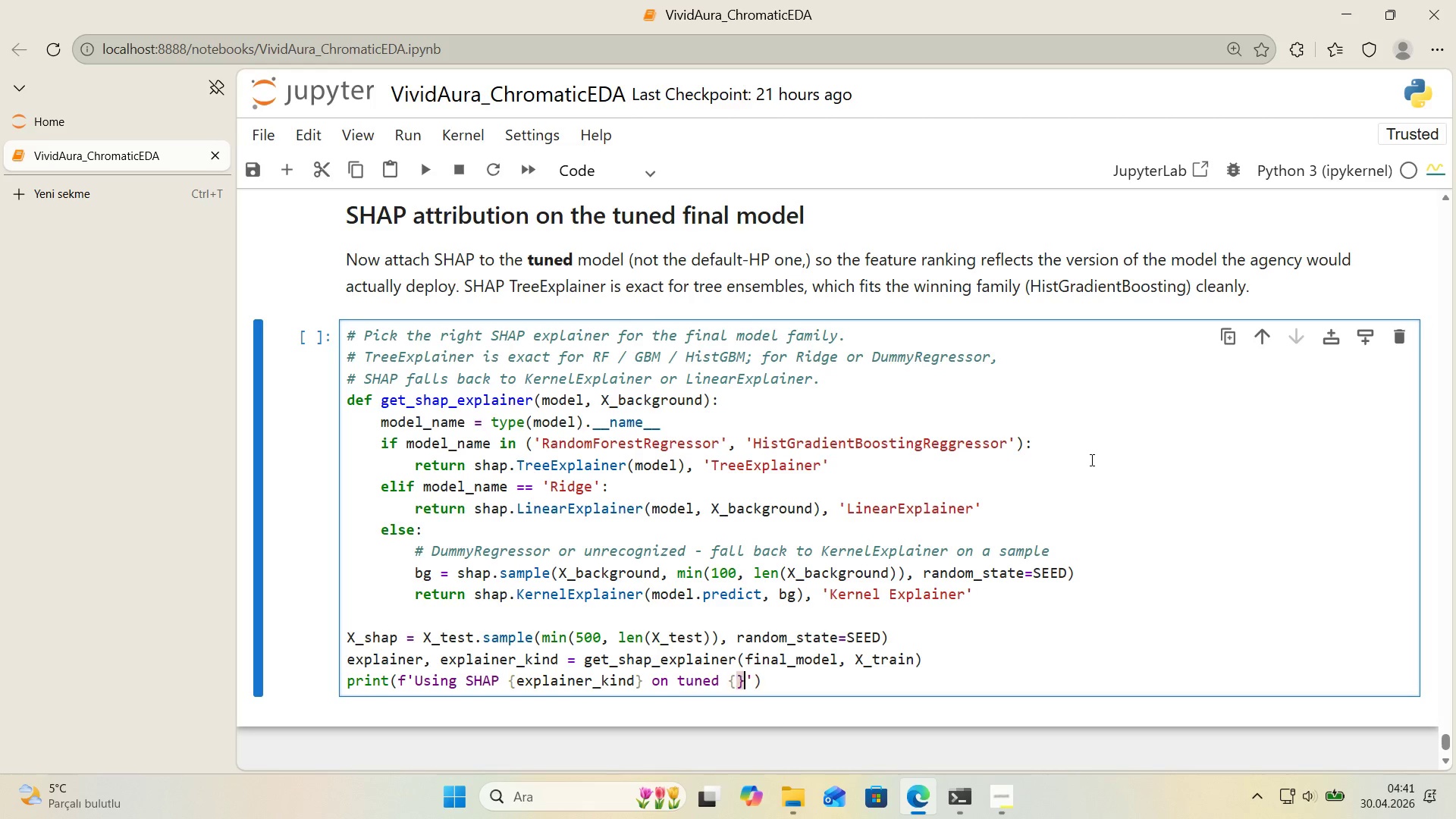 
key(Alt+Control+0)
 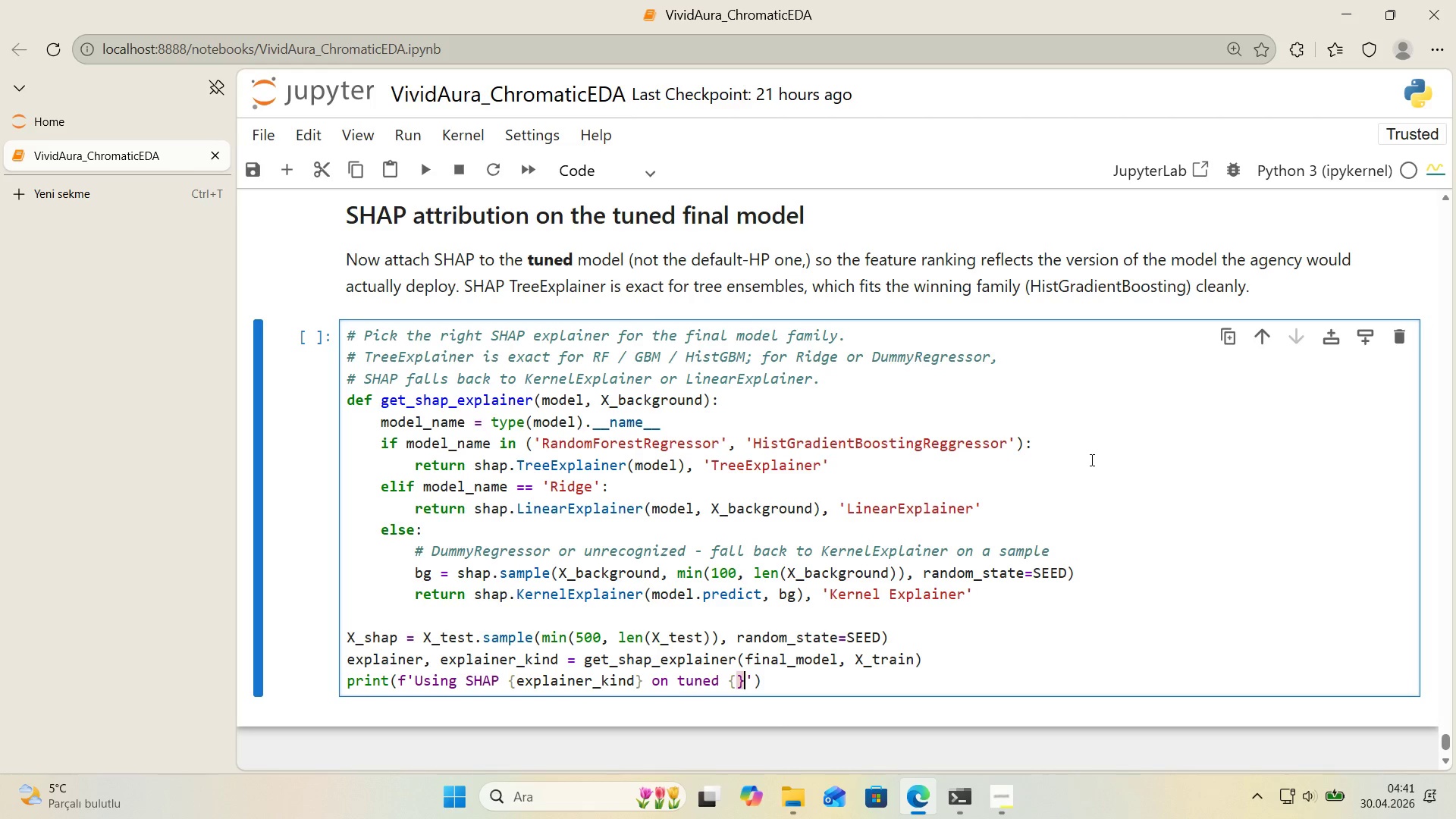 
key(ArrowLeft)
 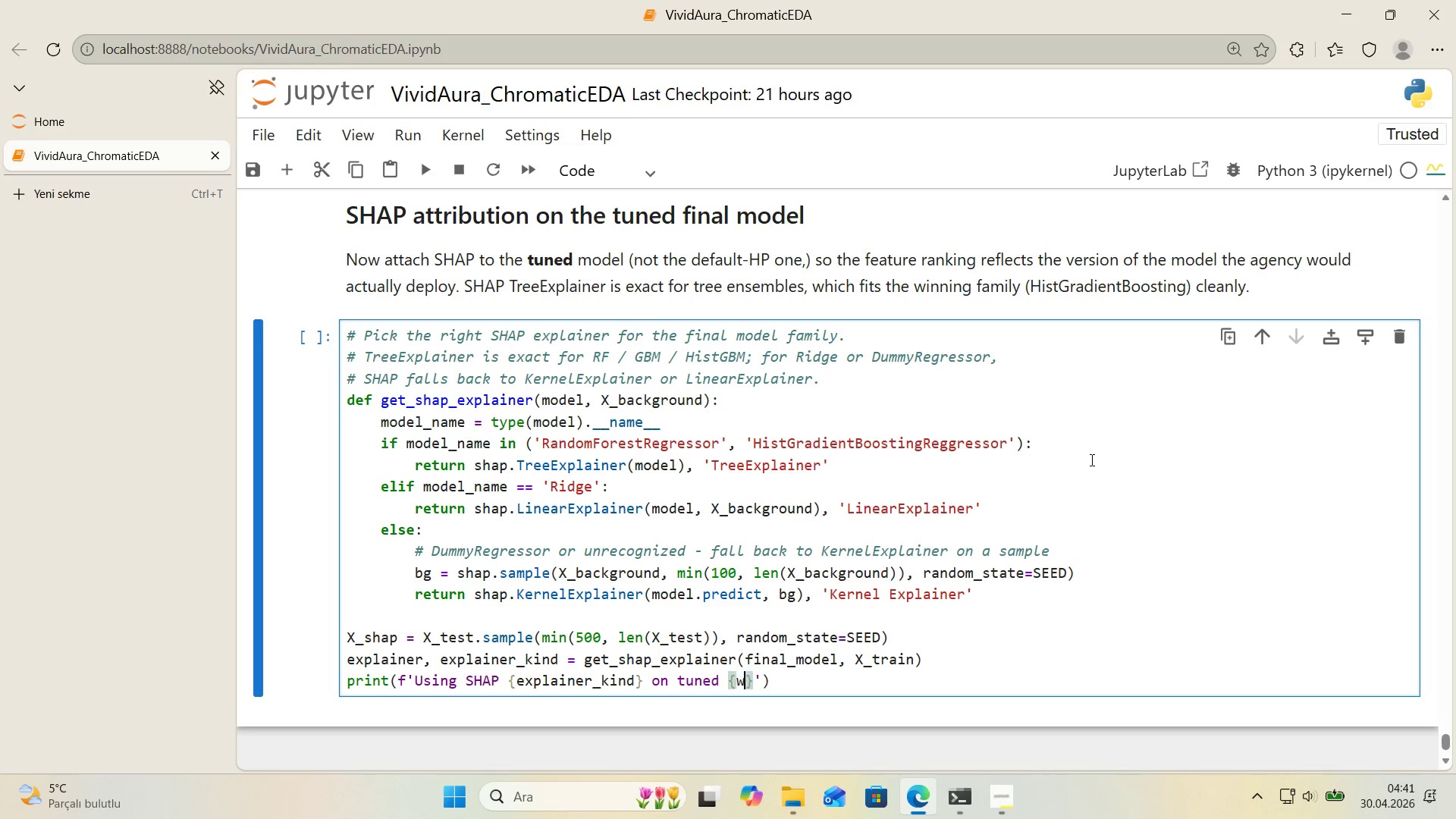 
type(w'nner_name)
 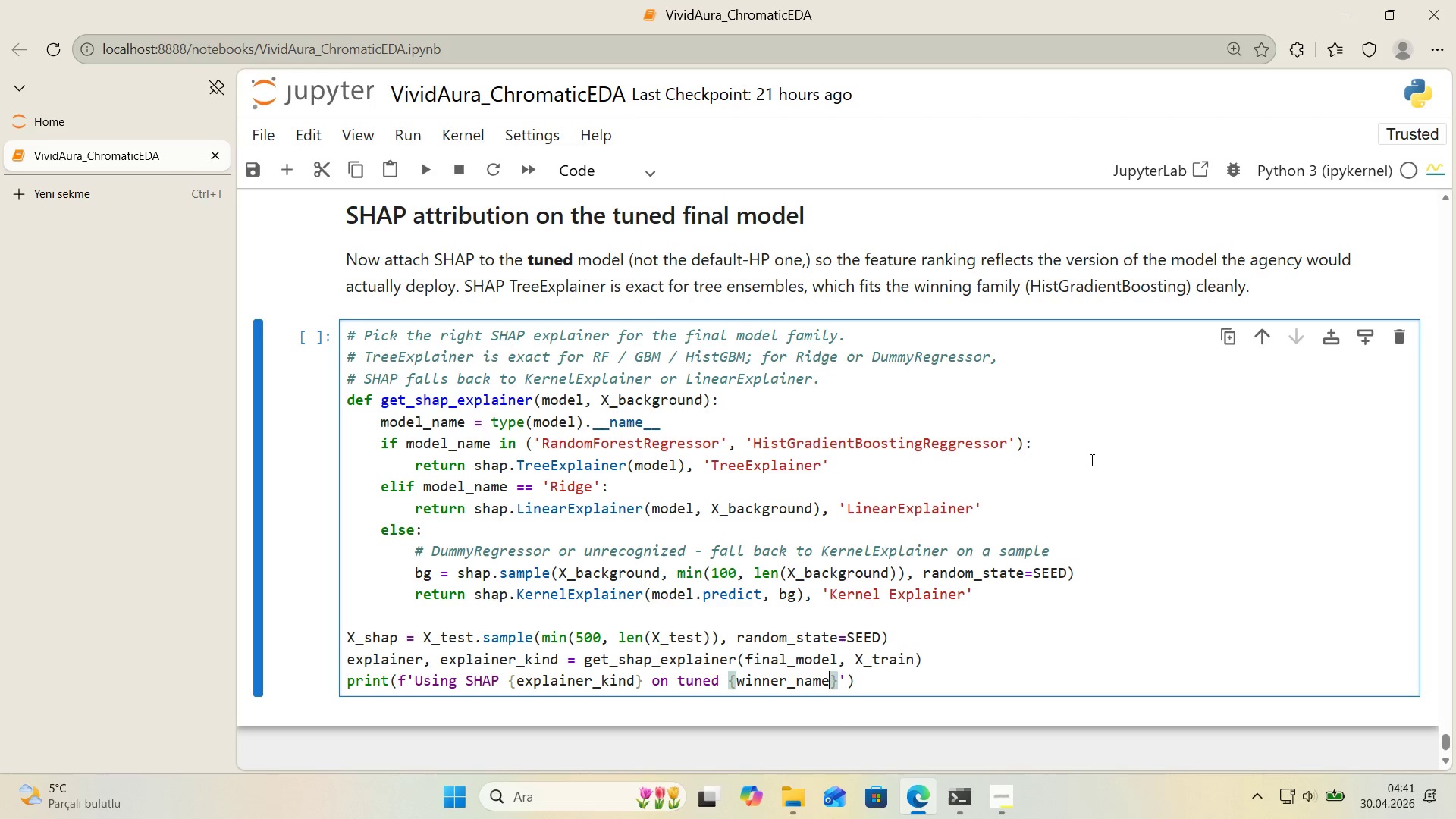 
key(ArrowRight)
 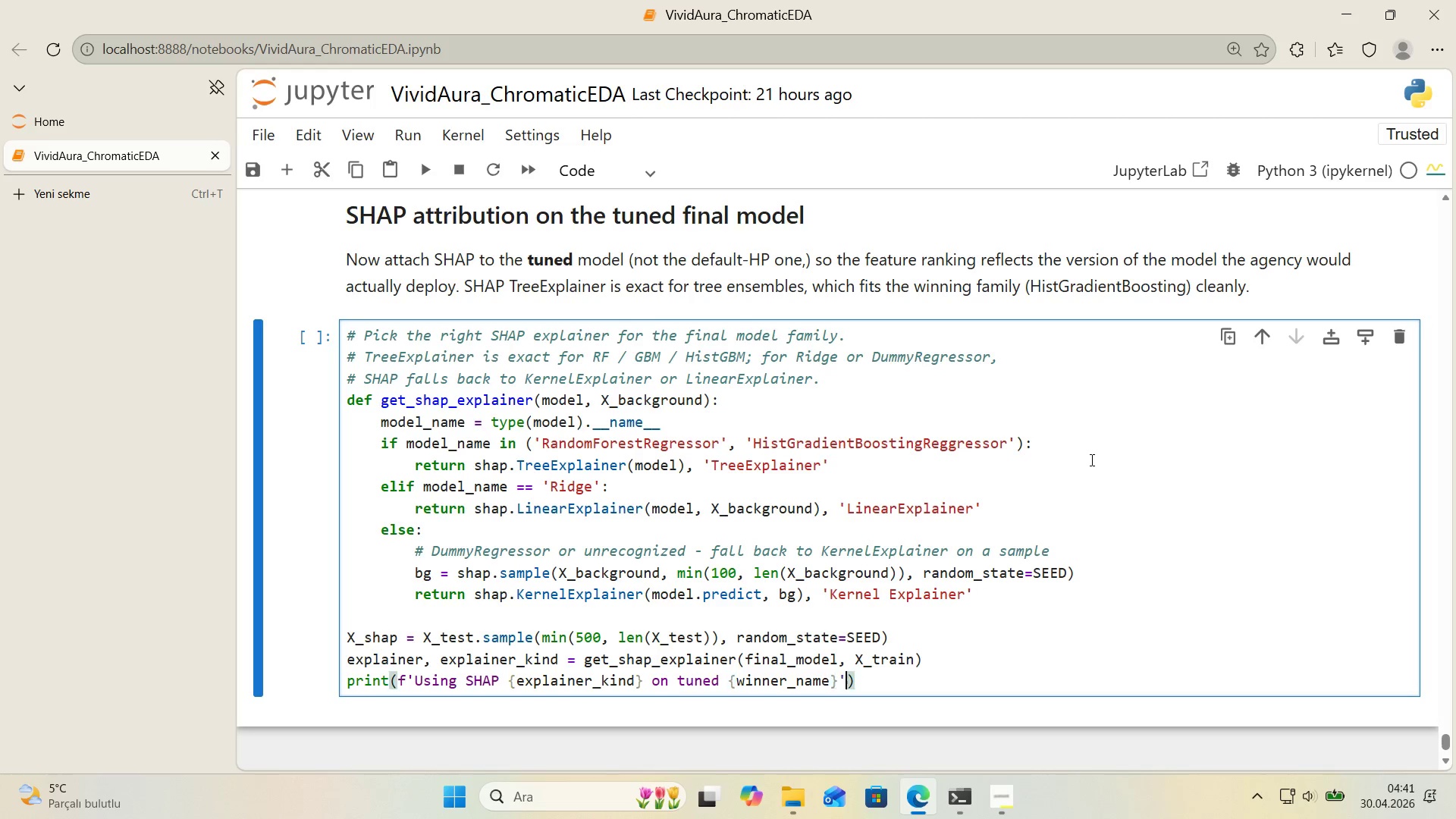 
key(ArrowRight)
 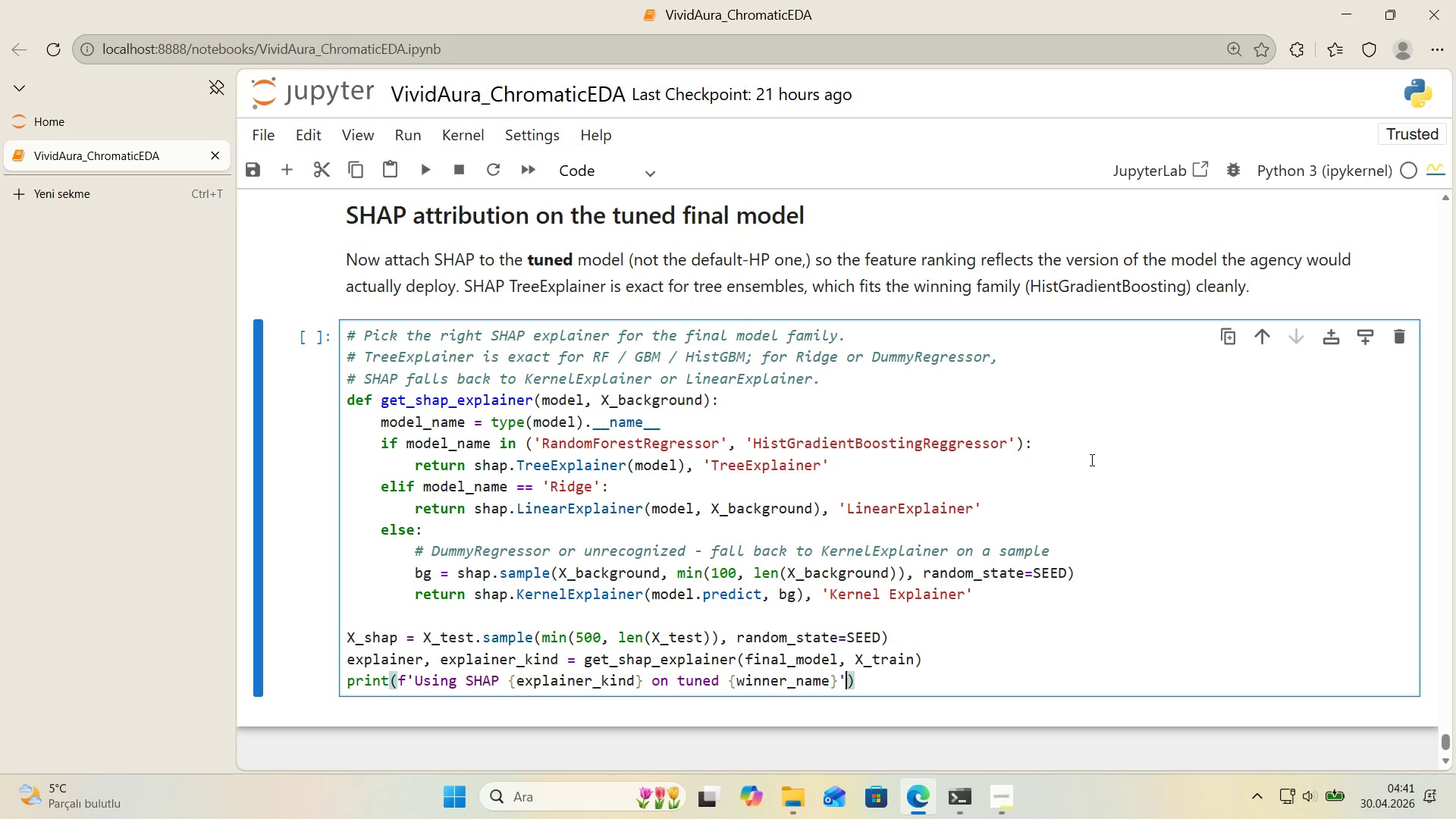 
key(ArrowRight)
 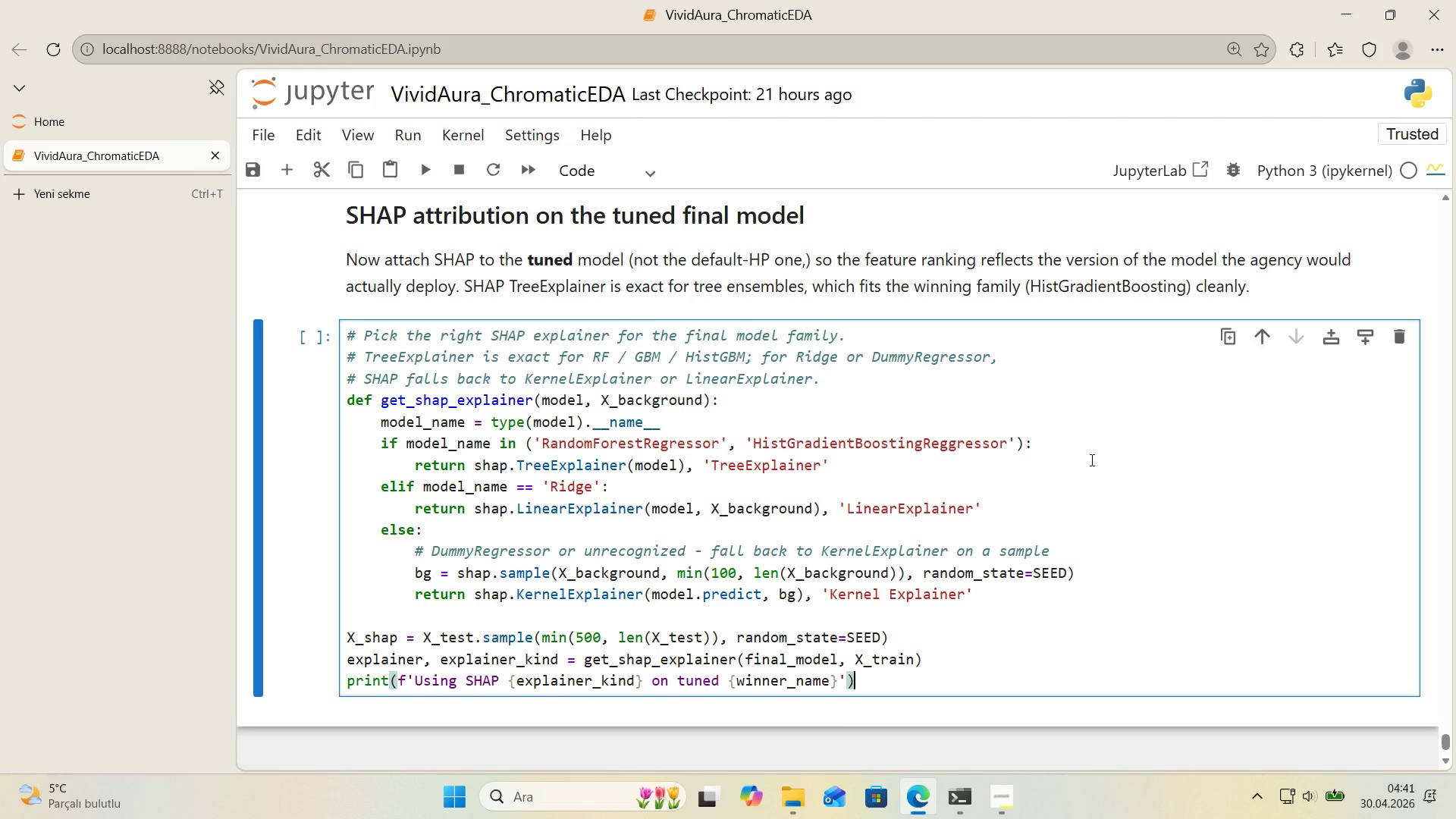 
key(Enter)
 